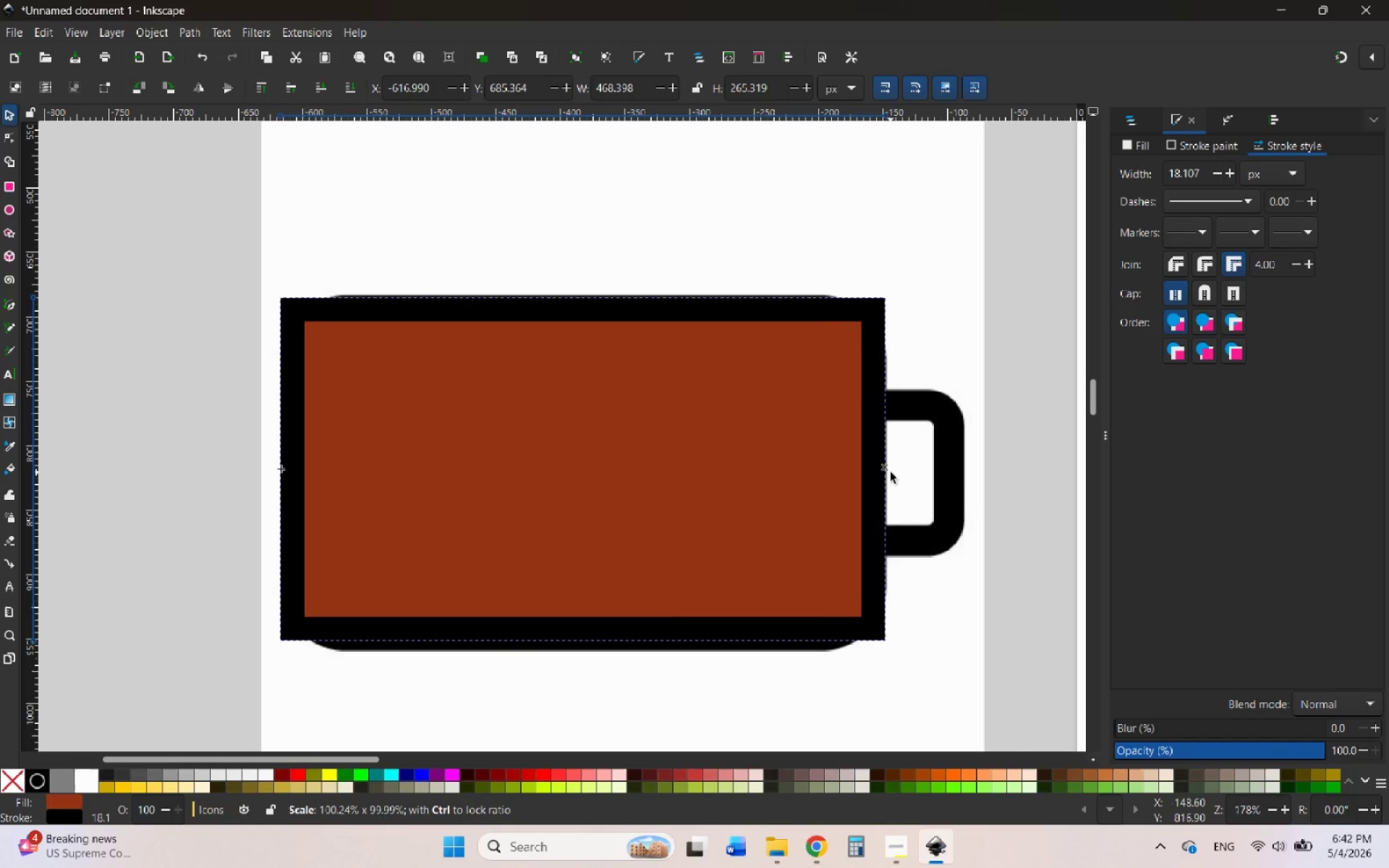 
wait(6.3)
 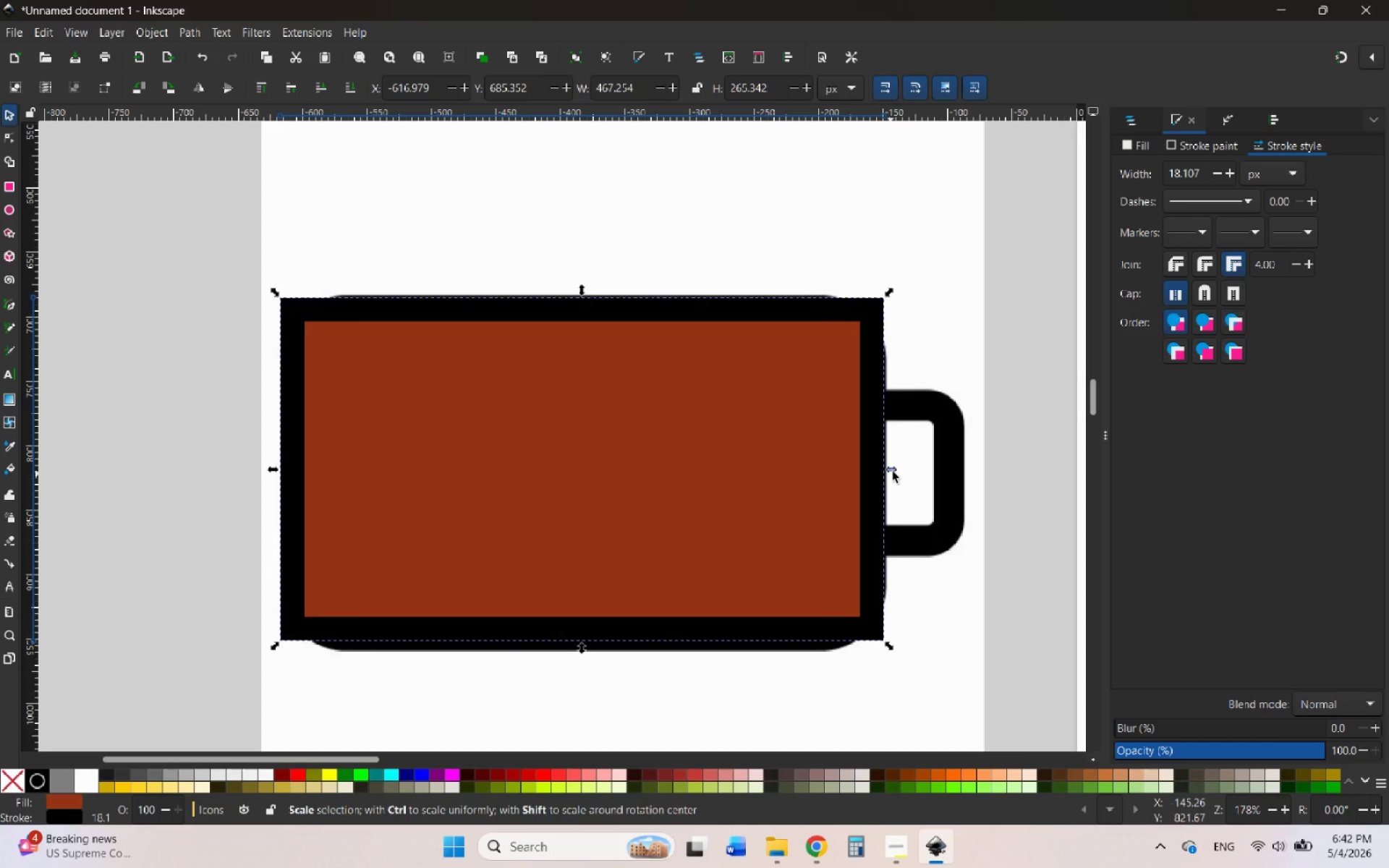 
left_click_drag(start_coordinate=[582, 647], to_coordinate=[561, 658])
 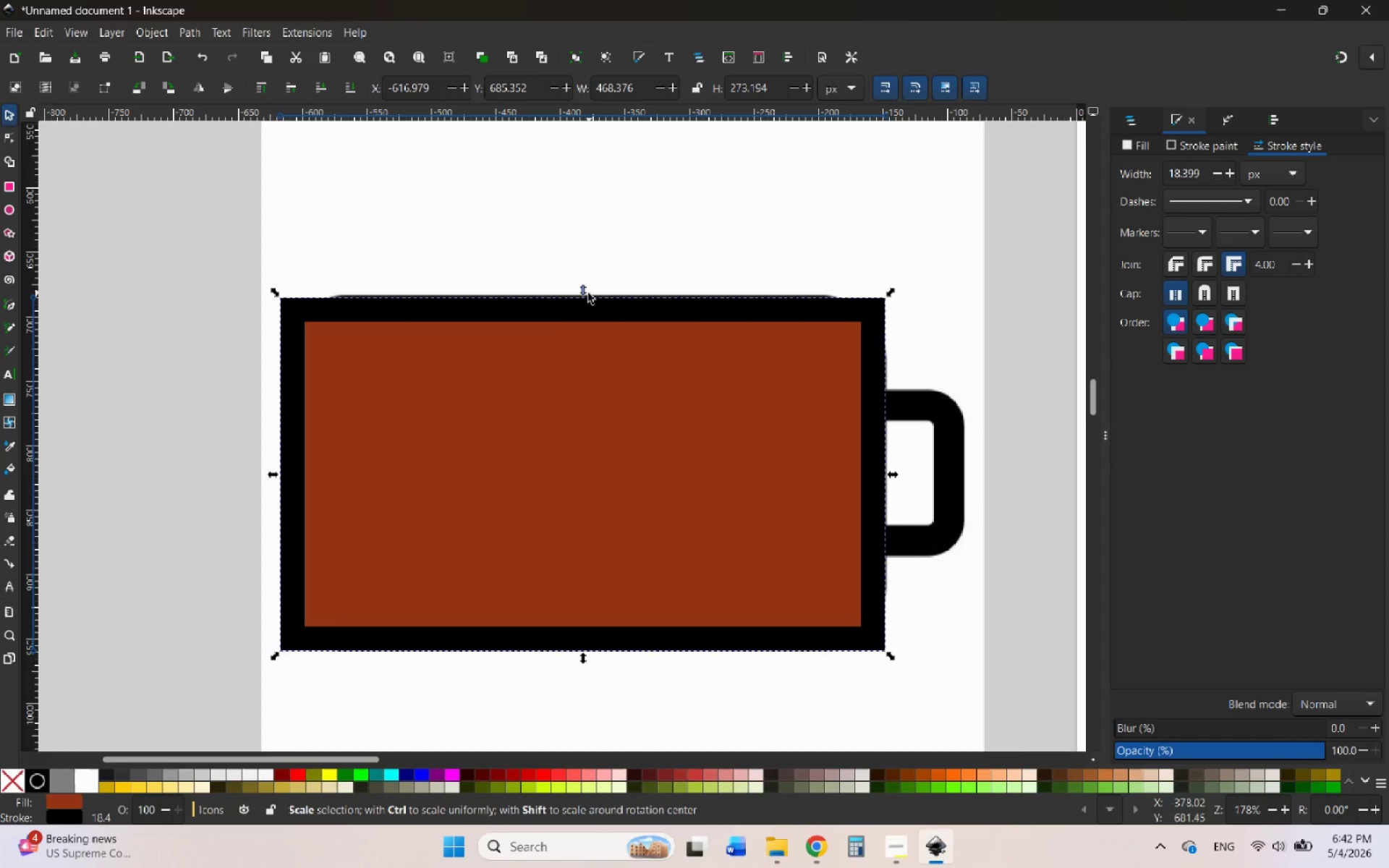 
left_click_drag(start_coordinate=[585, 291], to_coordinate=[592, 286])
 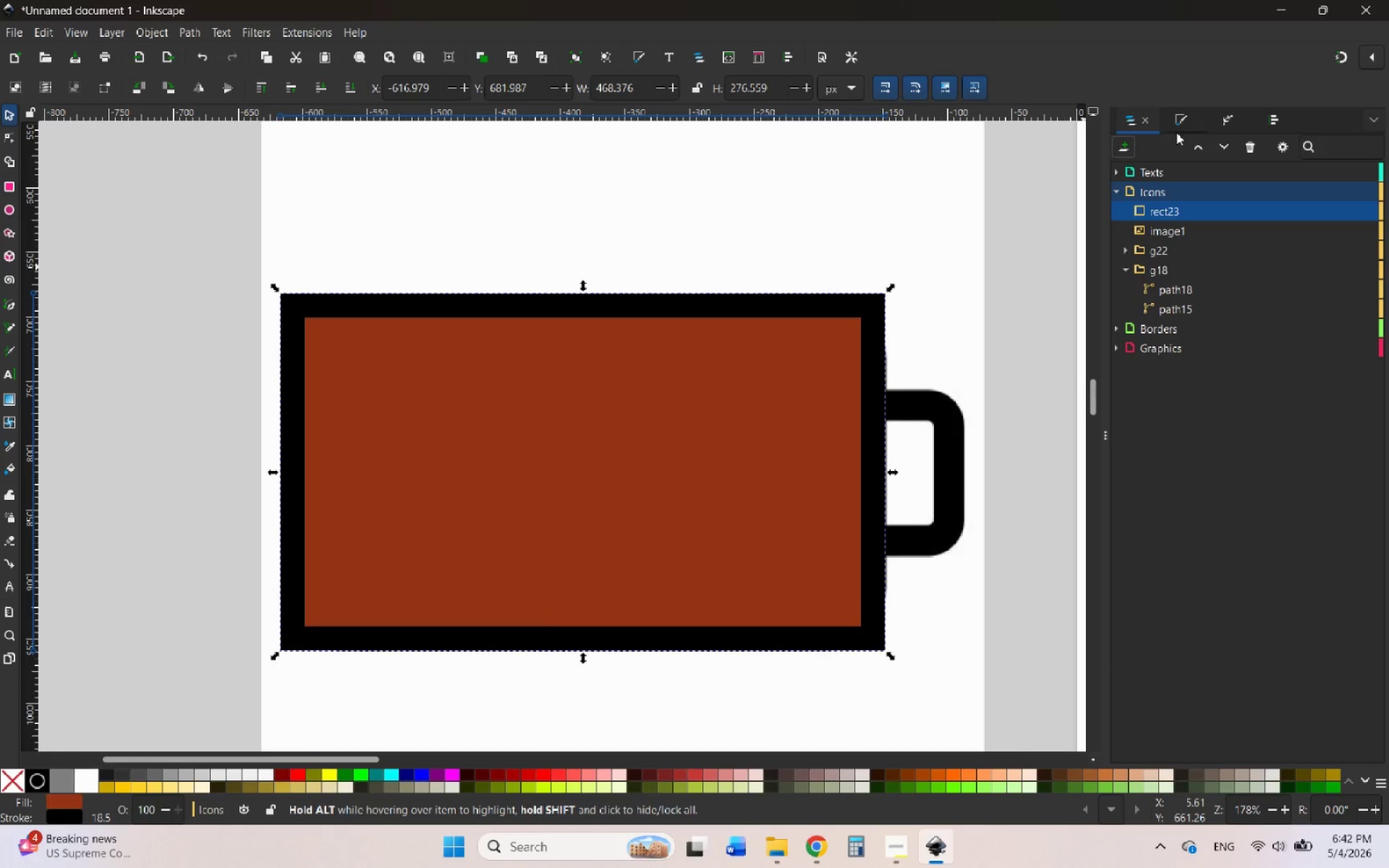 
left_click([1183, 120])
 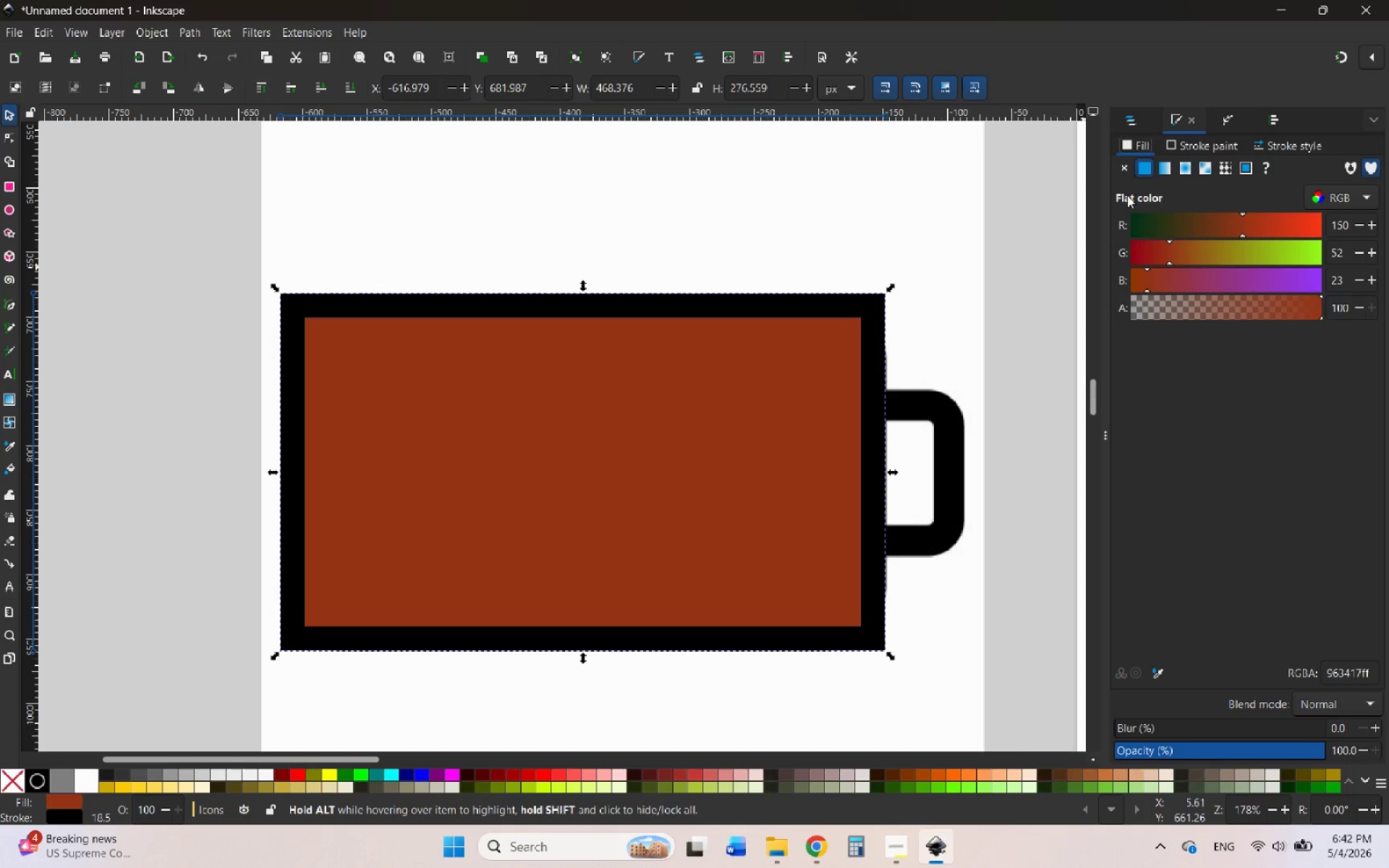 
left_click([1123, 162])
 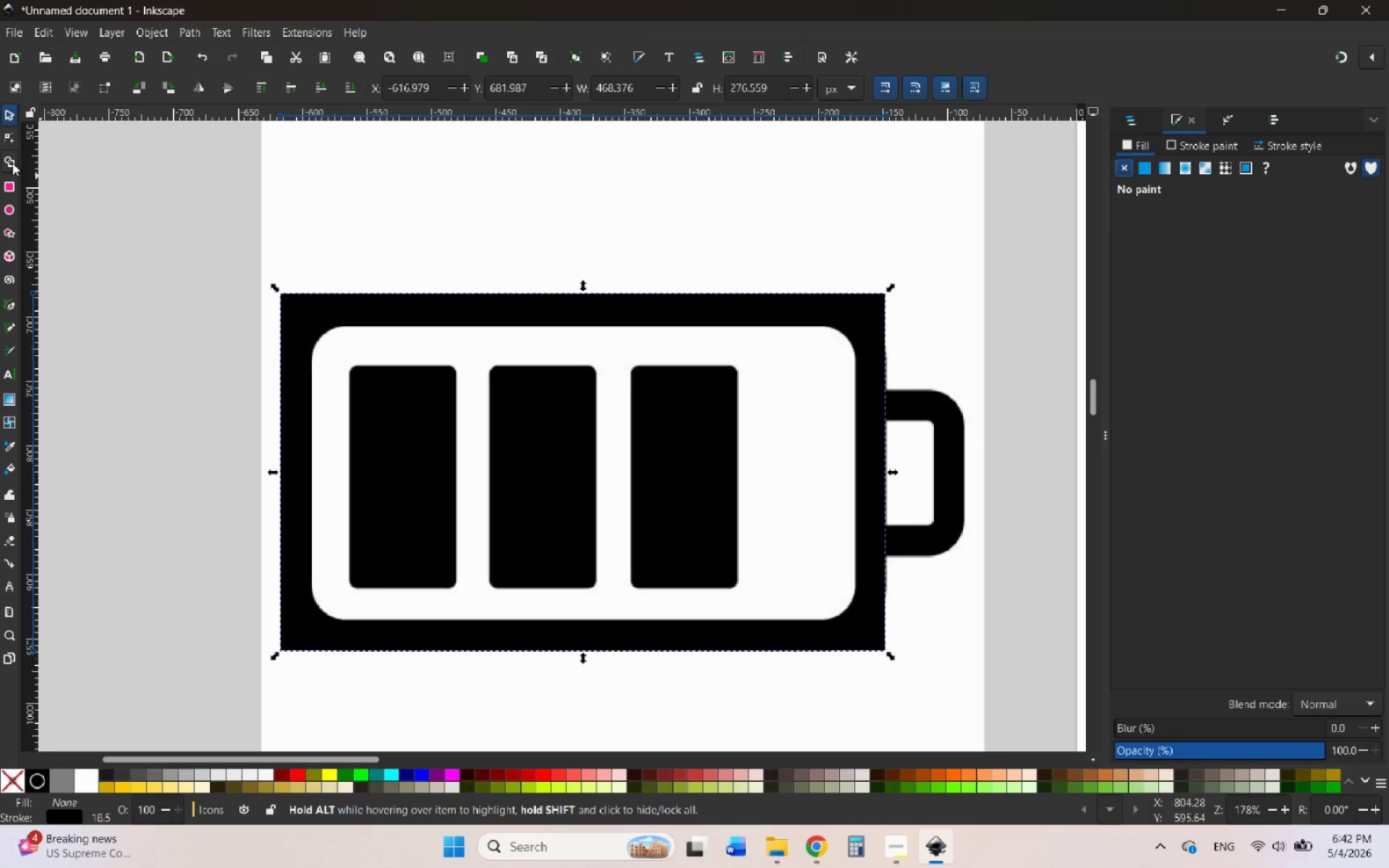 
left_click([12, 135])
 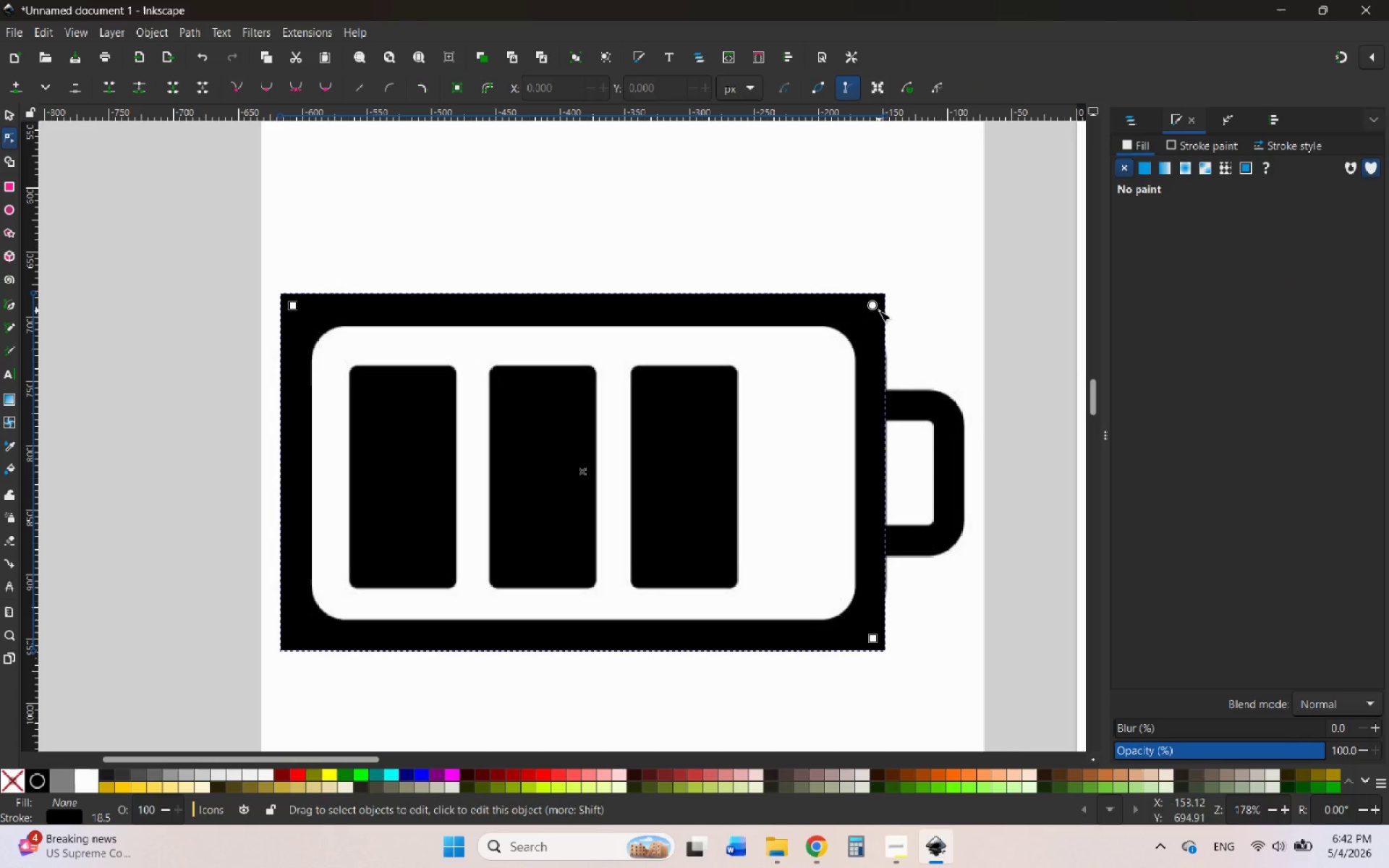 
left_click_drag(start_coordinate=[874, 309], to_coordinate=[874, 359])
 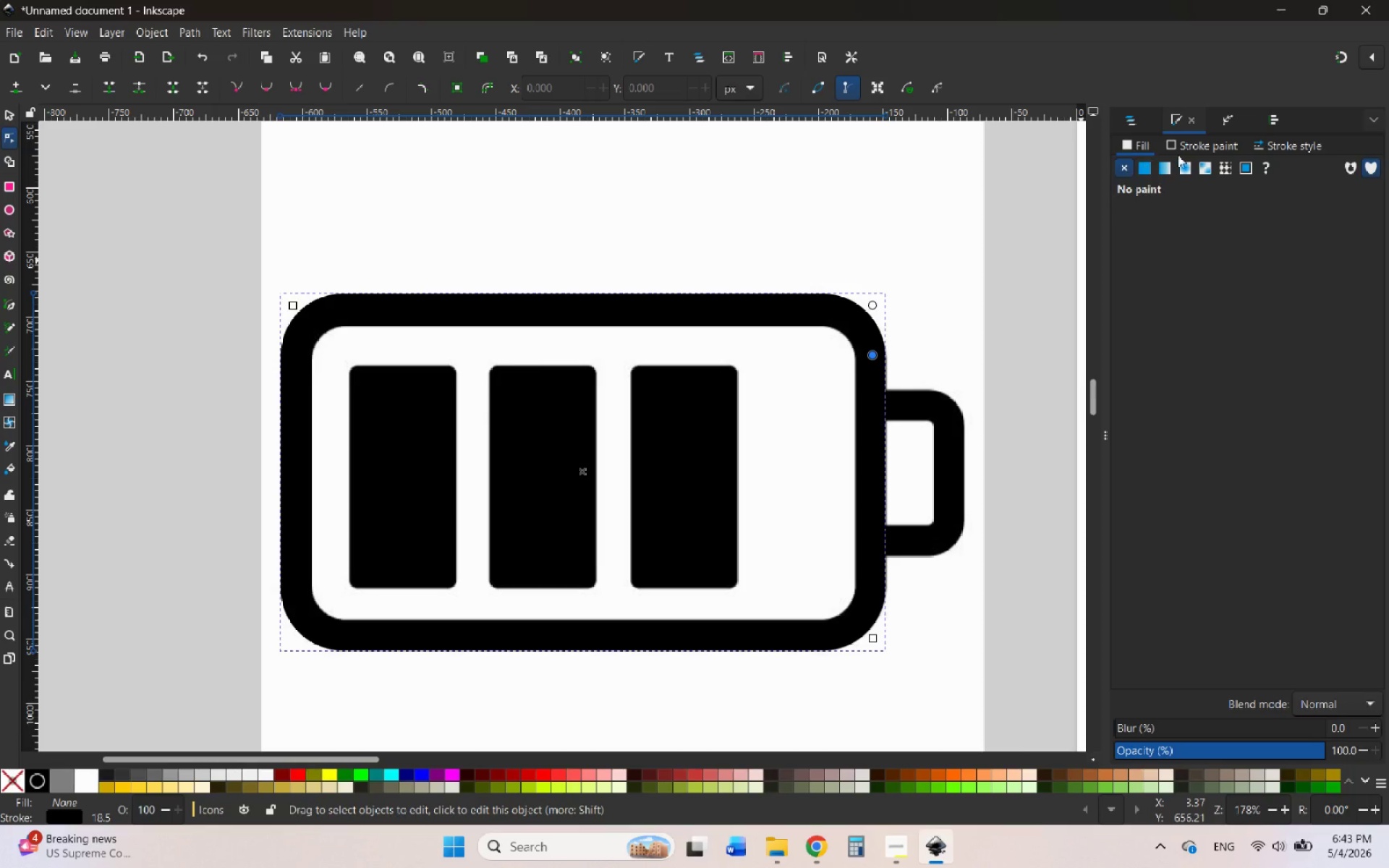 
left_click([1191, 149])
 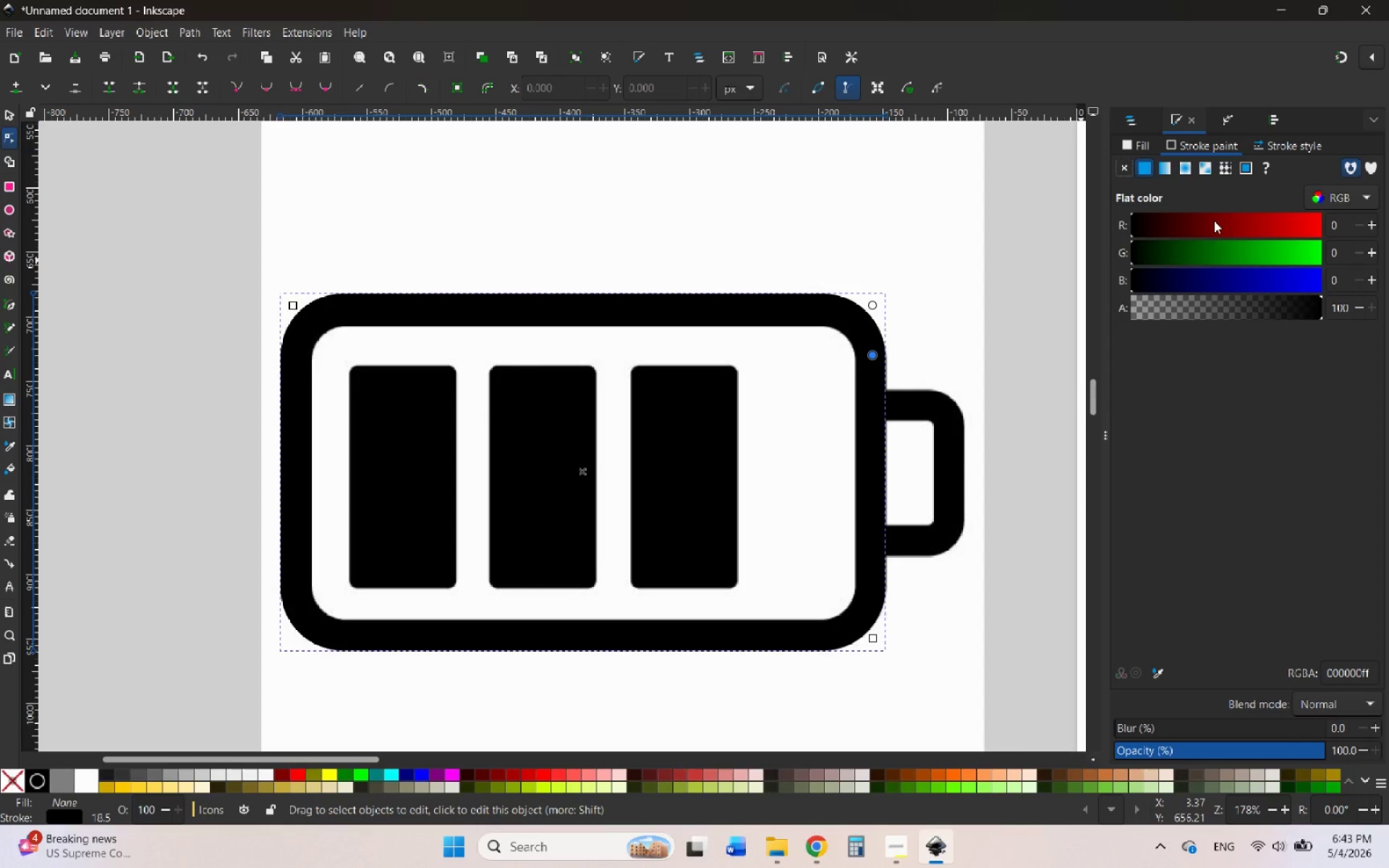 
left_click_drag(start_coordinate=[1213, 224], to_coordinate=[1318, 227])
 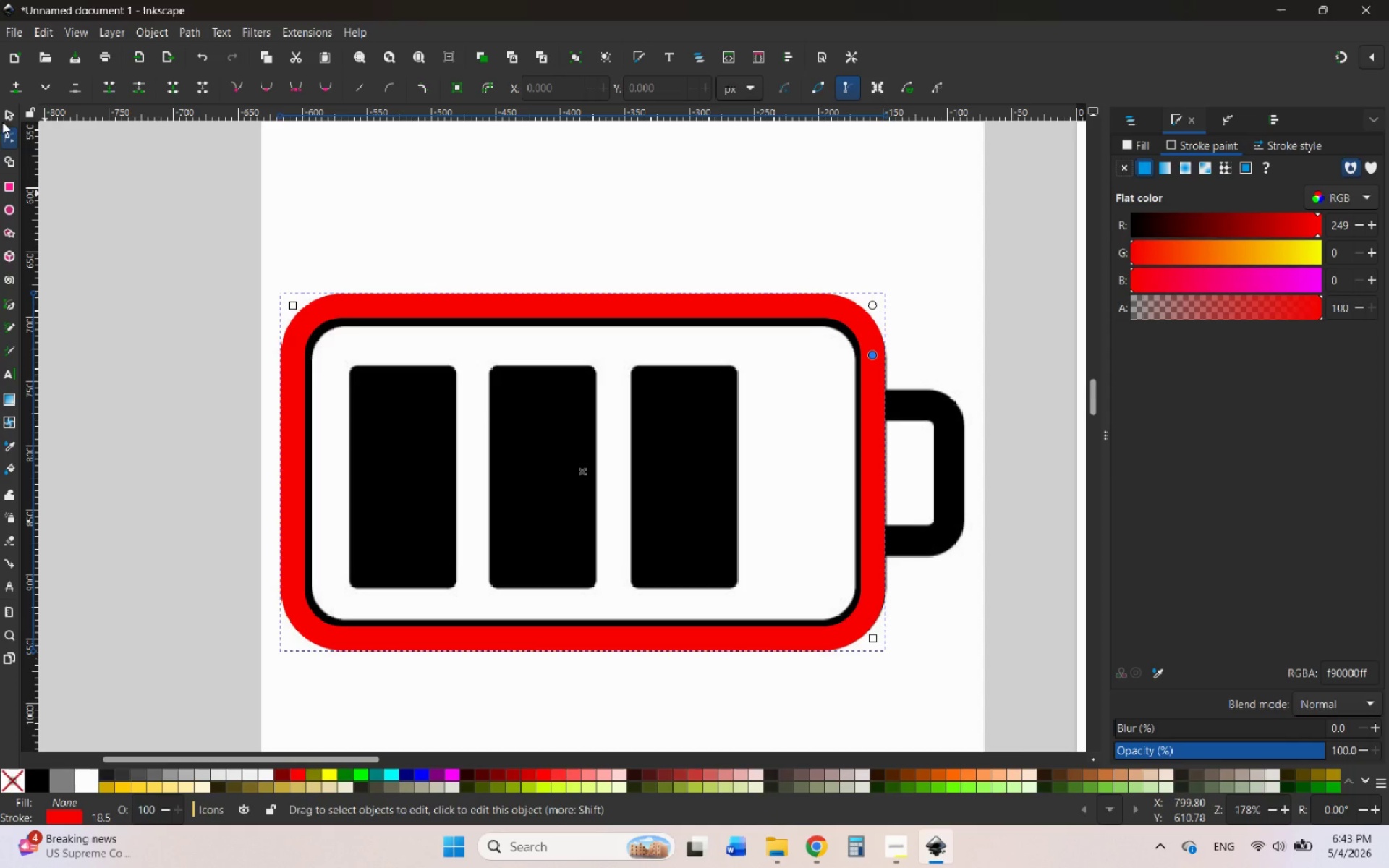 
left_click([9, 111])
 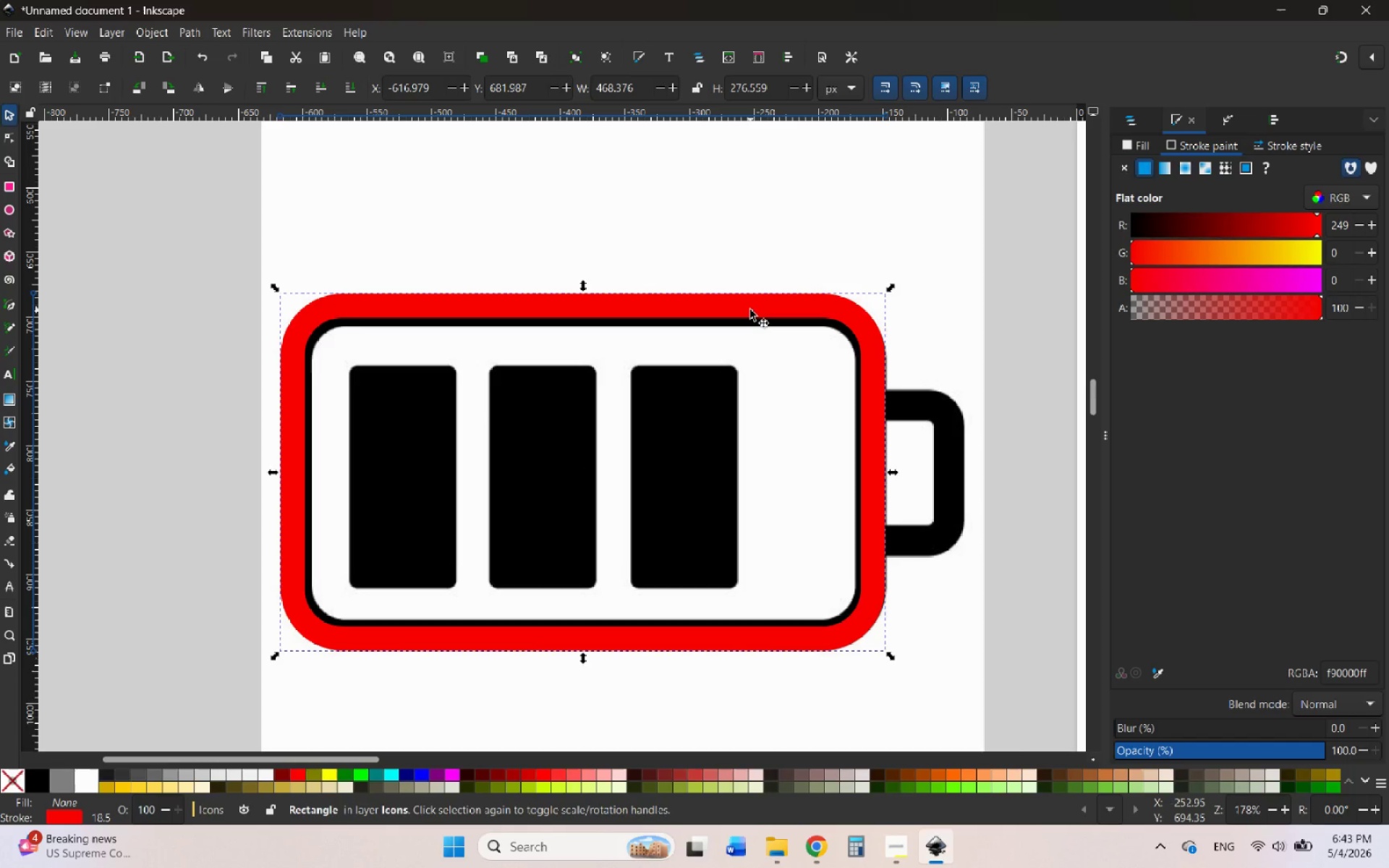 
left_click_drag(start_coordinate=[750, 310], to_coordinate=[750, 320])
 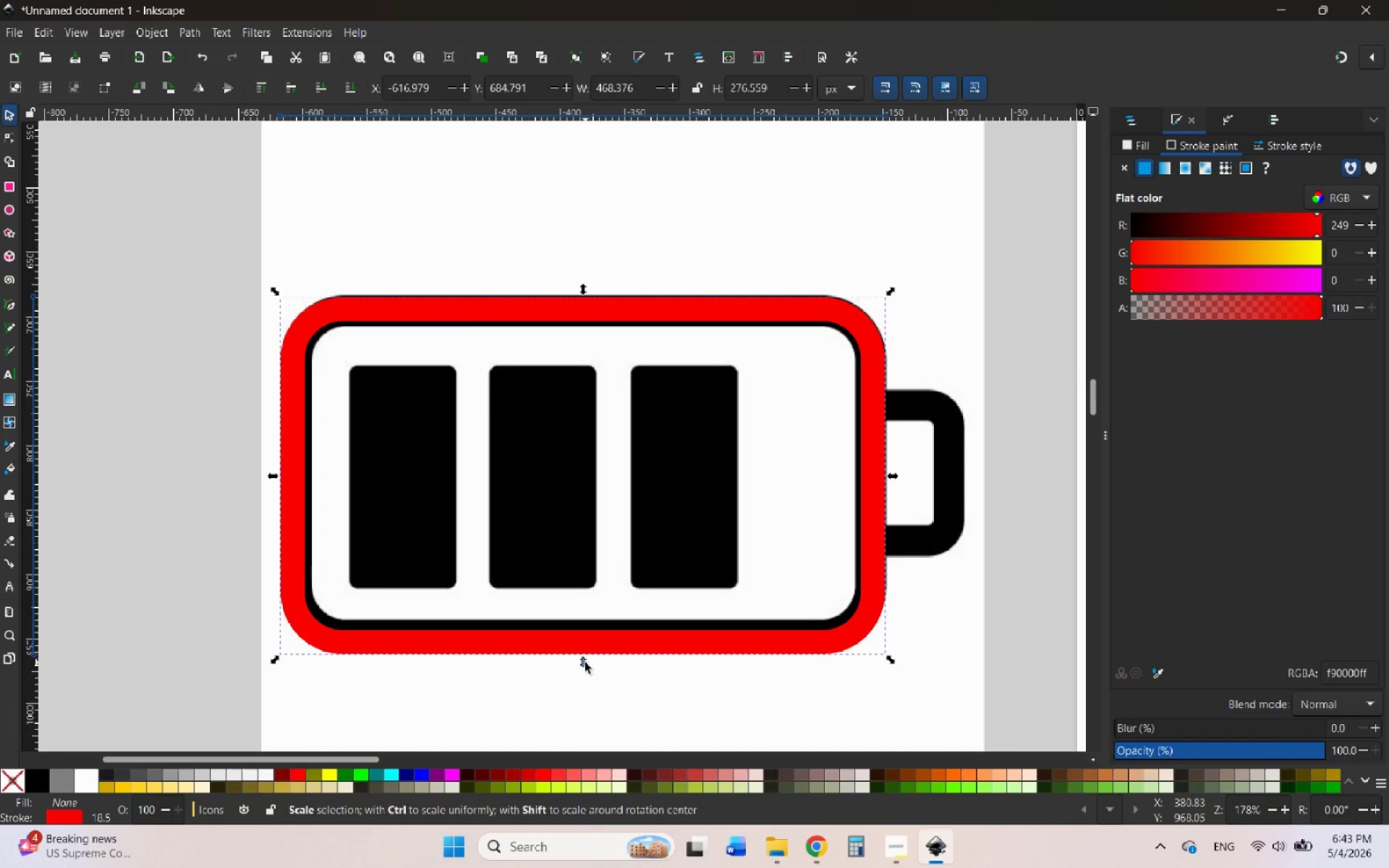 
left_click_drag(start_coordinate=[585, 663], to_coordinate=[571, 655])
 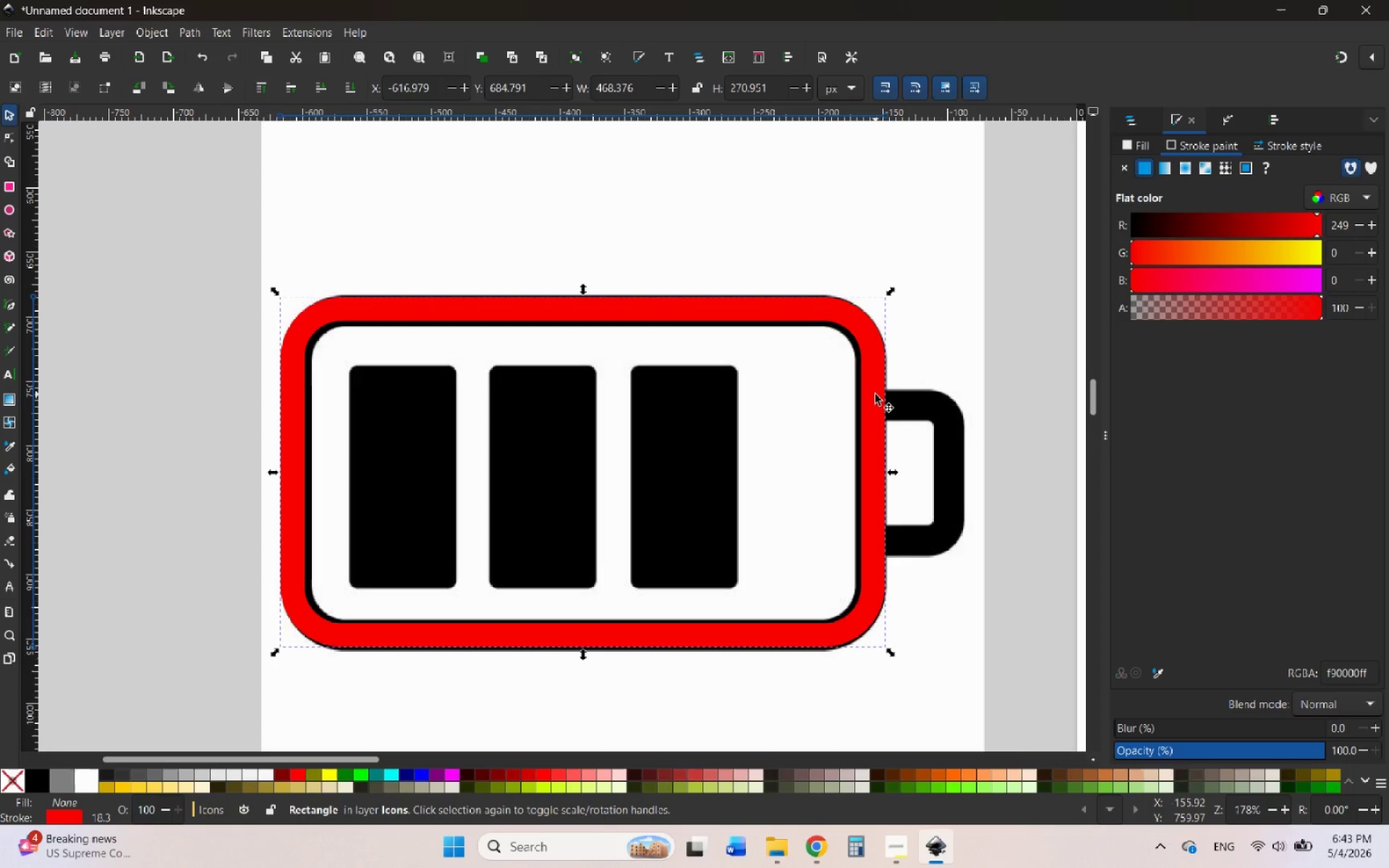 
right_click([875, 394])
 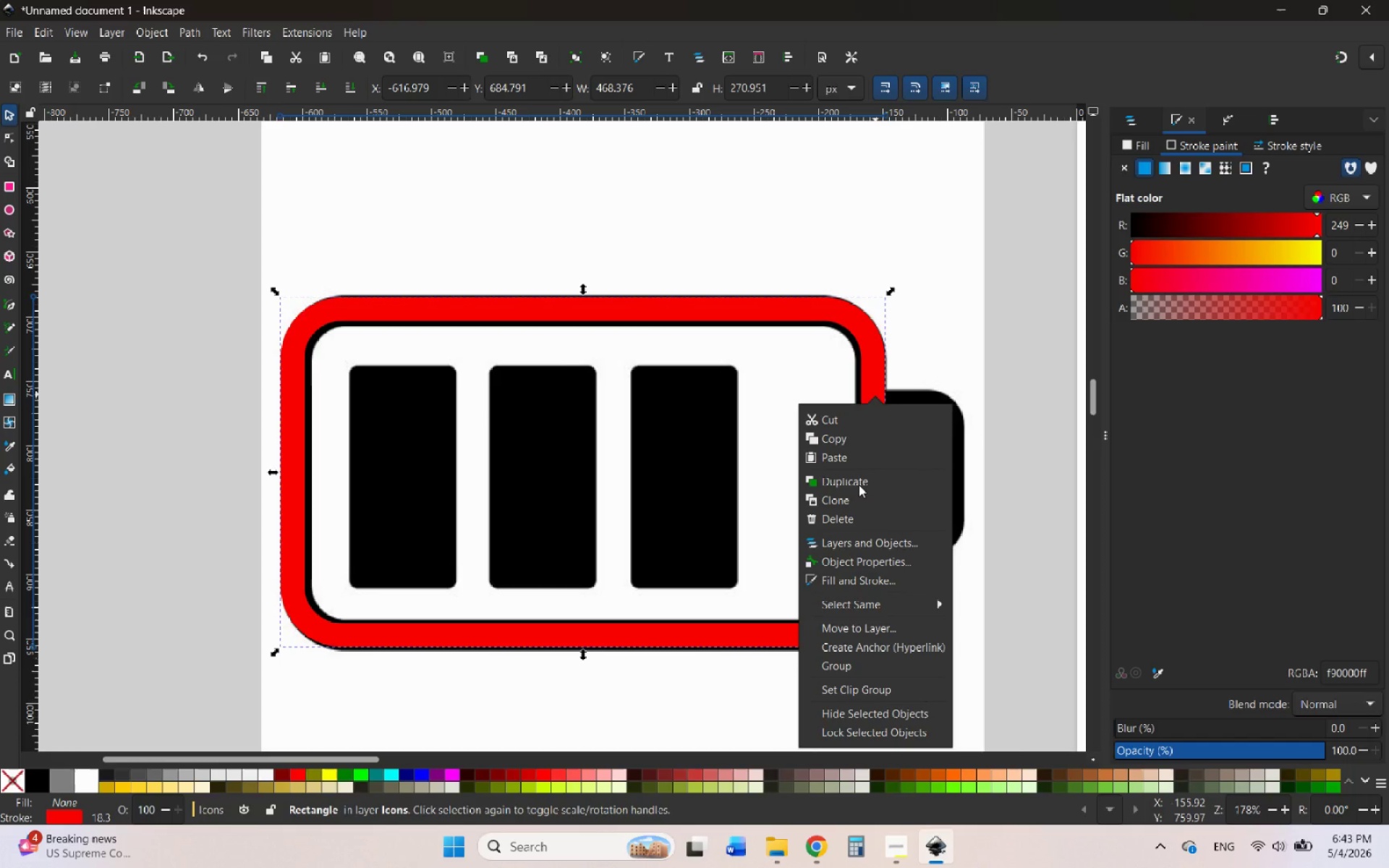 
left_click([855, 480])
 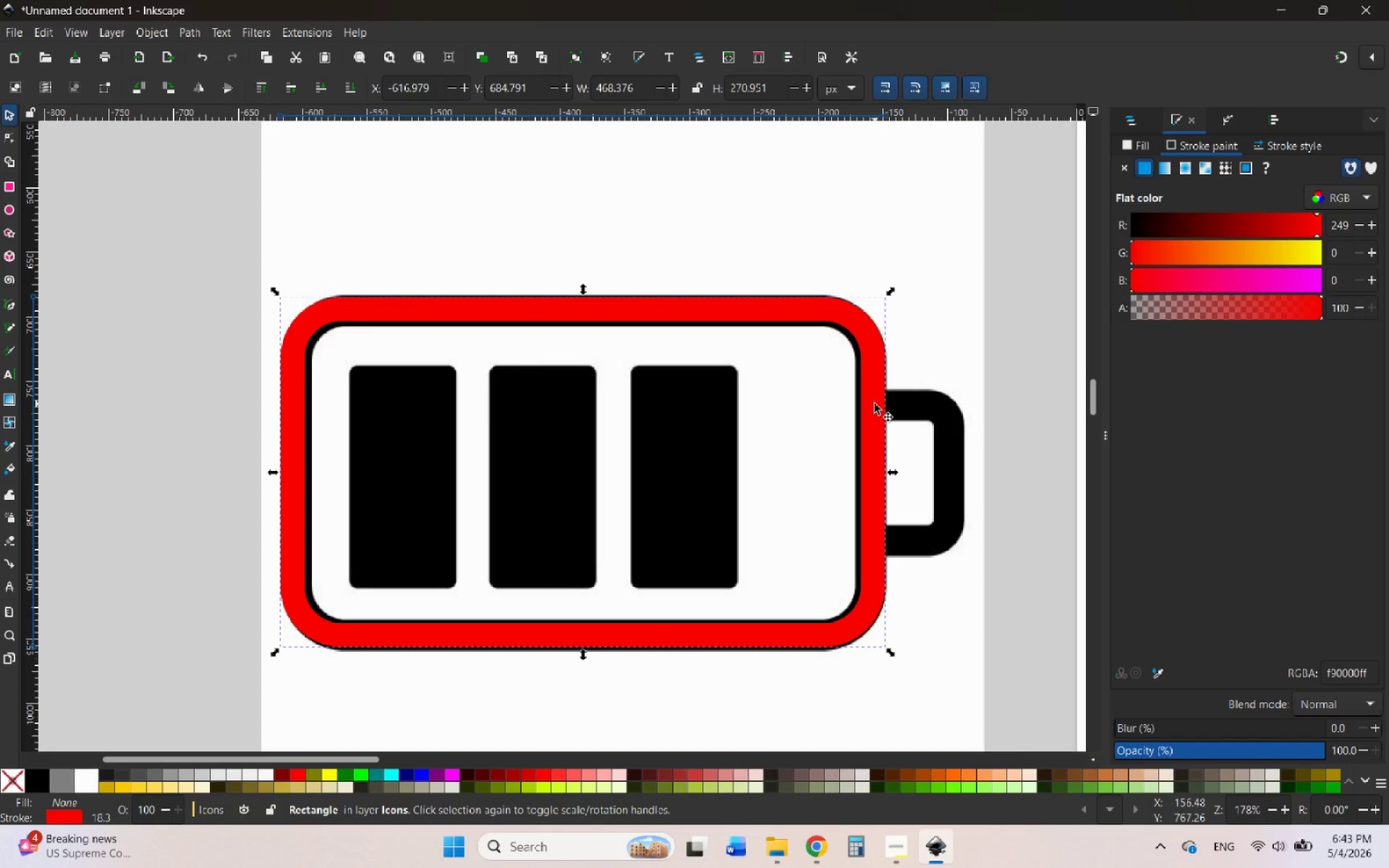 
left_click_drag(start_coordinate=[873, 404], to_coordinate=[955, 404])
 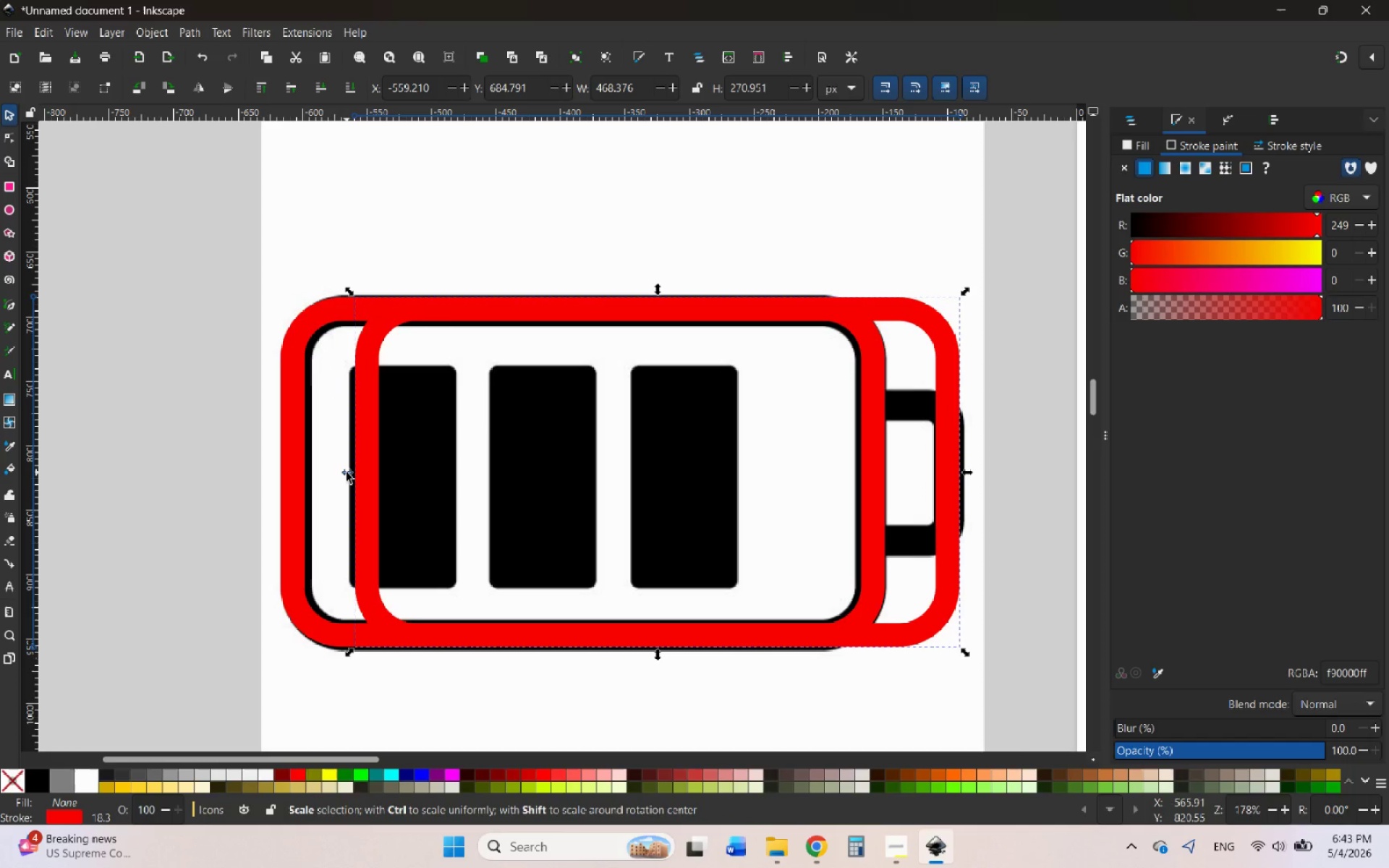 
left_click_drag(start_coordinate=[347, 472], to_coordinate=[668, 482])
 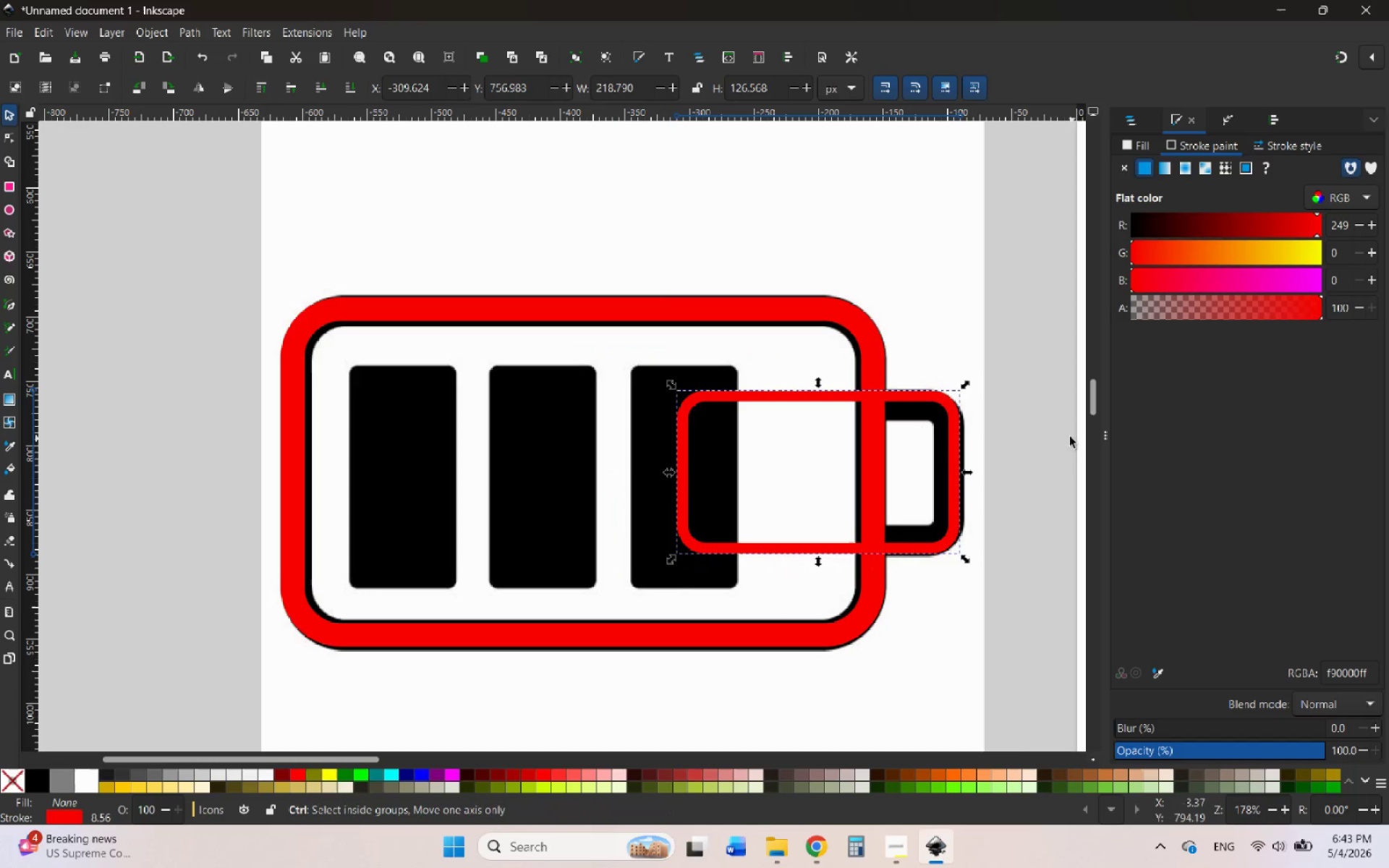 
hold_key(key=ControlLeft, duration=3.66)
 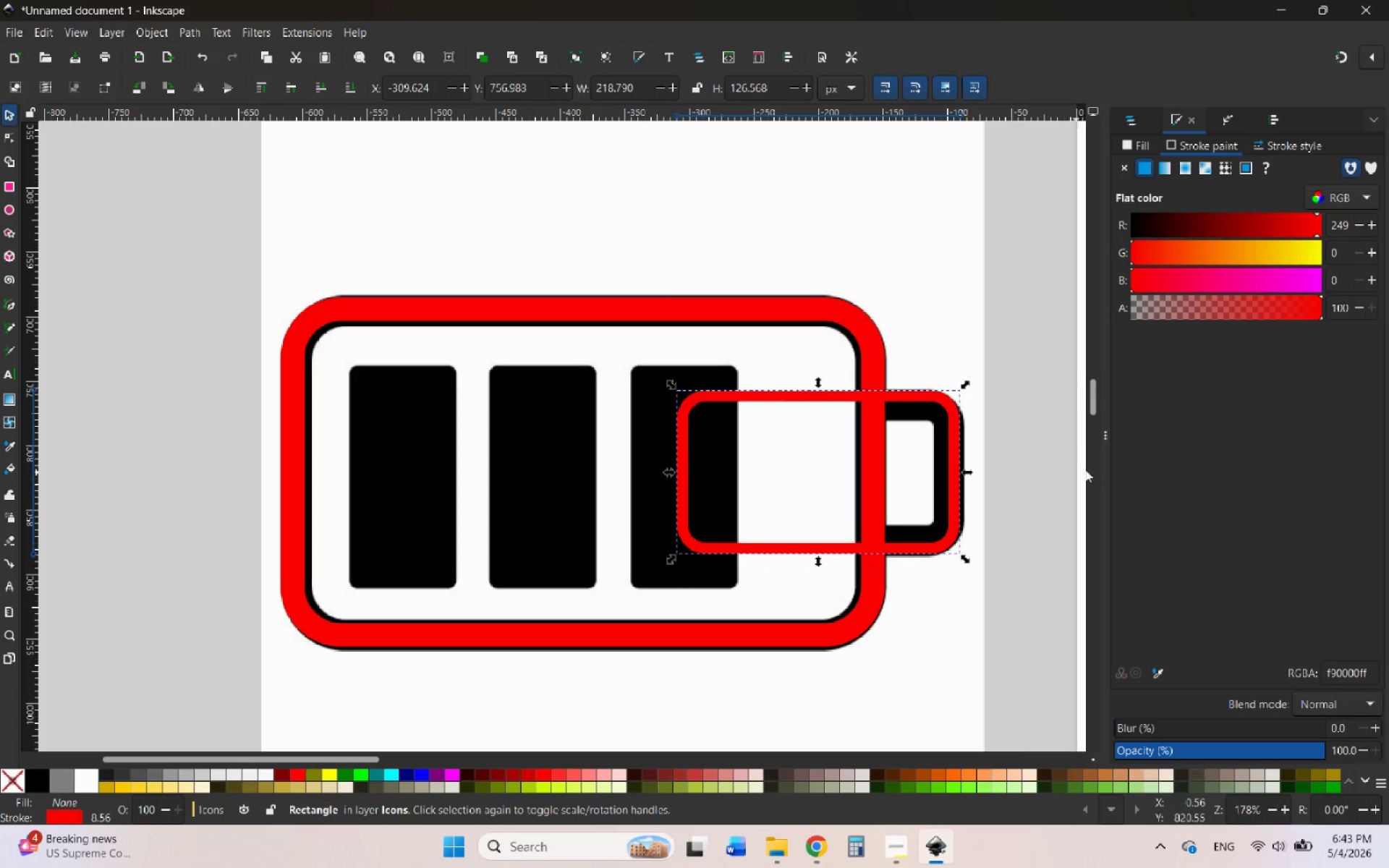 
hold_key(key=ControlLeft, duration=0.83)
scroll: coordinate [1048, 433], scroll_direction: up, amount: 1.0
 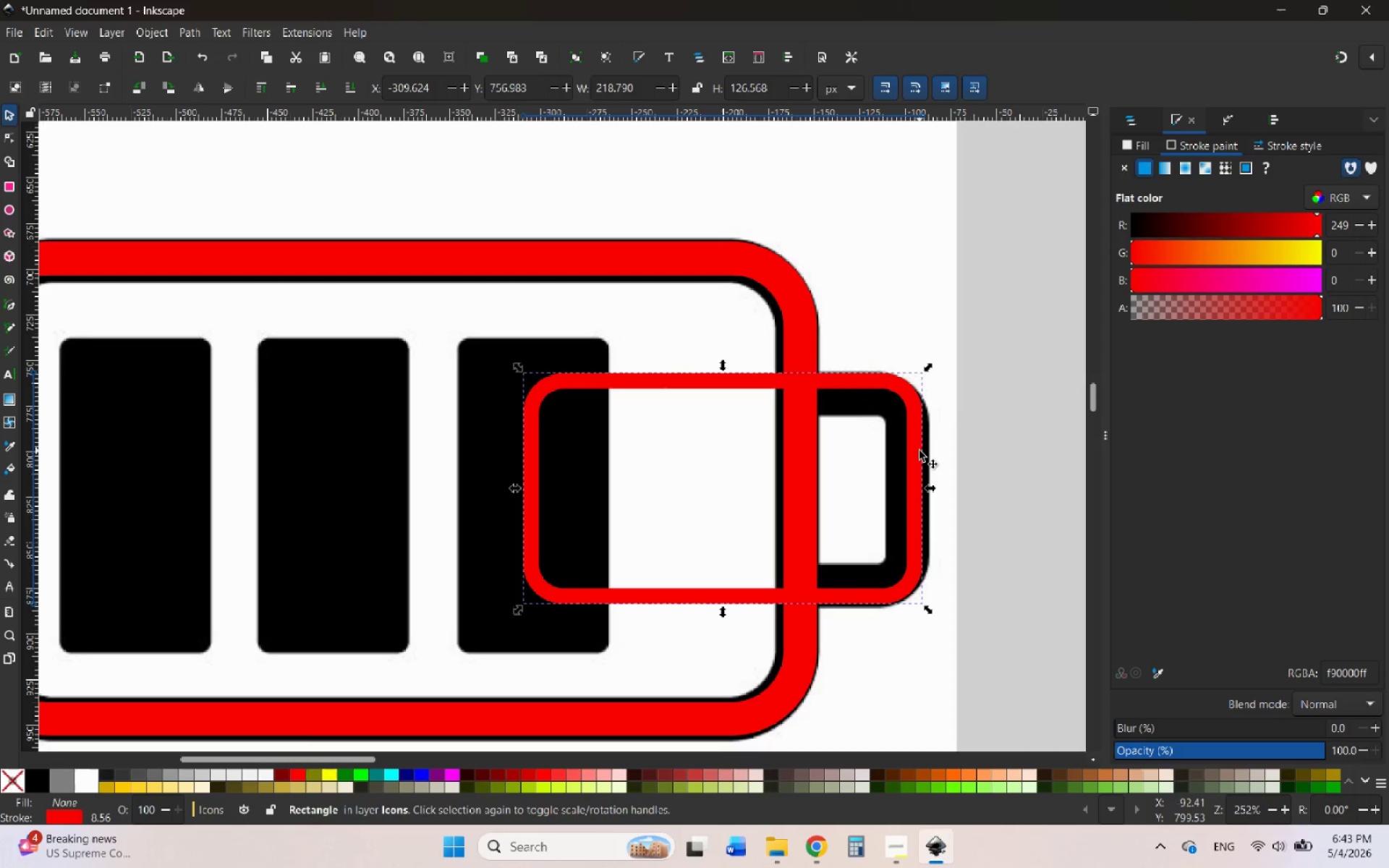 
left_click_drag(start_coordinate=[914, 453], to_coordinate=[906, 454])
 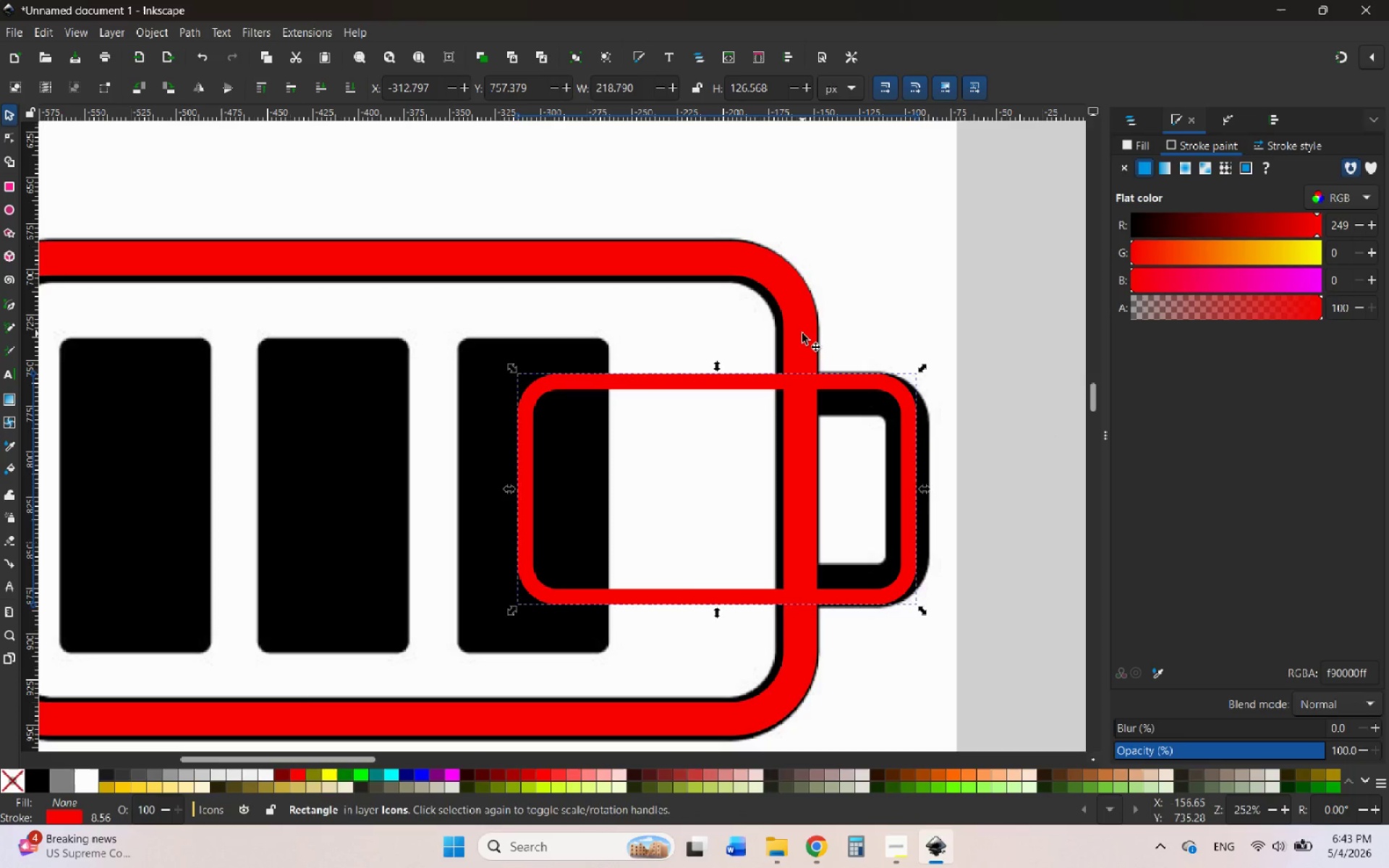 
left_click([802, 333])
 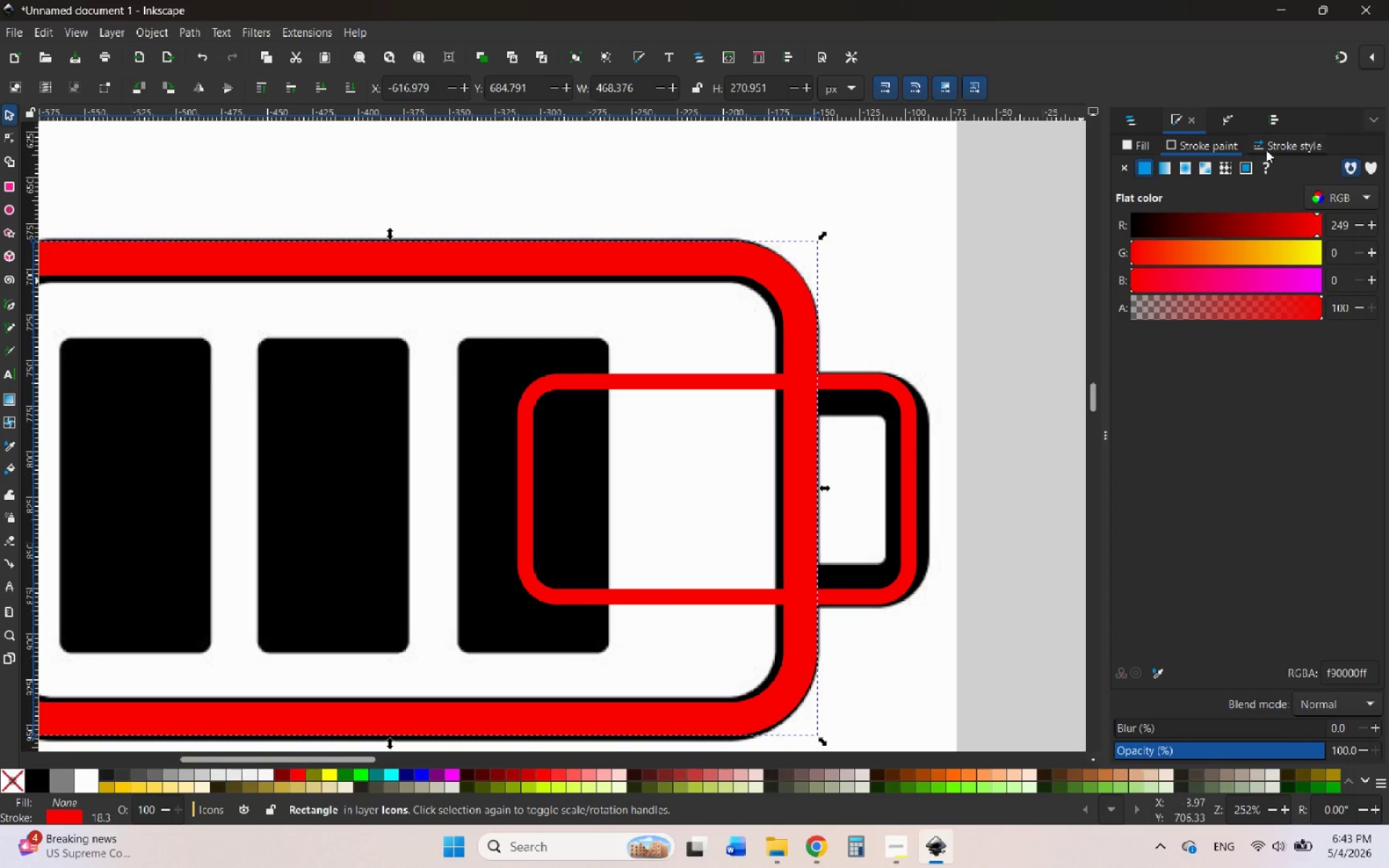 
hold_key(key=ControlLeft, duration=3.34)
scroll: coordinate [668, 485], scroll_direction: down, amount: 4.0
 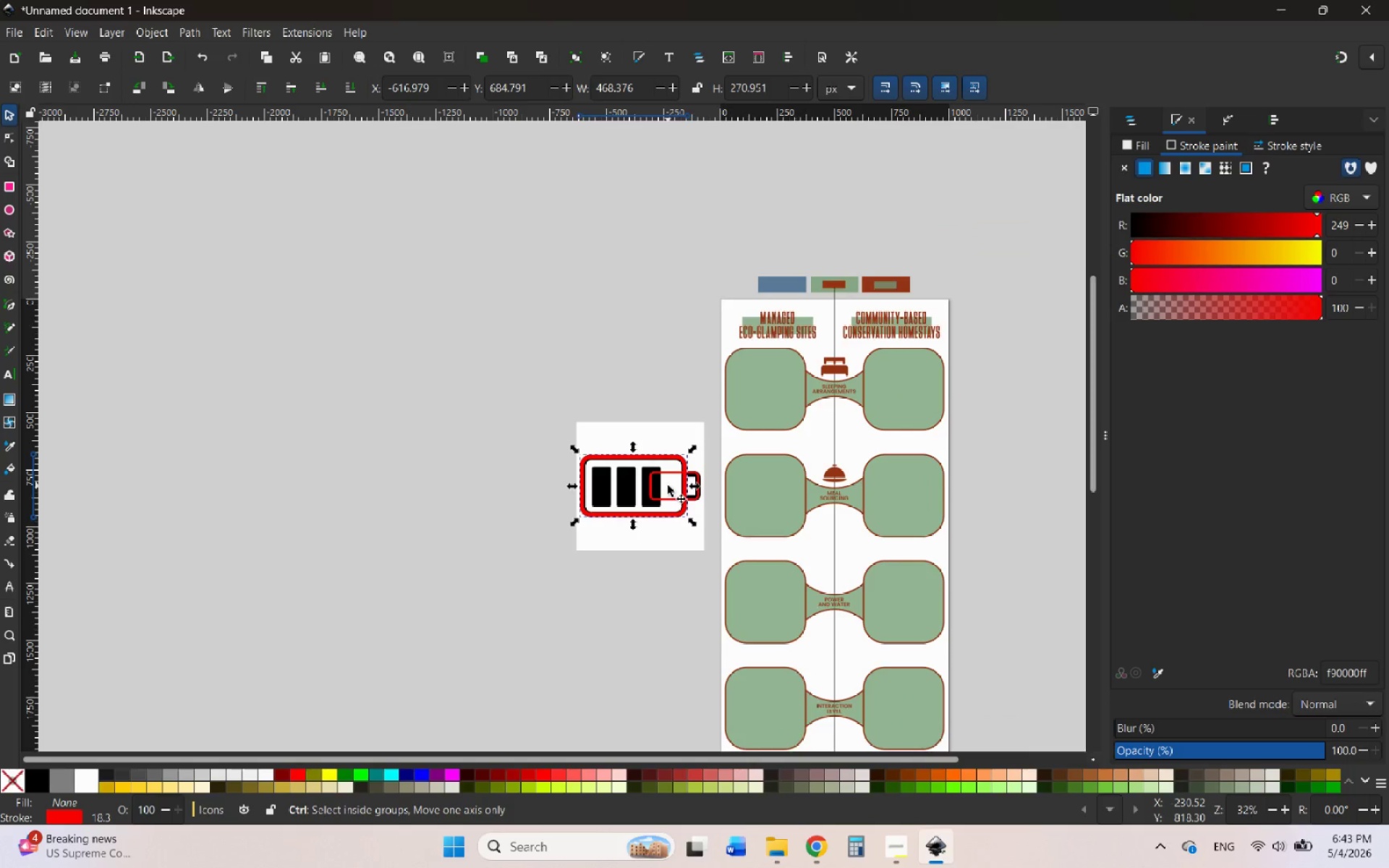 
scroll: coordinate [668, 485], scroll_direction: up, amount: 4.0
 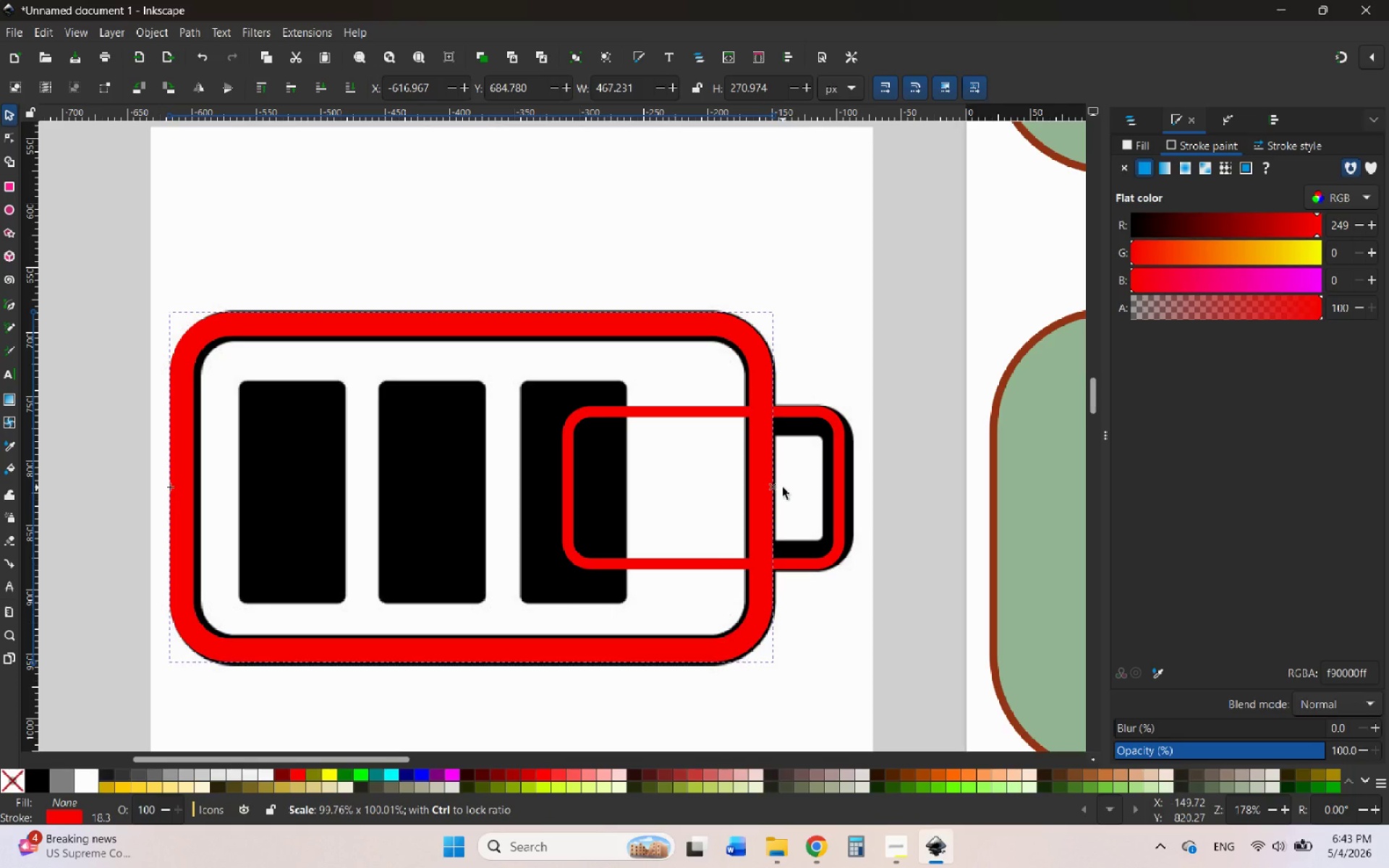 
wait(13.03)
 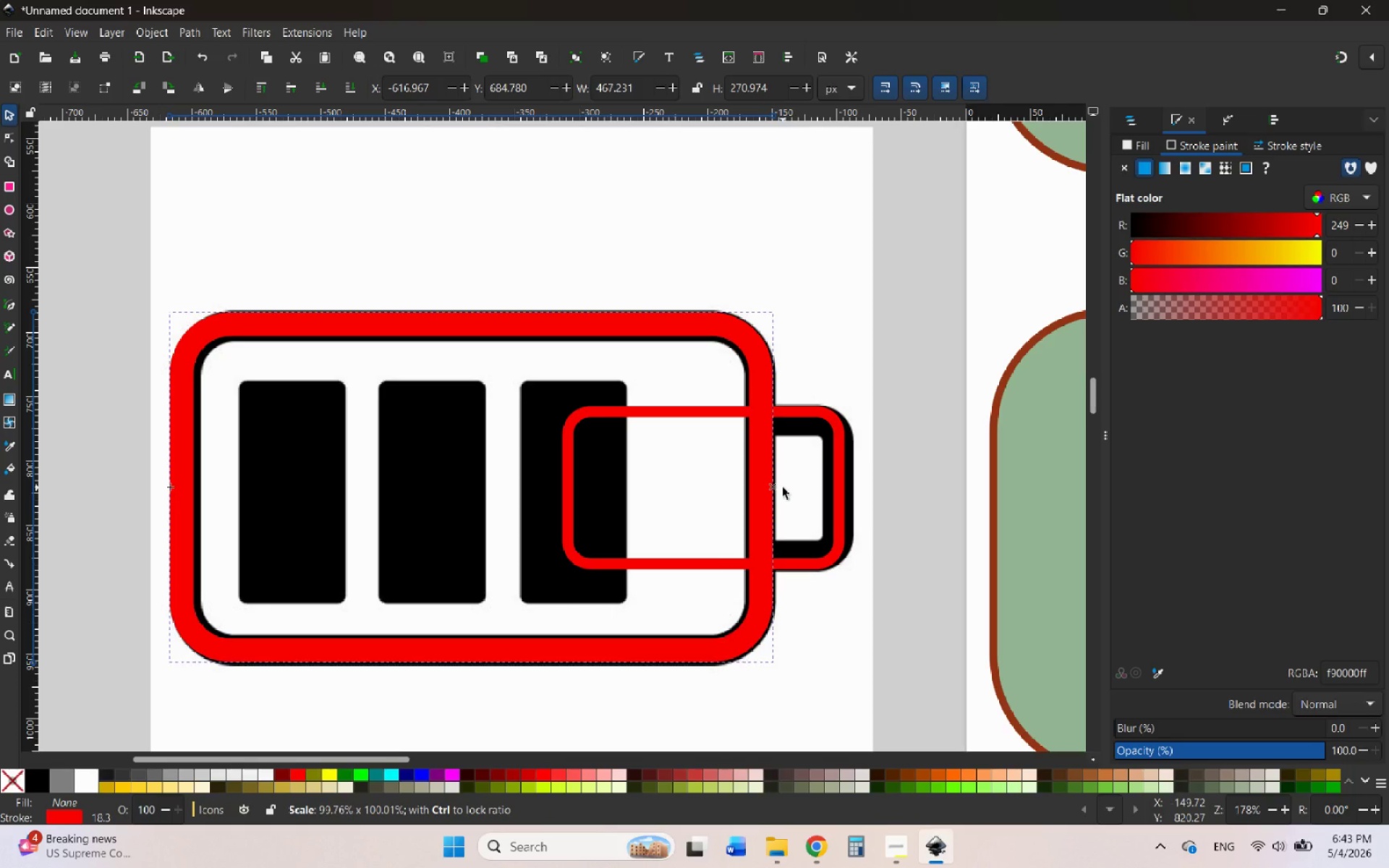 
left_click([1316, 145])
 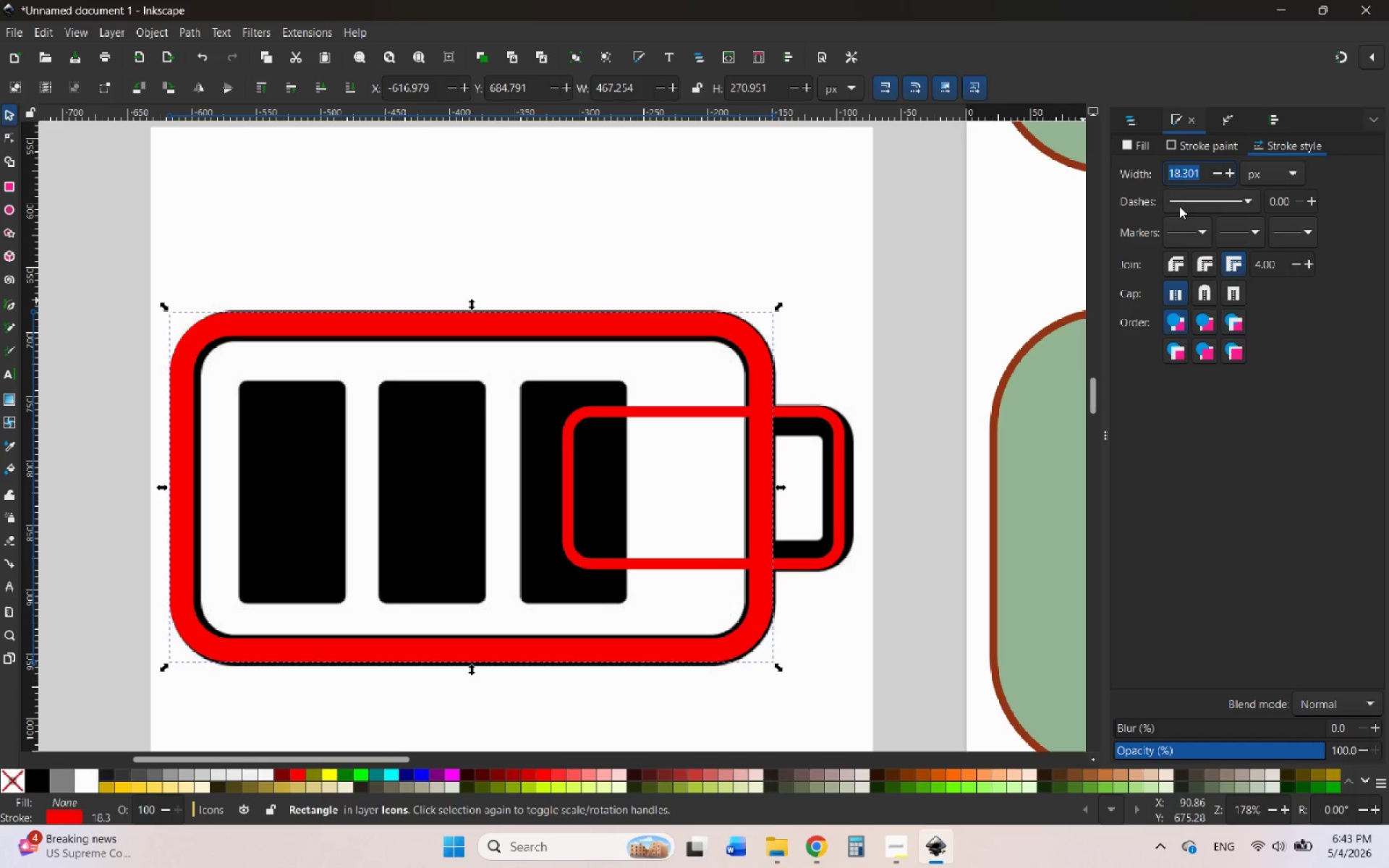 
left_click_drag(start_coordinate=[1198, 174], to_coordinate=[1182, 174])
 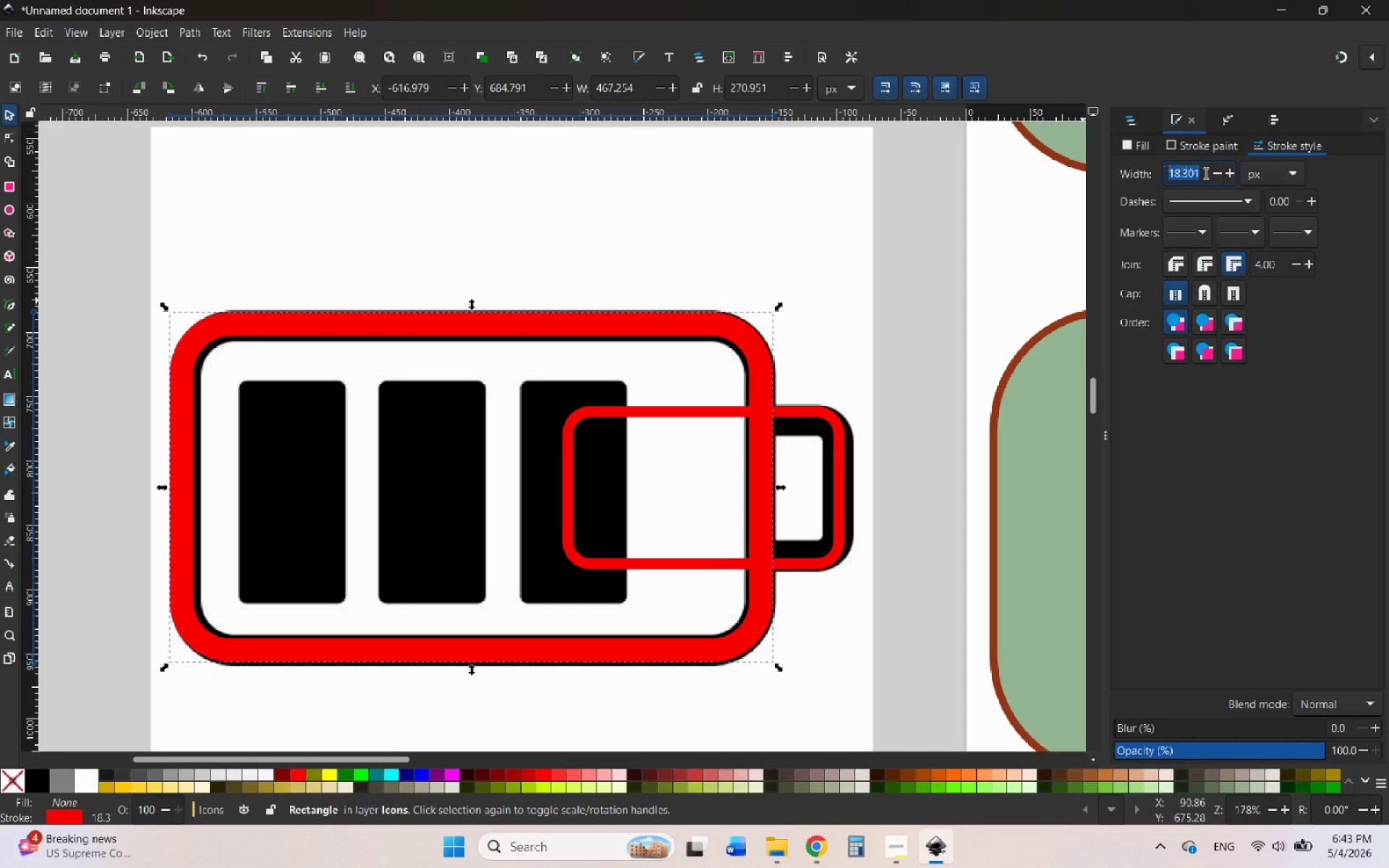 
left_click([1205, 173])
 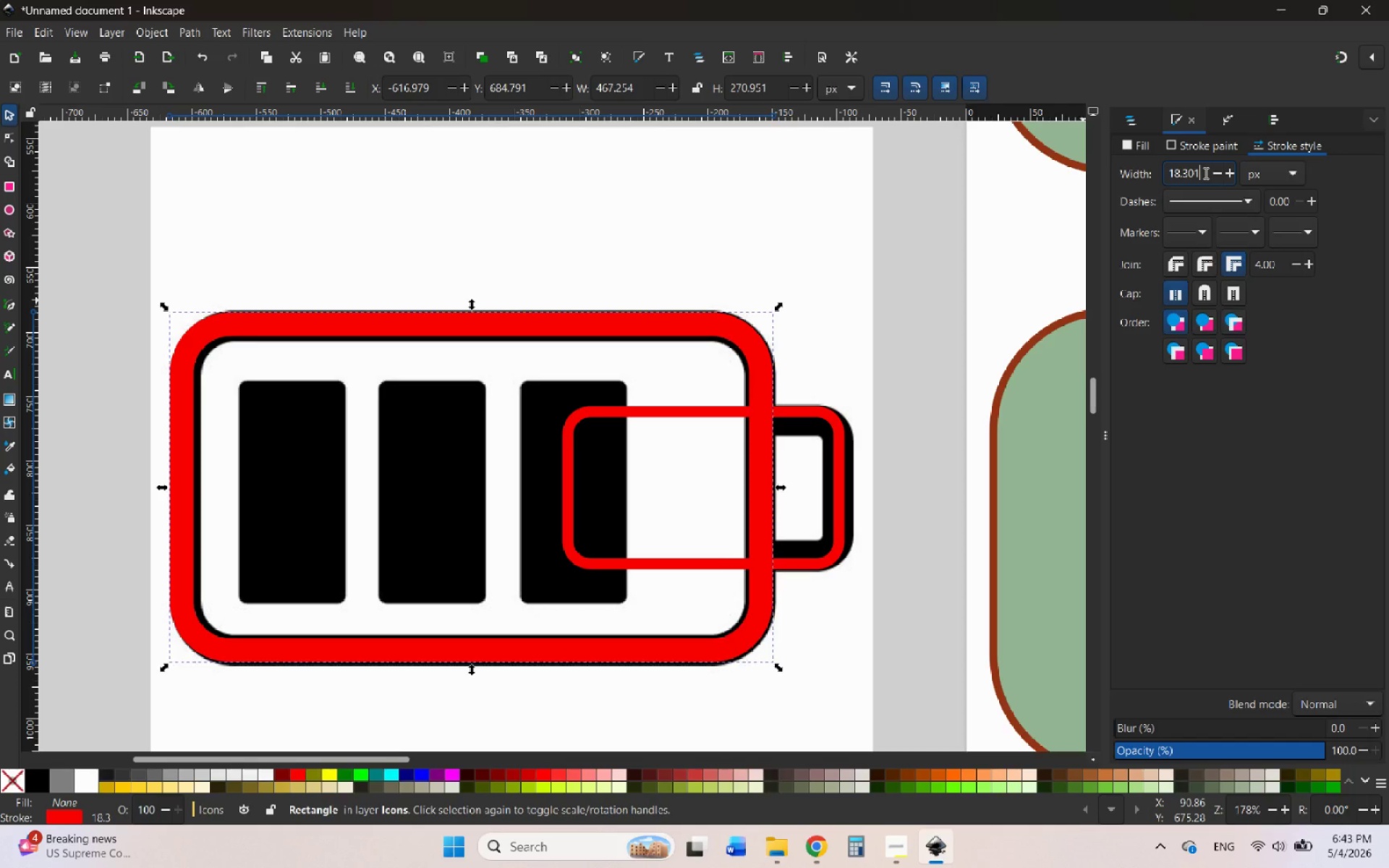 
left_click_drag(start_coordinate=[1205, 173], to_coordinate=[1183, 172])
 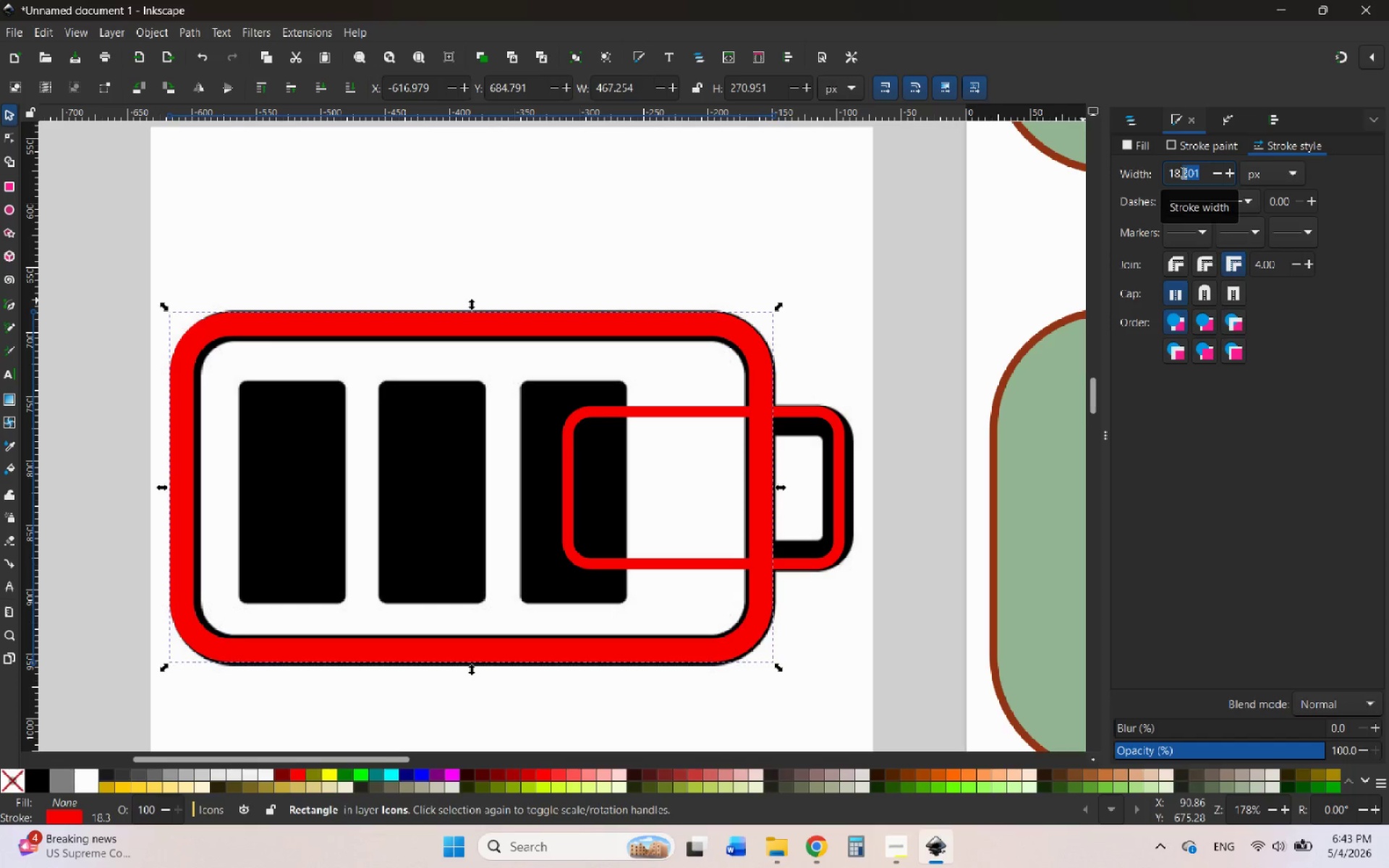 
key(0)
 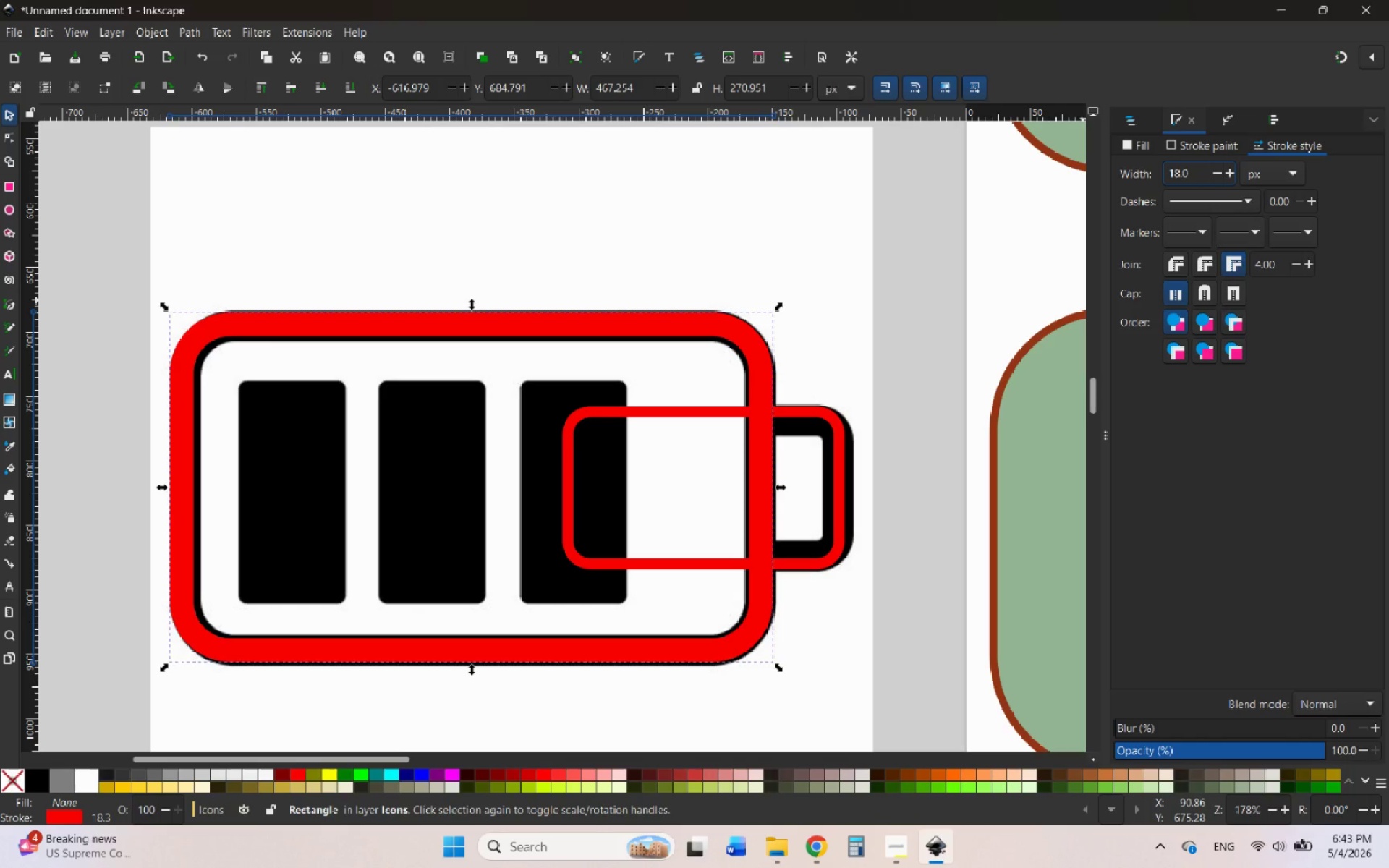 
key(Enter)
 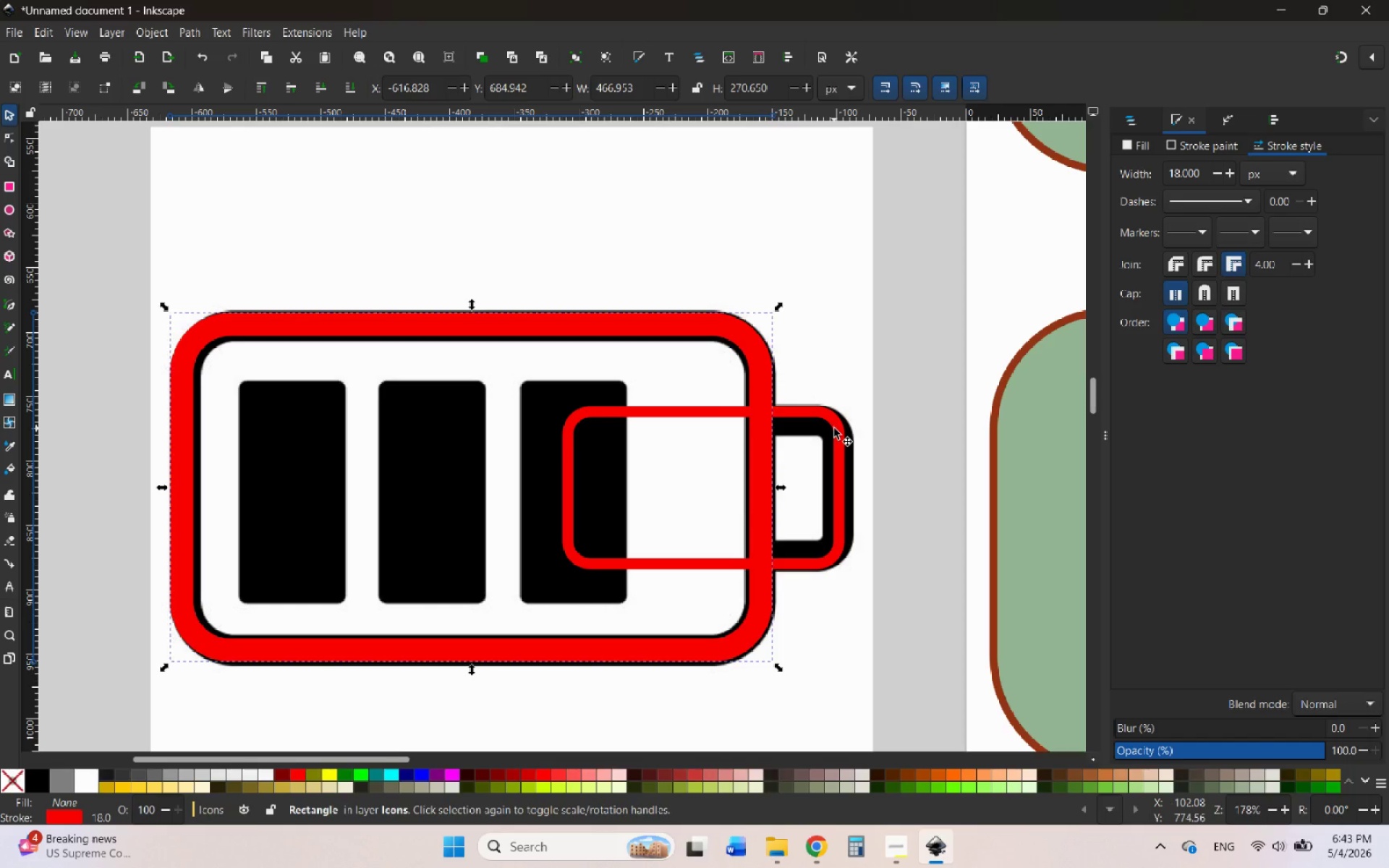 
left_click([836, 427])
 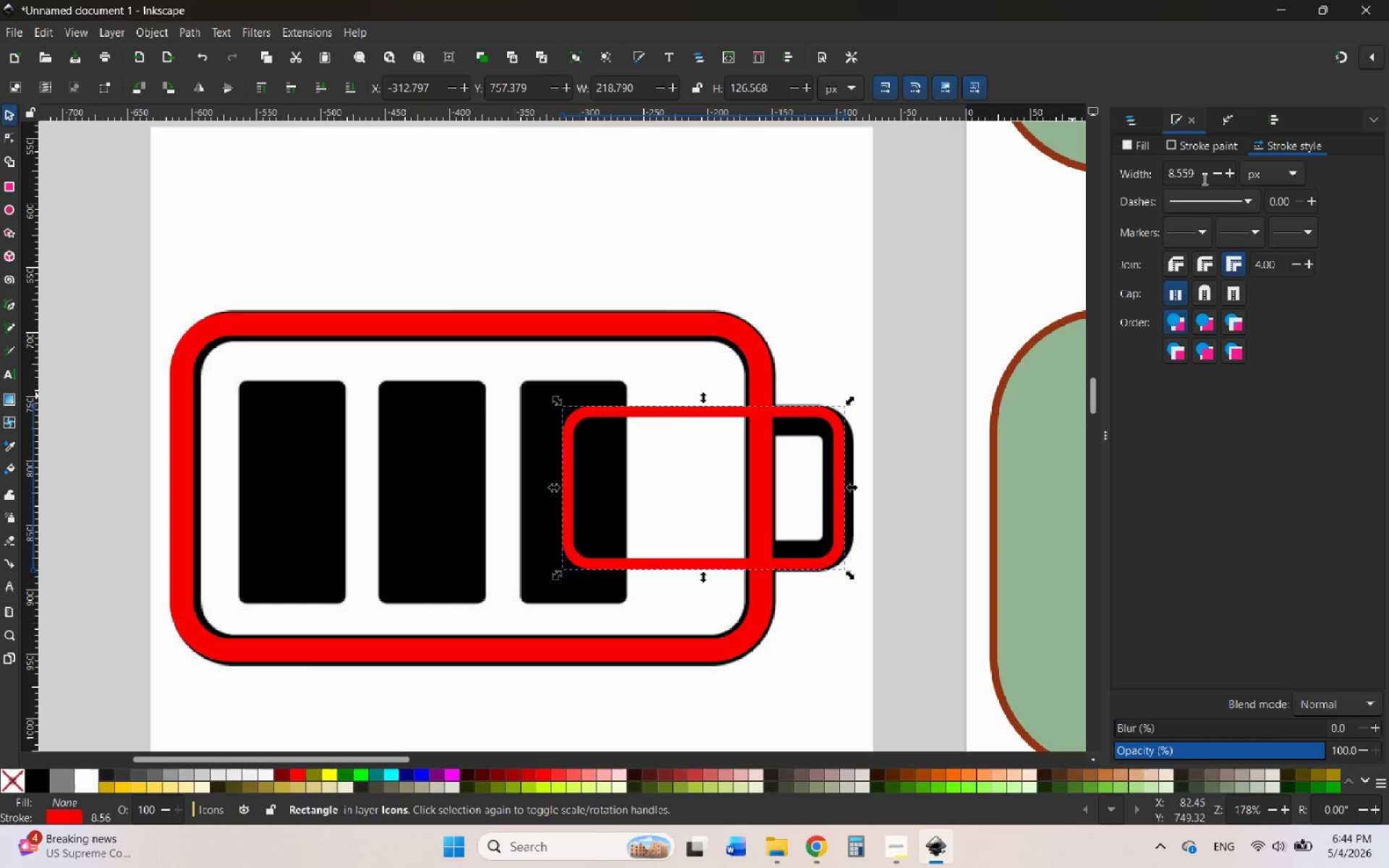 
left_click_drag(start_coordinate=[1198, 175], to_coordinate=[1126, 174])
 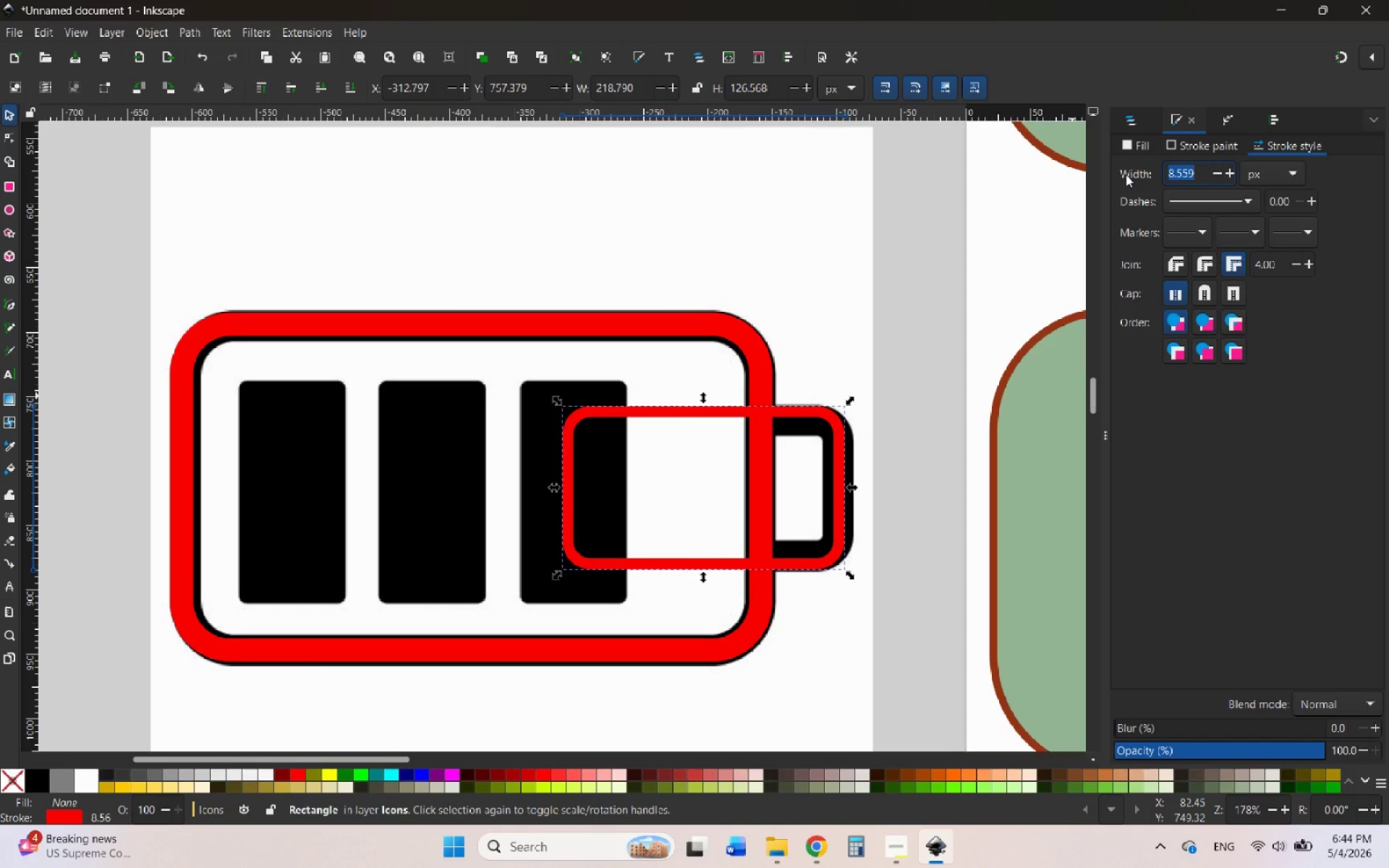 
type(18)
 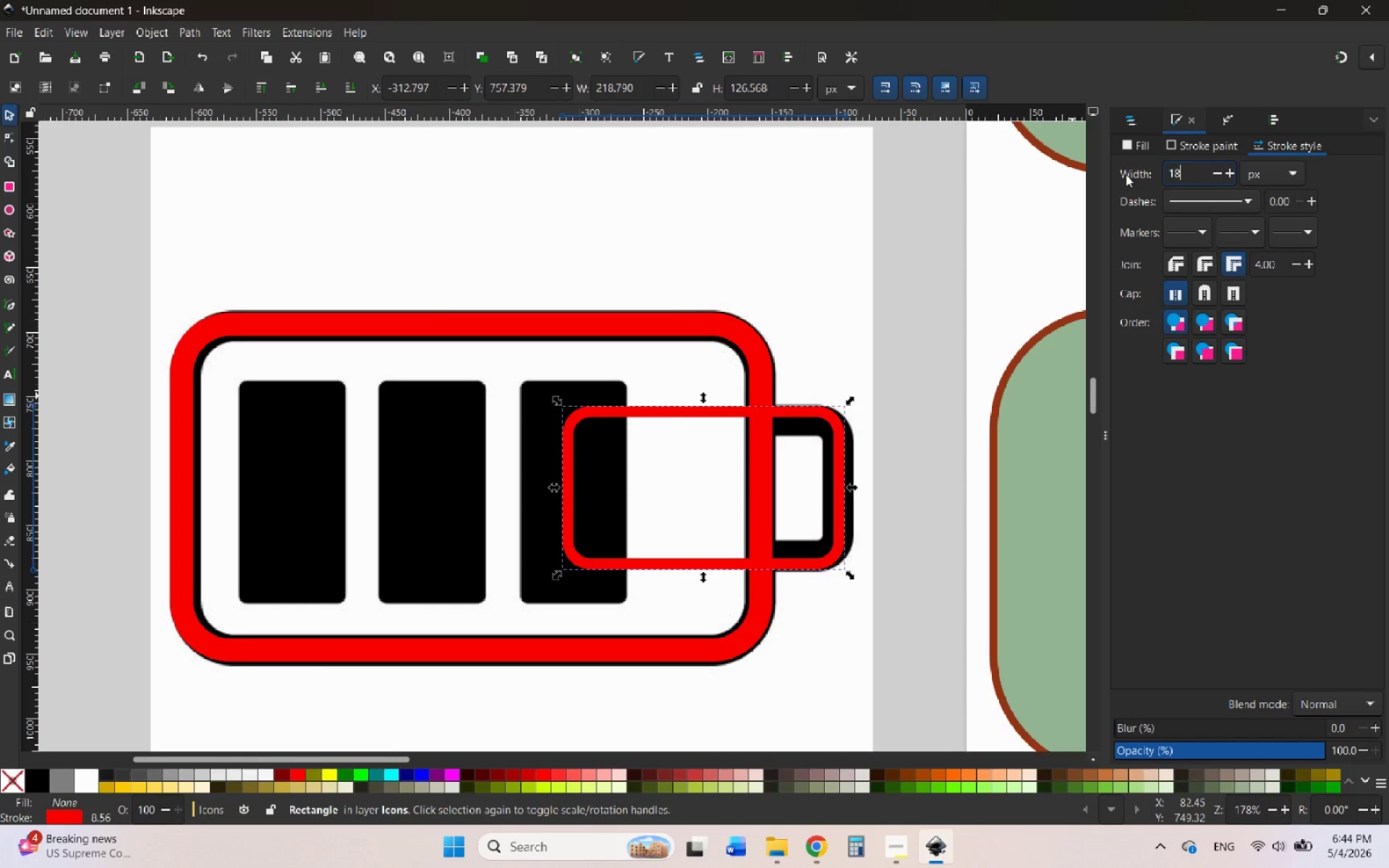 
key(Enter)
 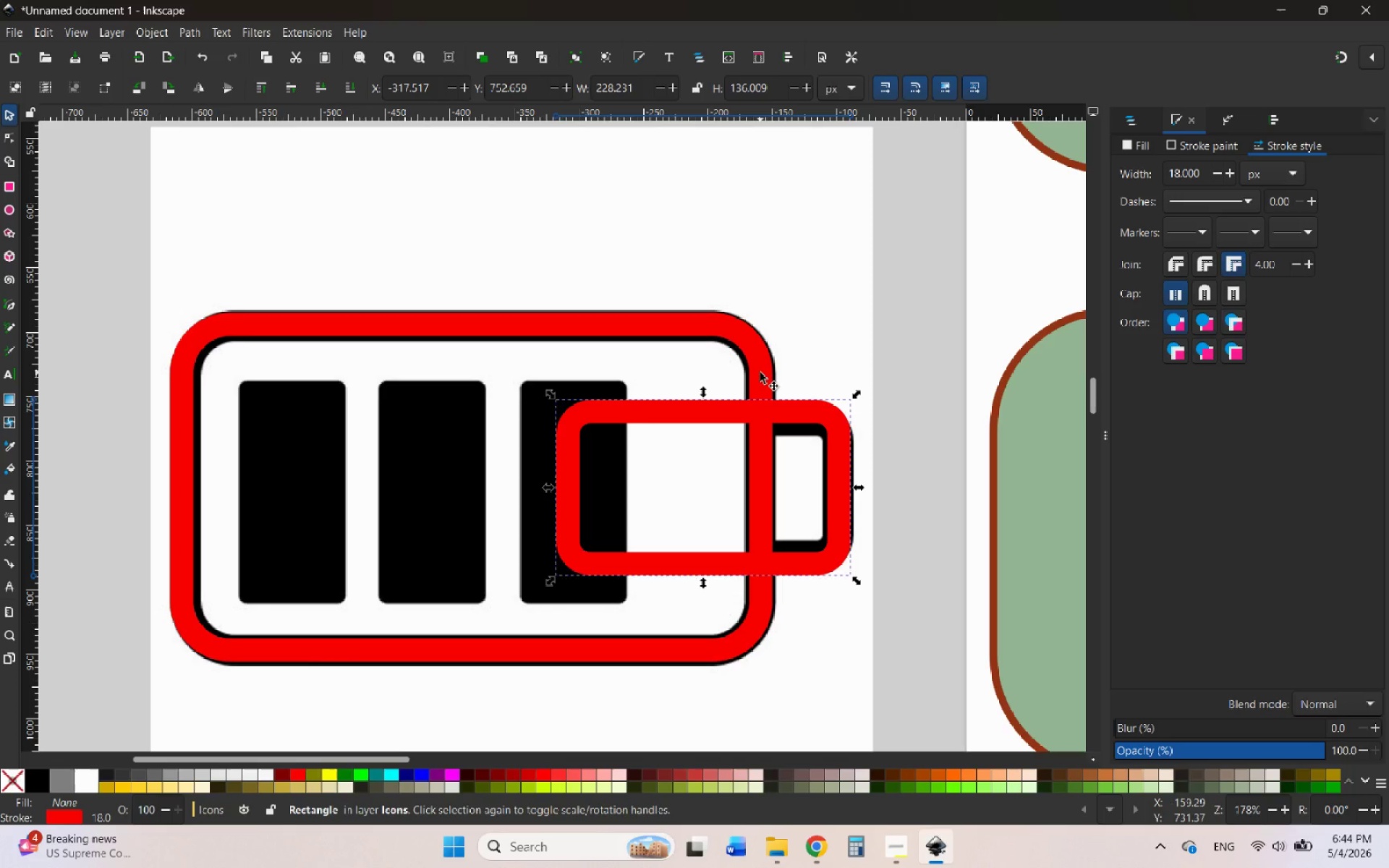 
left_click([760, 373])
 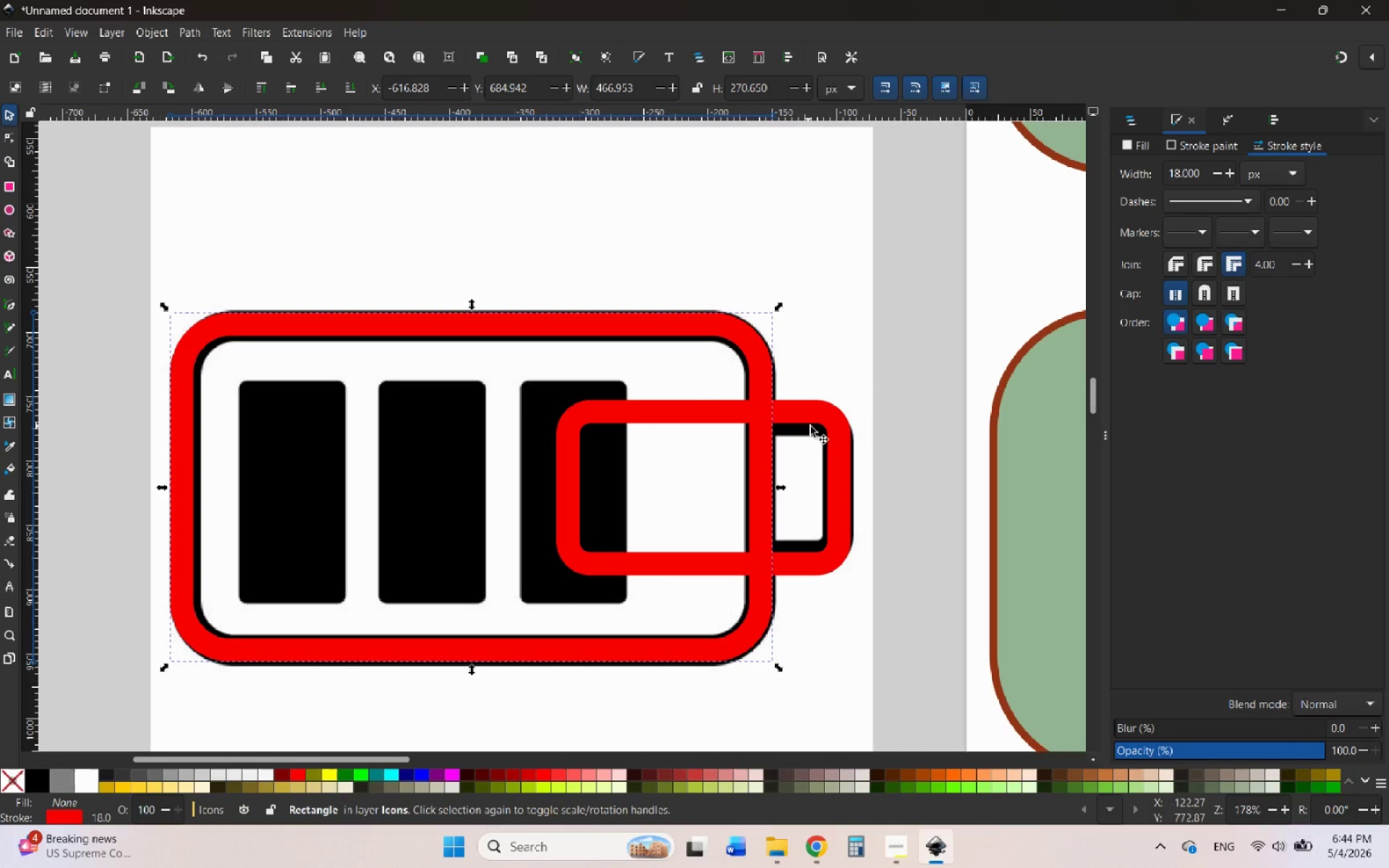 
left_click([825, 420])
 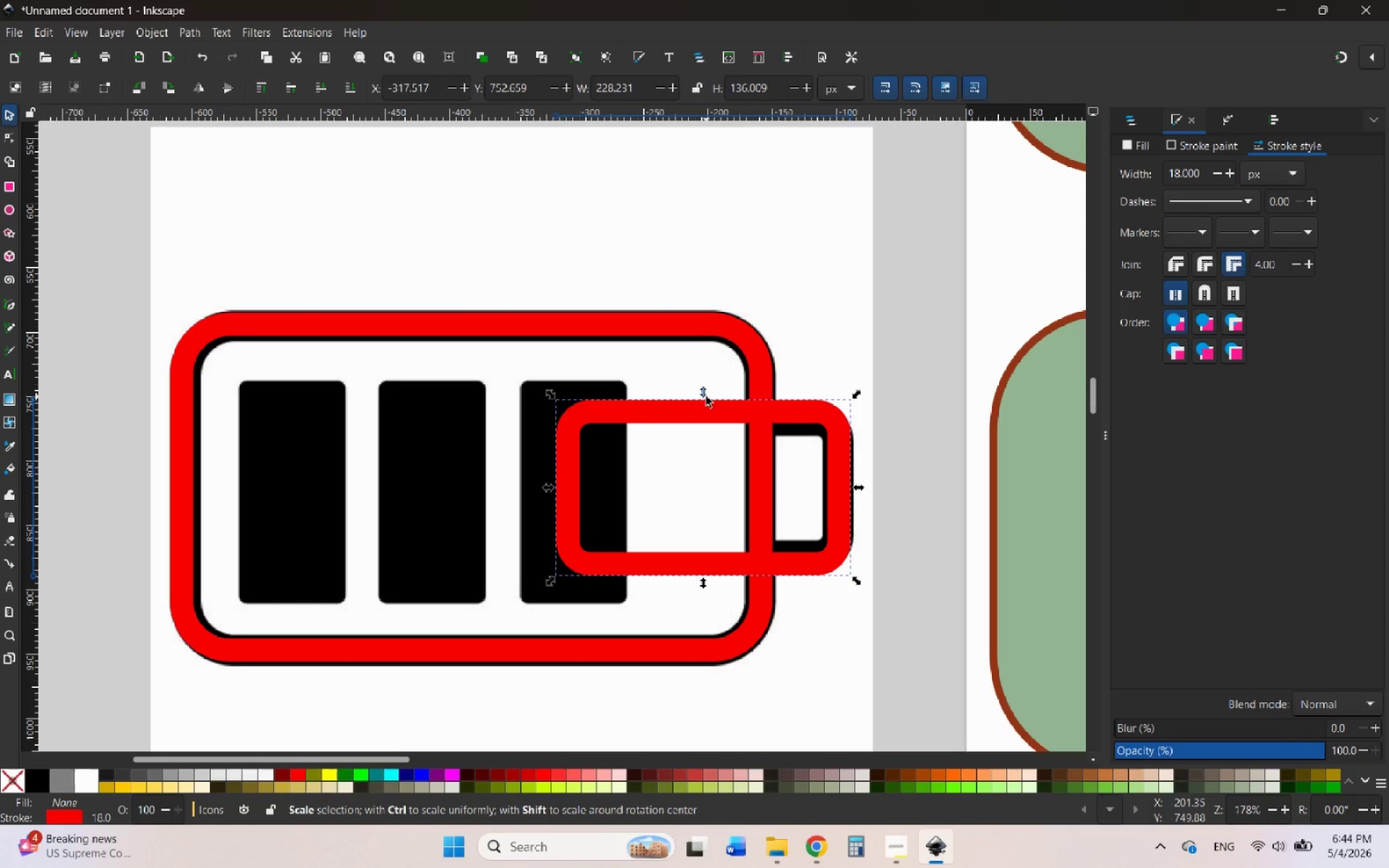 
left_click_drag(start_coordinate=[702, 396], to_coordinate=[700, 403])
 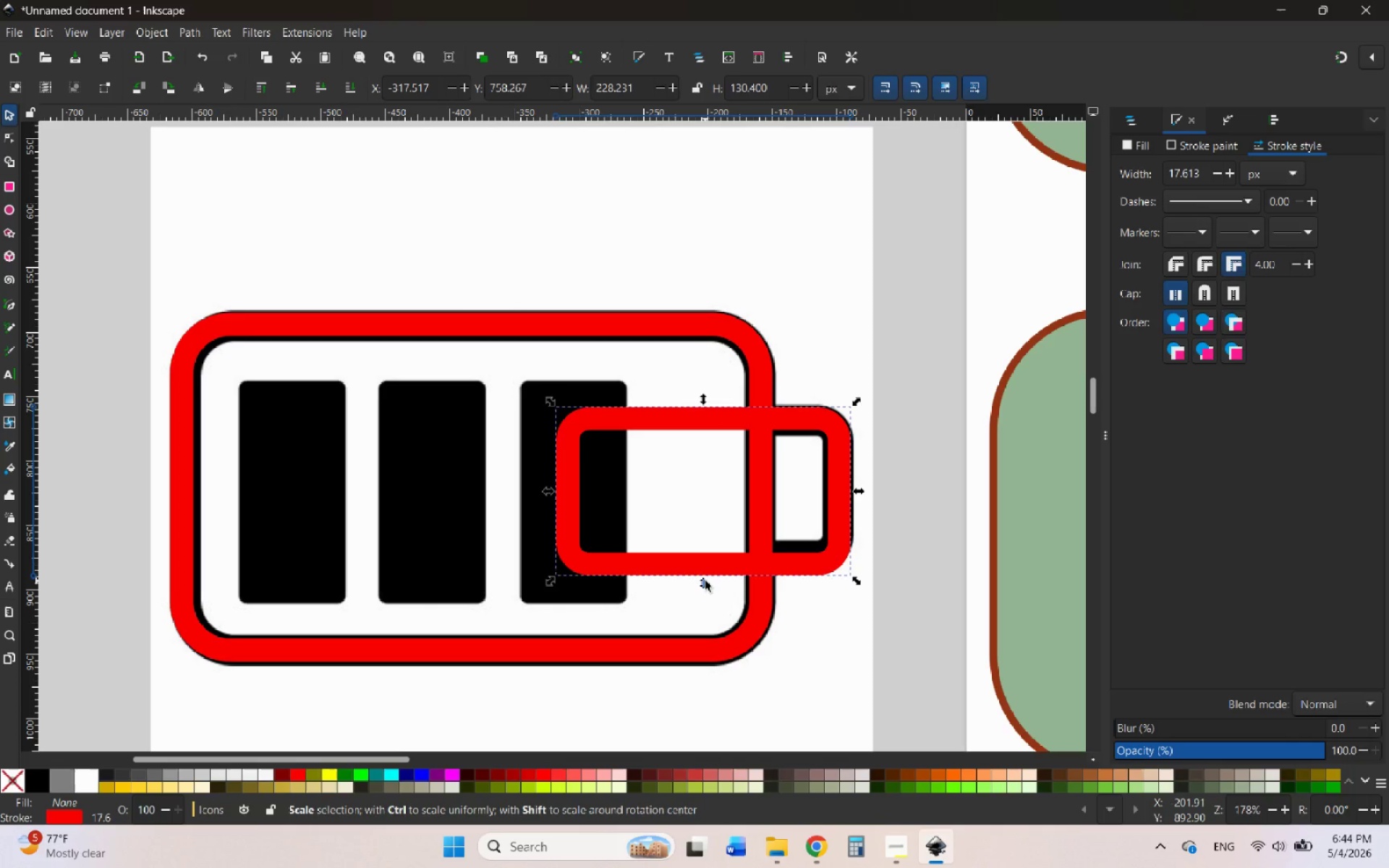 
left_click_drag(start_coordinate=[703, 581], to_coordinate=[711, 573])
 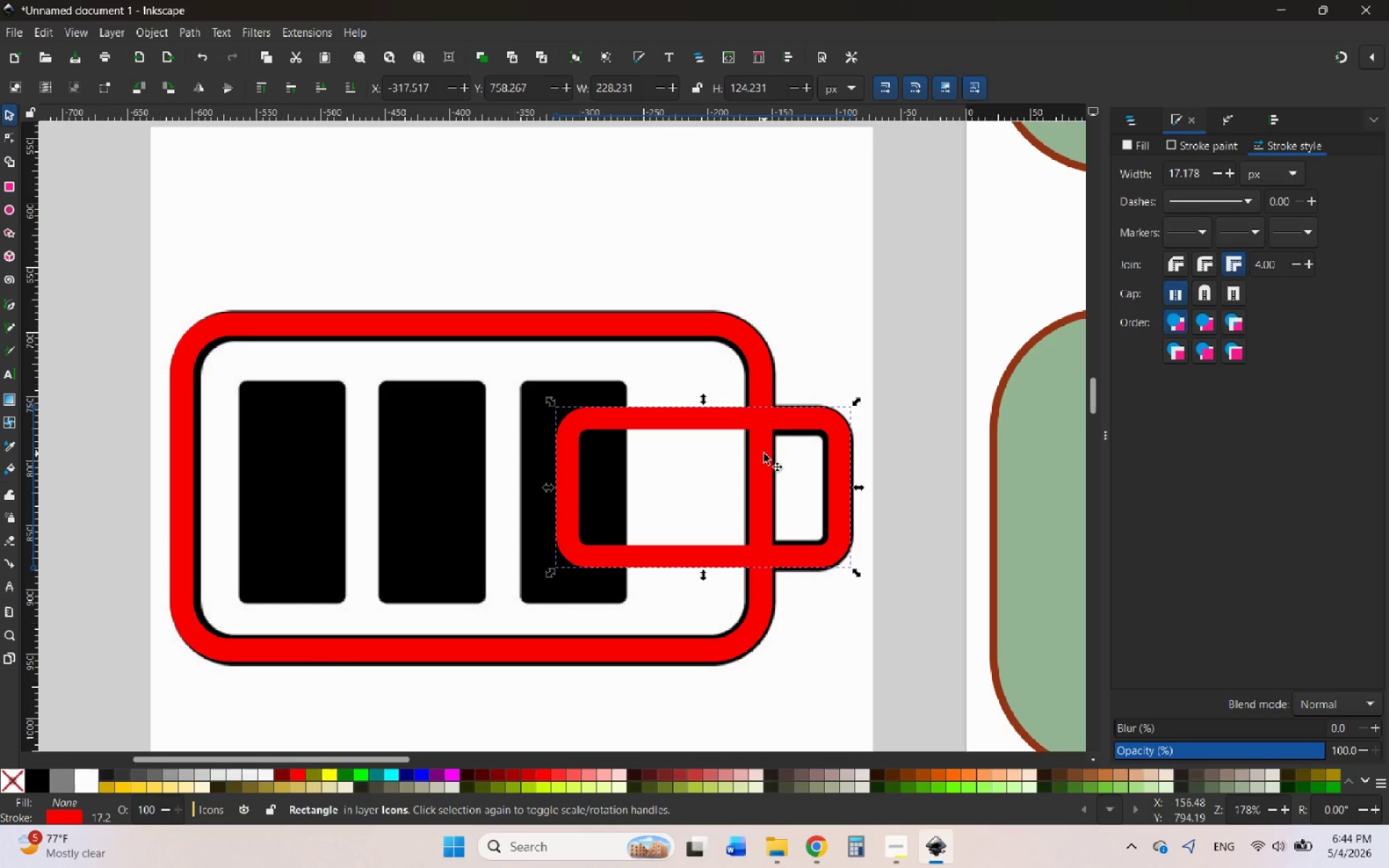 
hold_key(key=ShiftLeft, duration=0.69)
left_click([762, 457])
 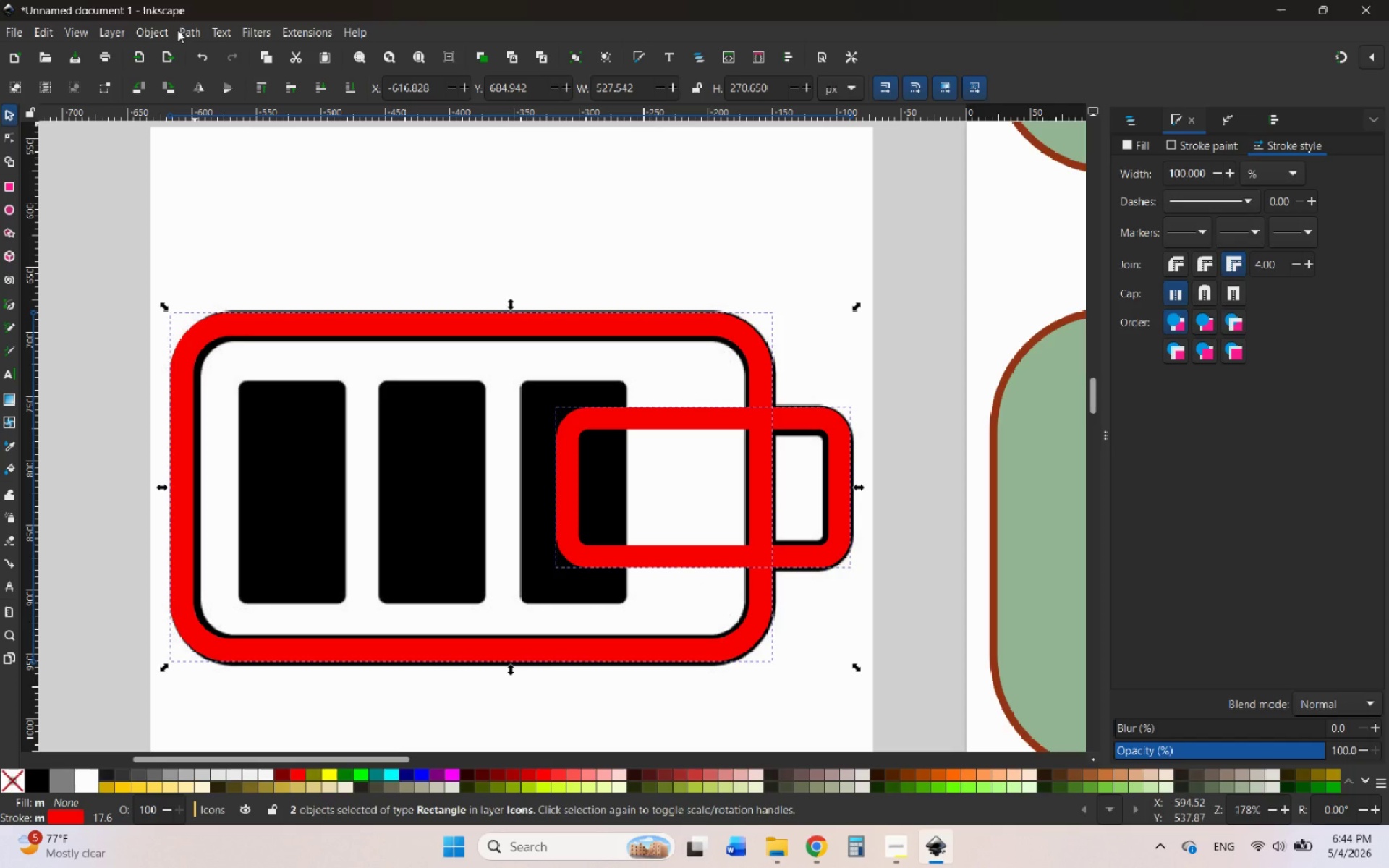 
left_click([182, 30])
 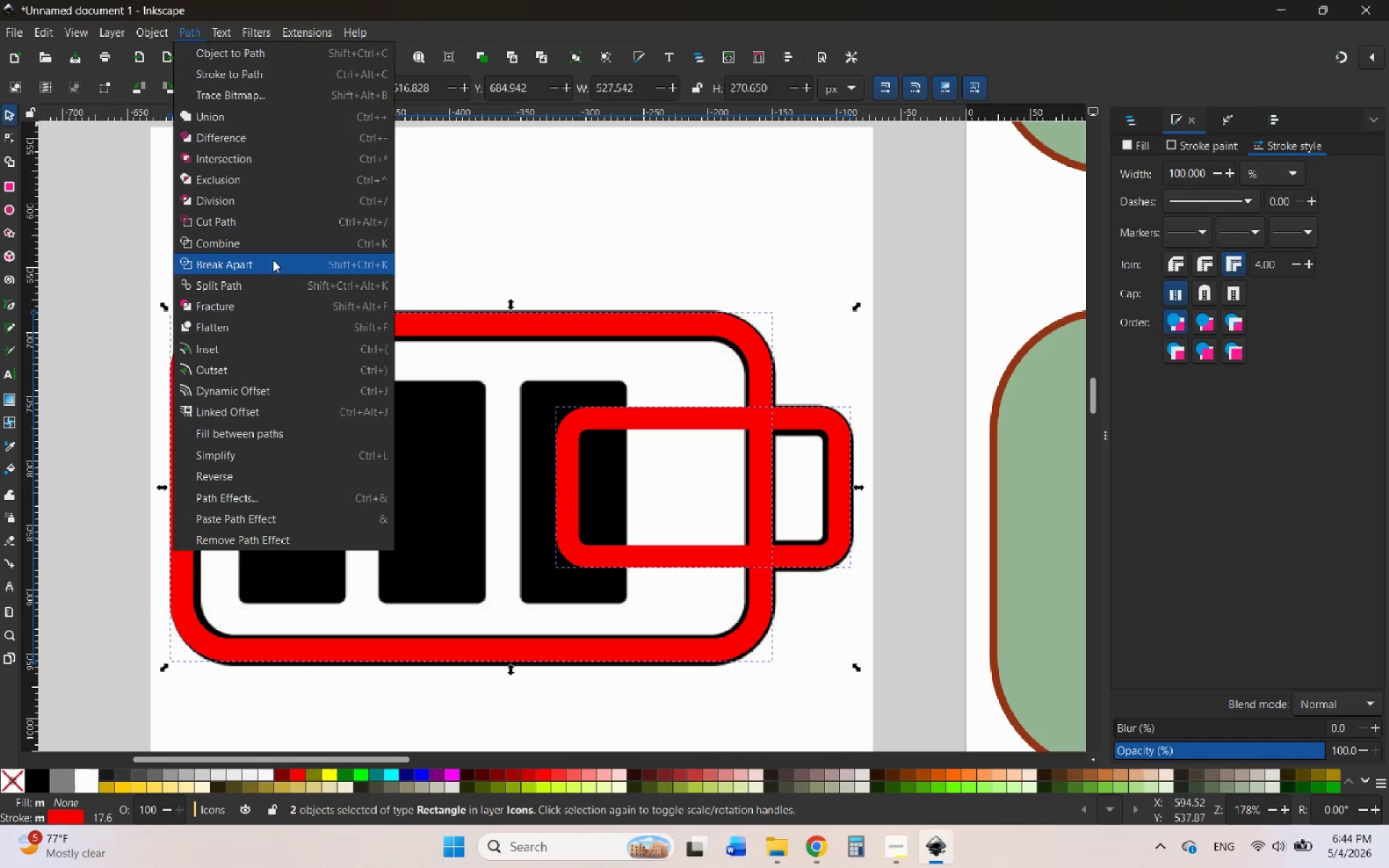 
wait(5.57)
 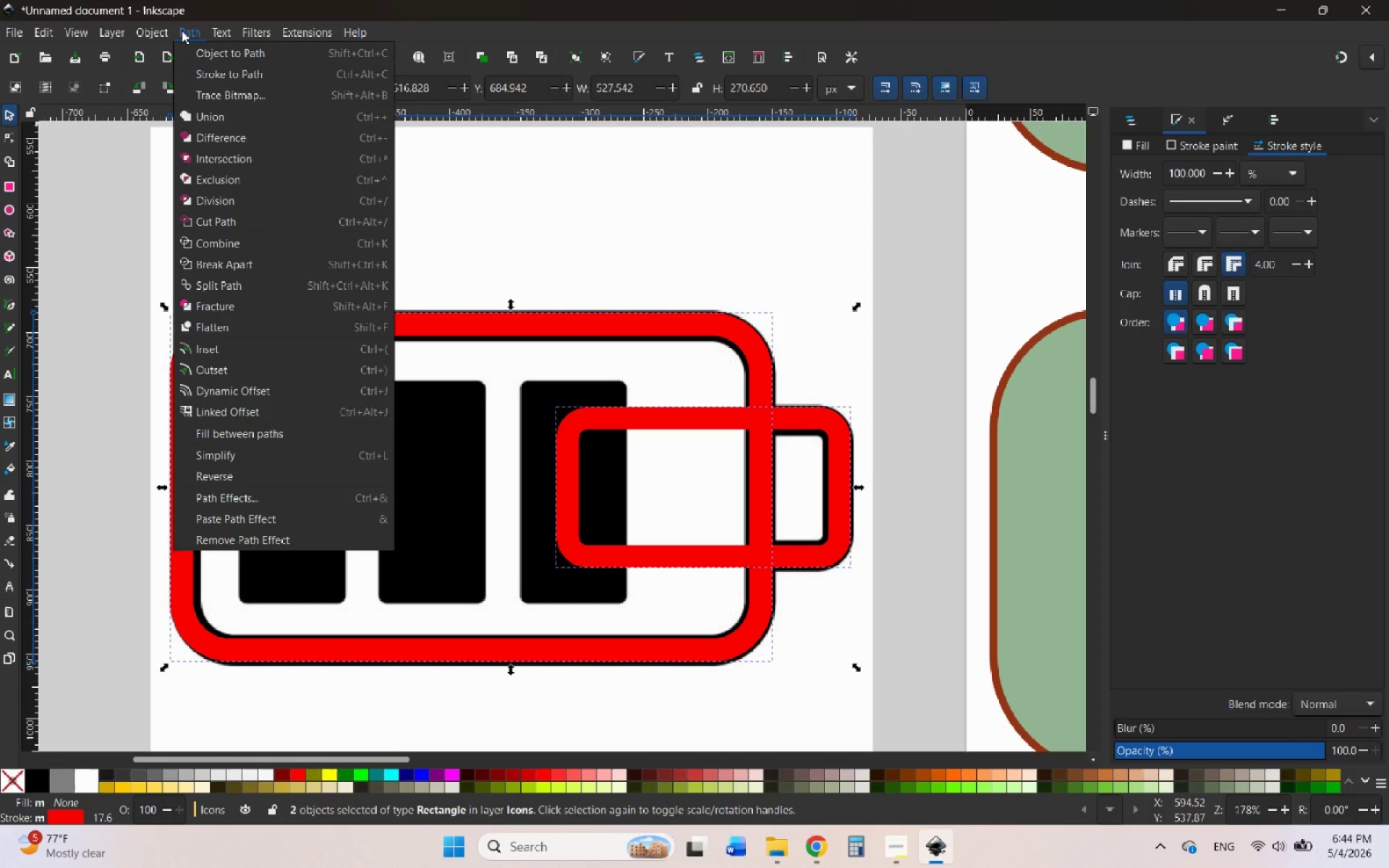 
mouse_move([211, 27])
 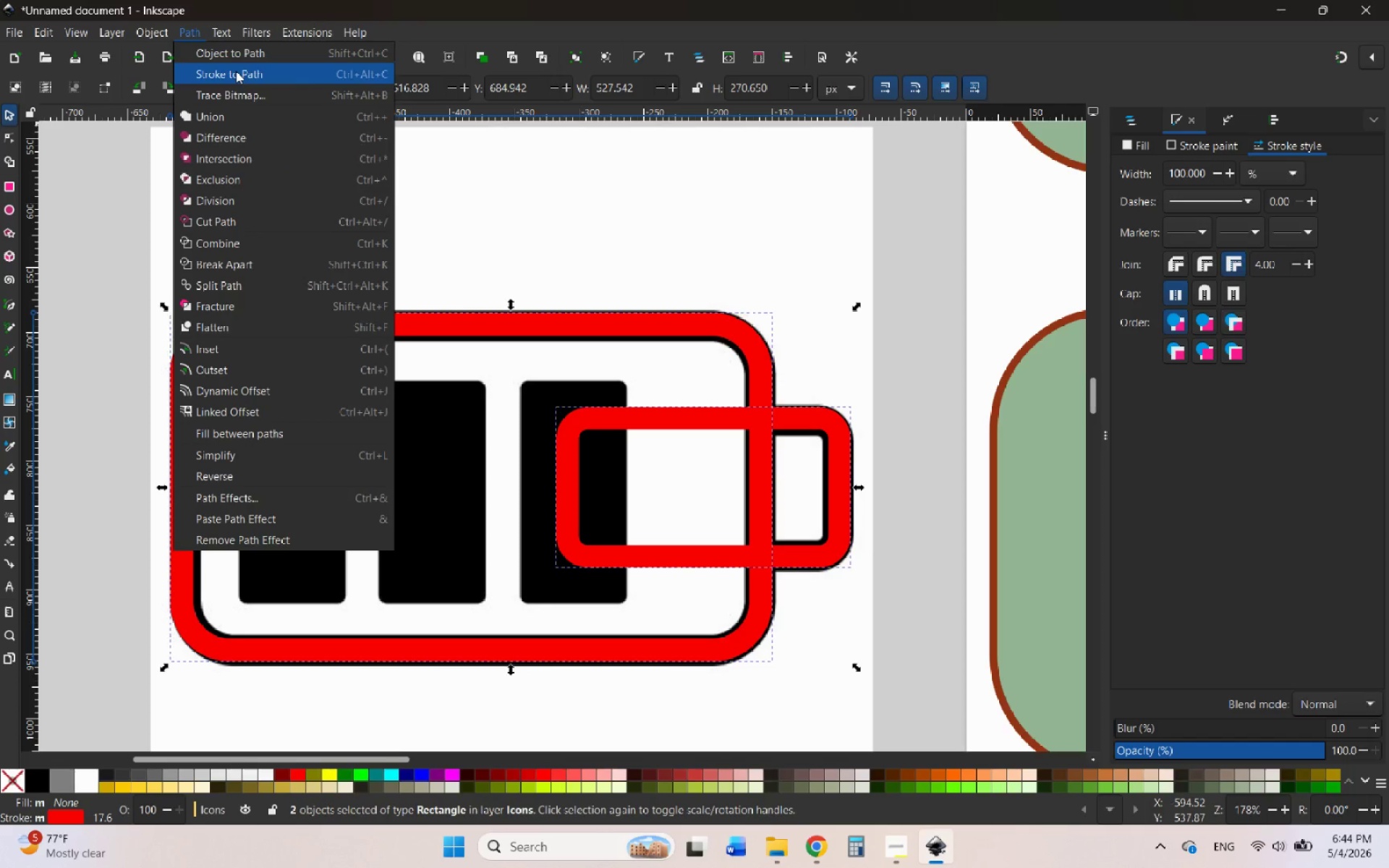 
left_click([236, 71])
 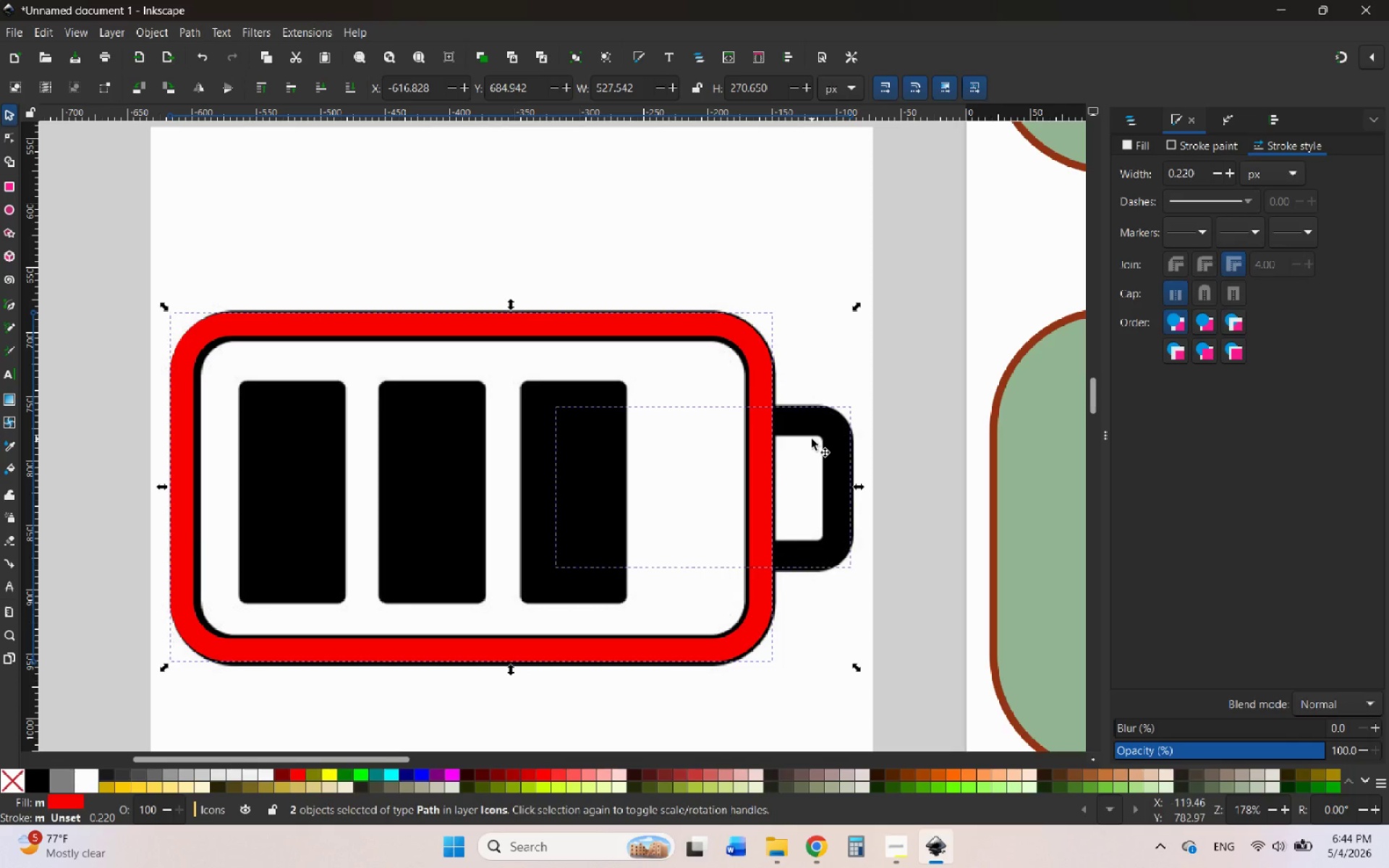 
key(Control+ControlLeft)
 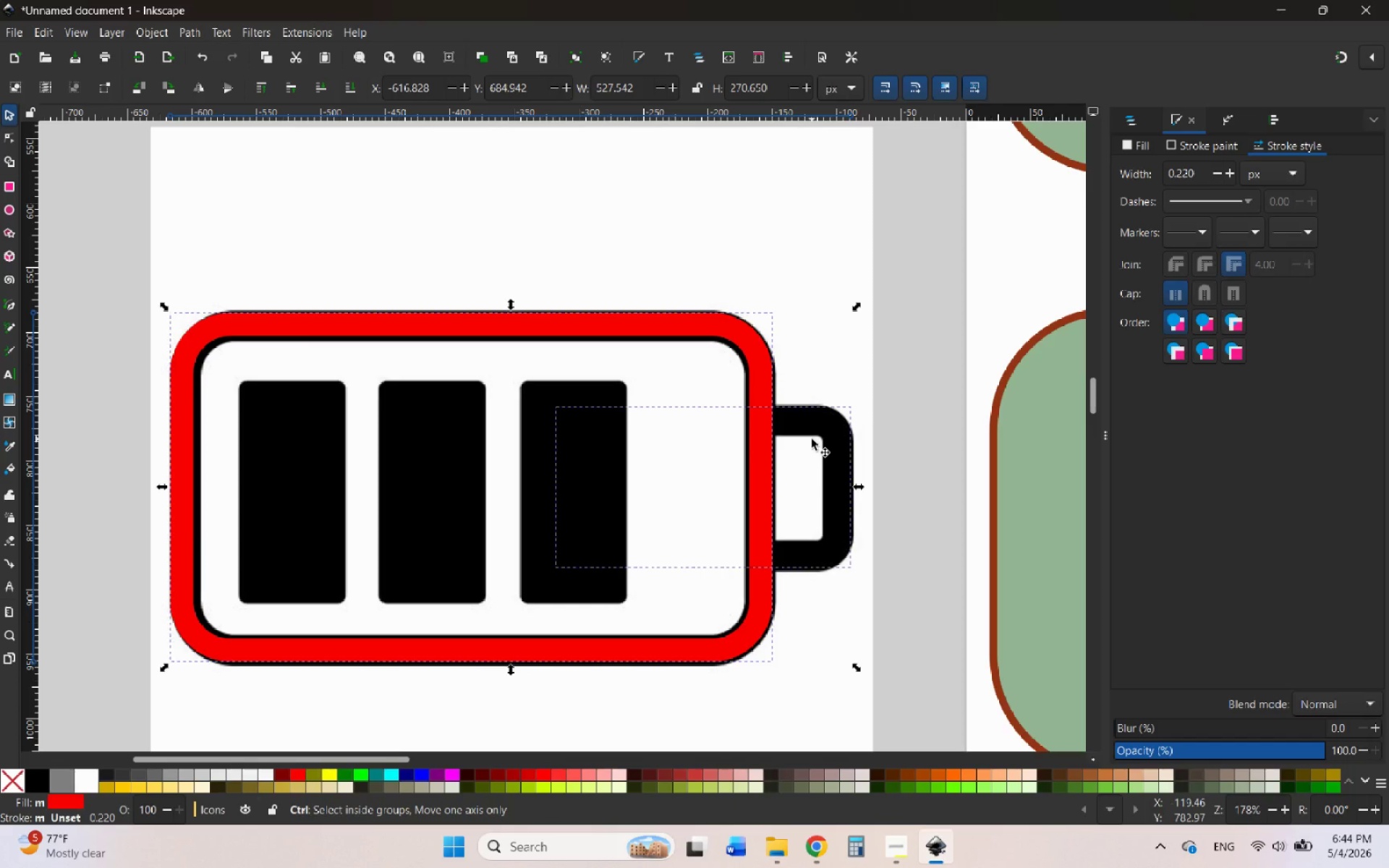 
key(Control+Z)
 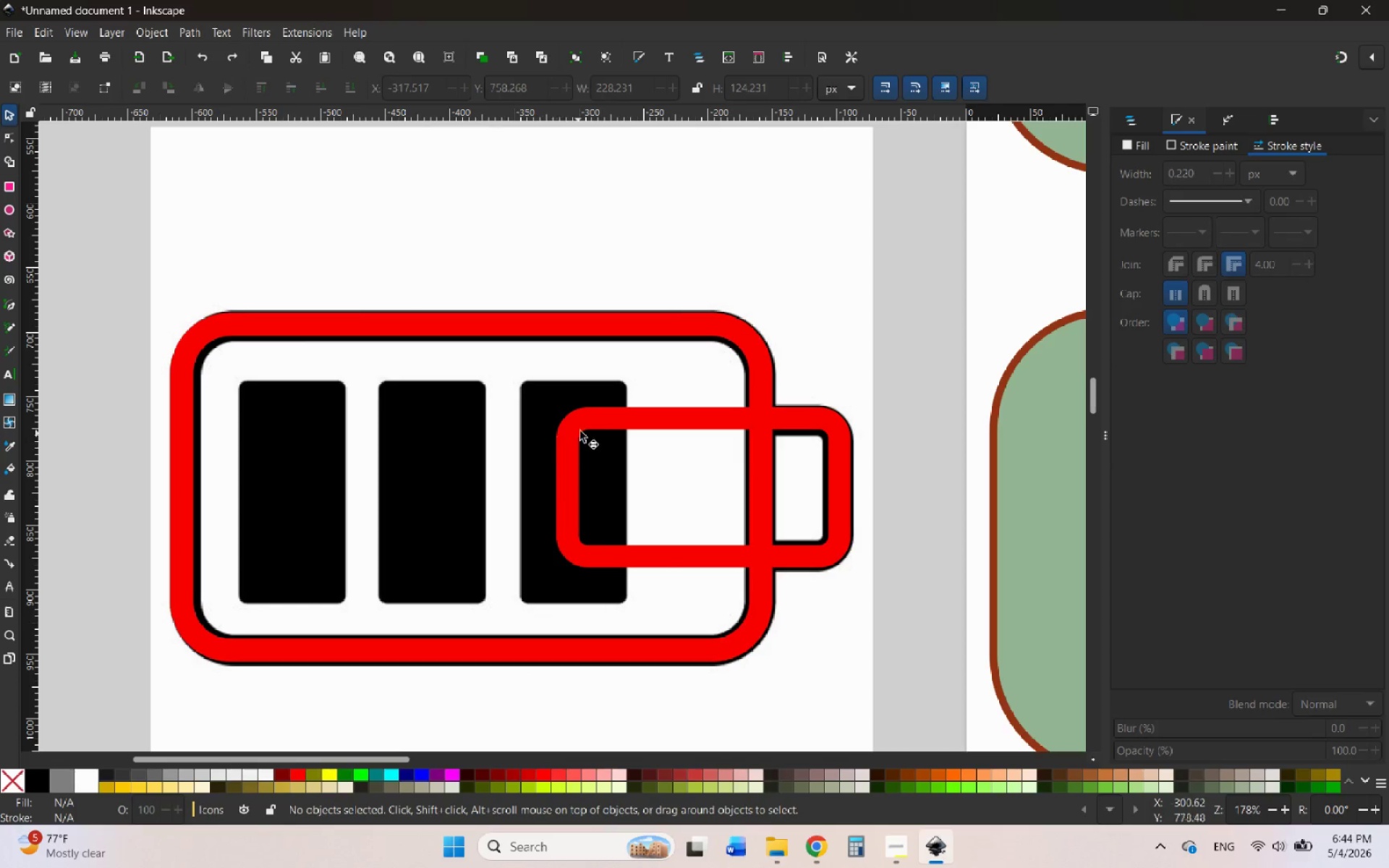 
left_click([592, 425])
 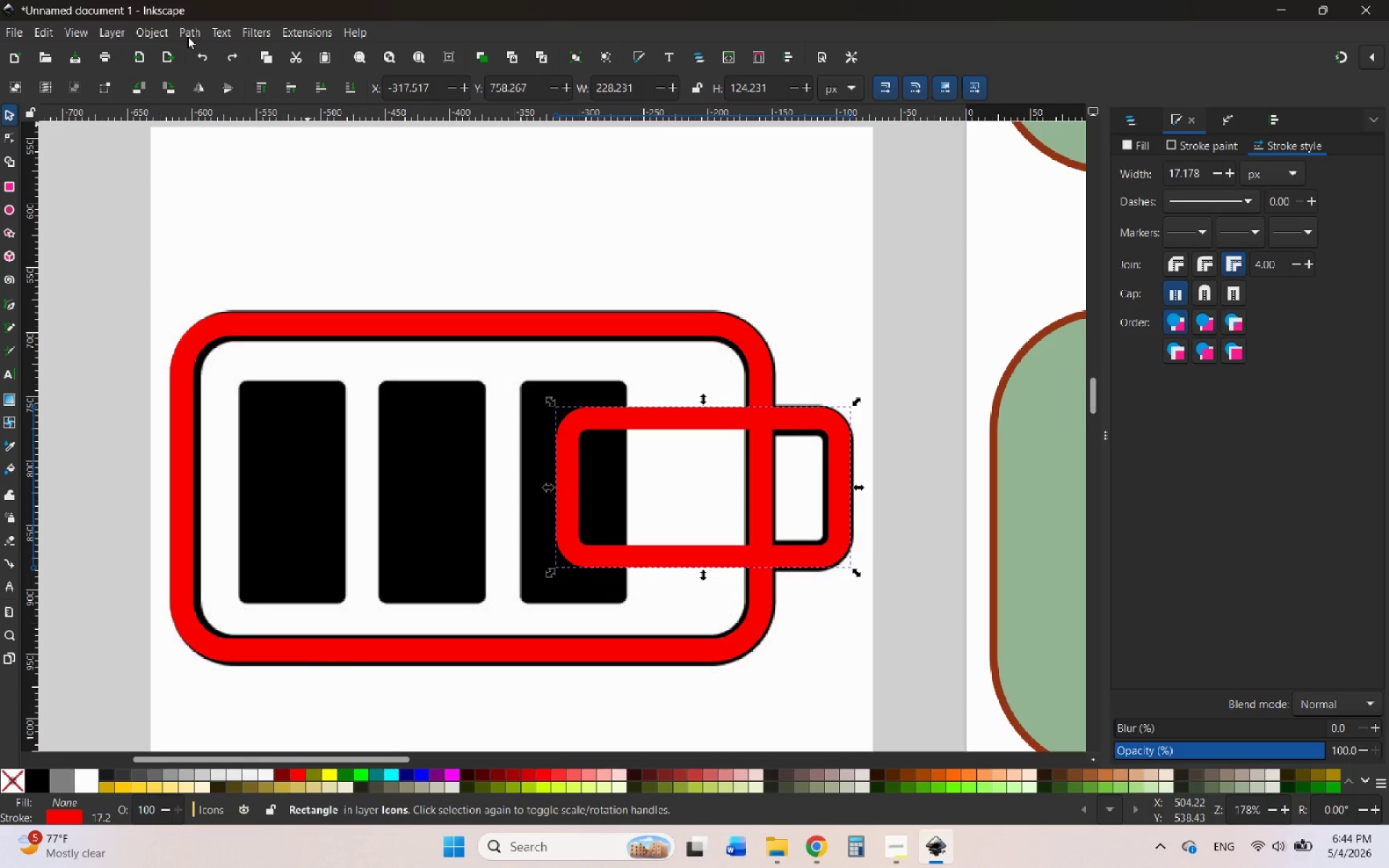 
left_click([188, 32])
 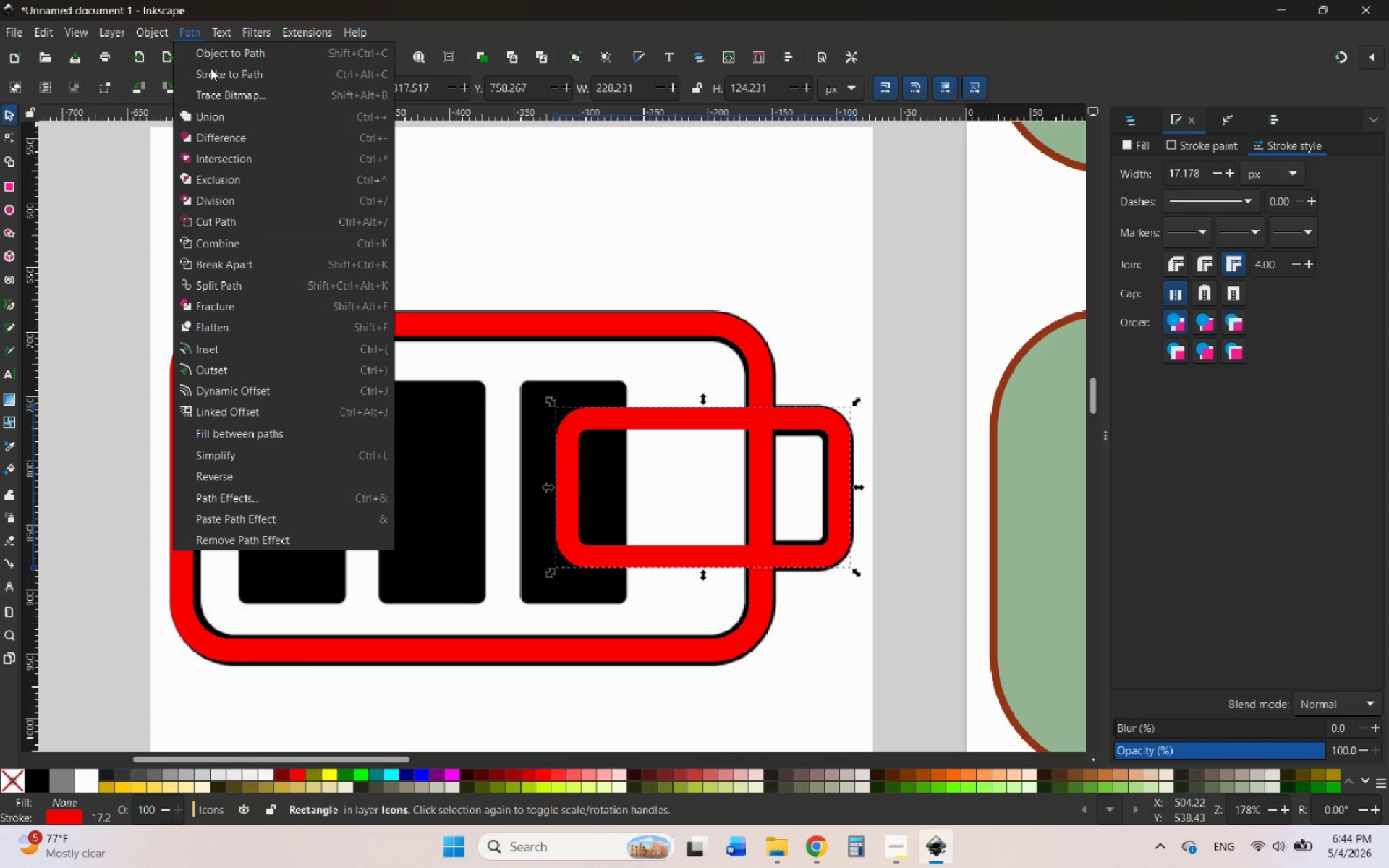 
left_click([208, 73])
 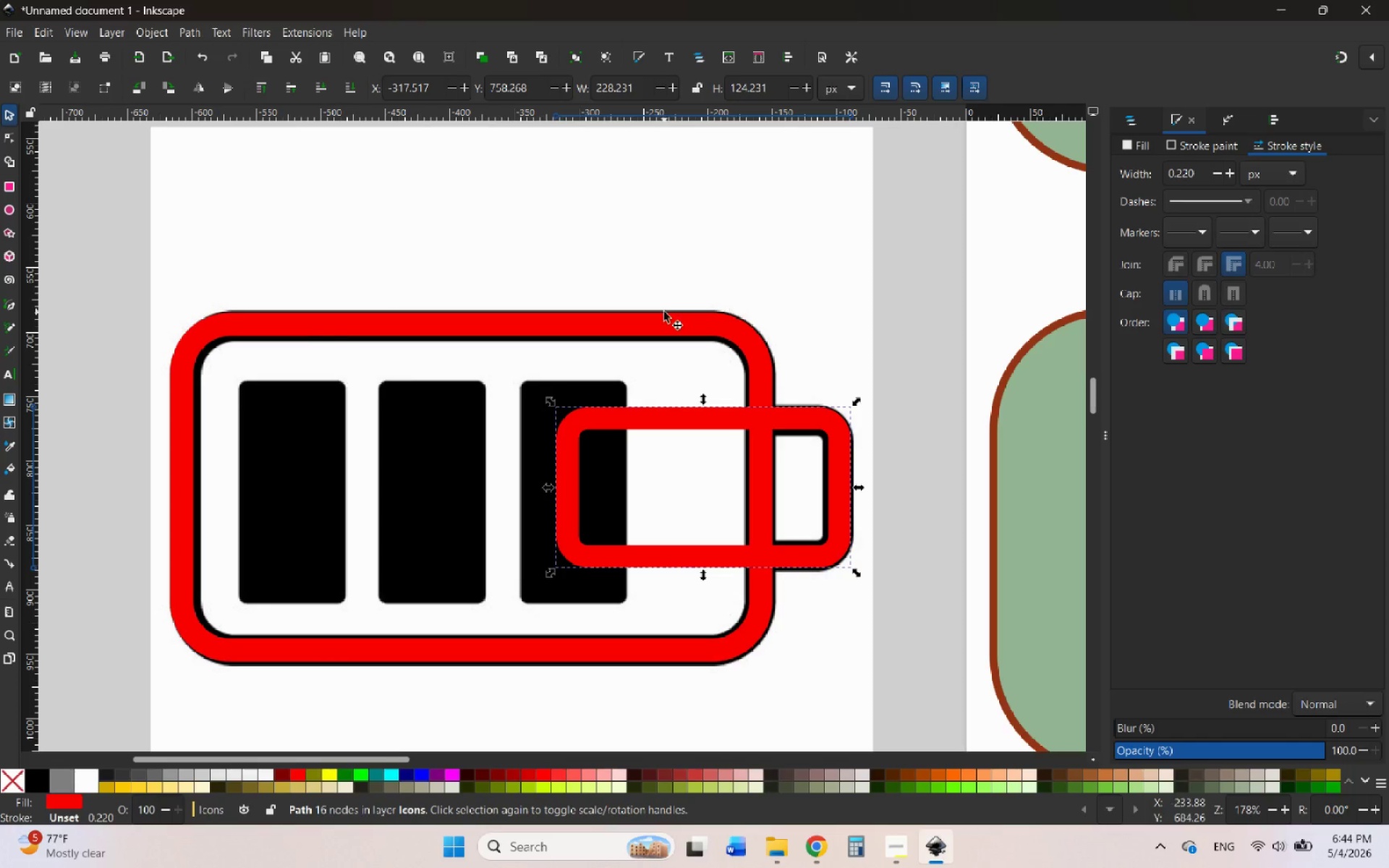 
left_click([648, 320])
 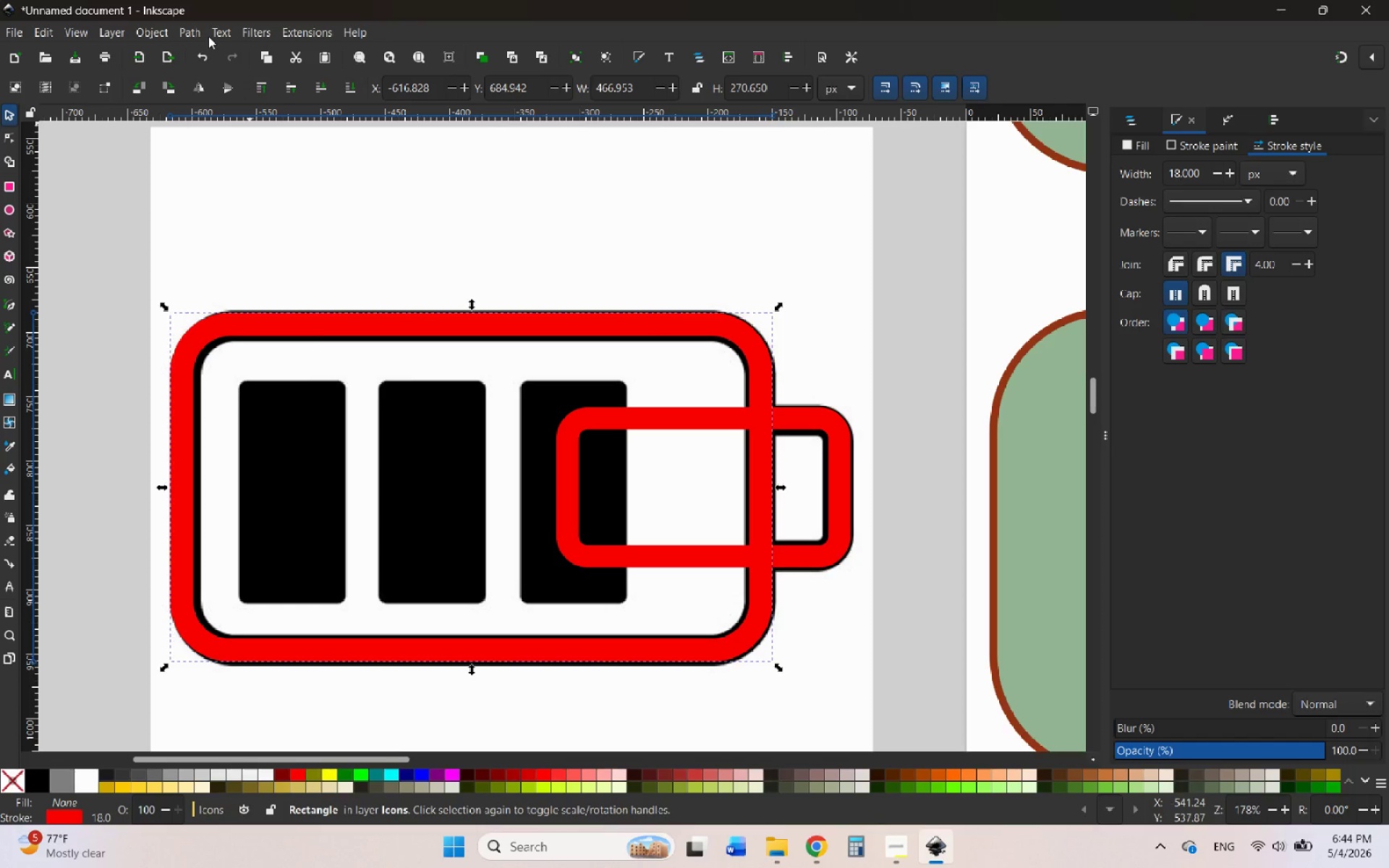 
left_click([189, 30])
 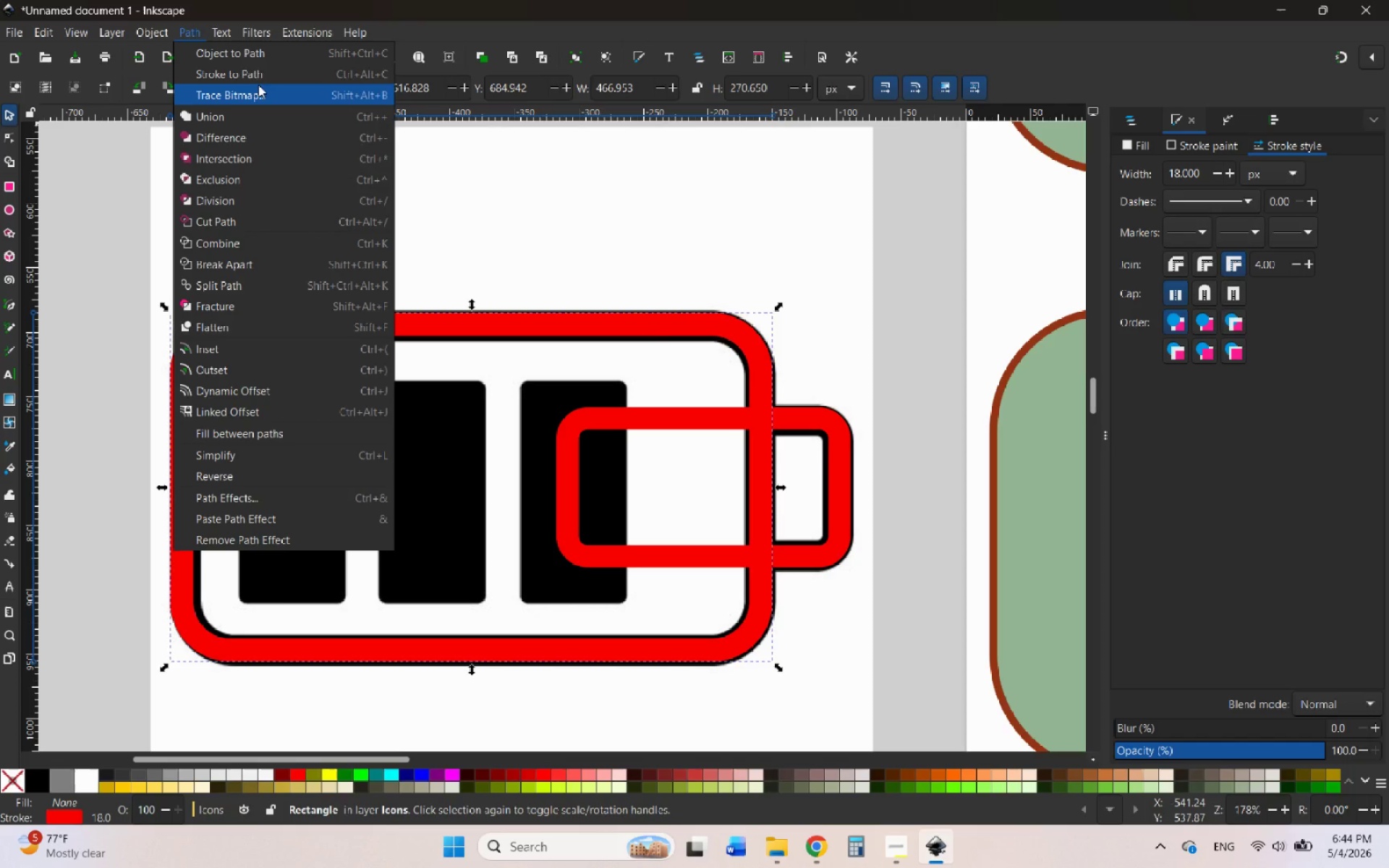 
left_click([250, 74])
 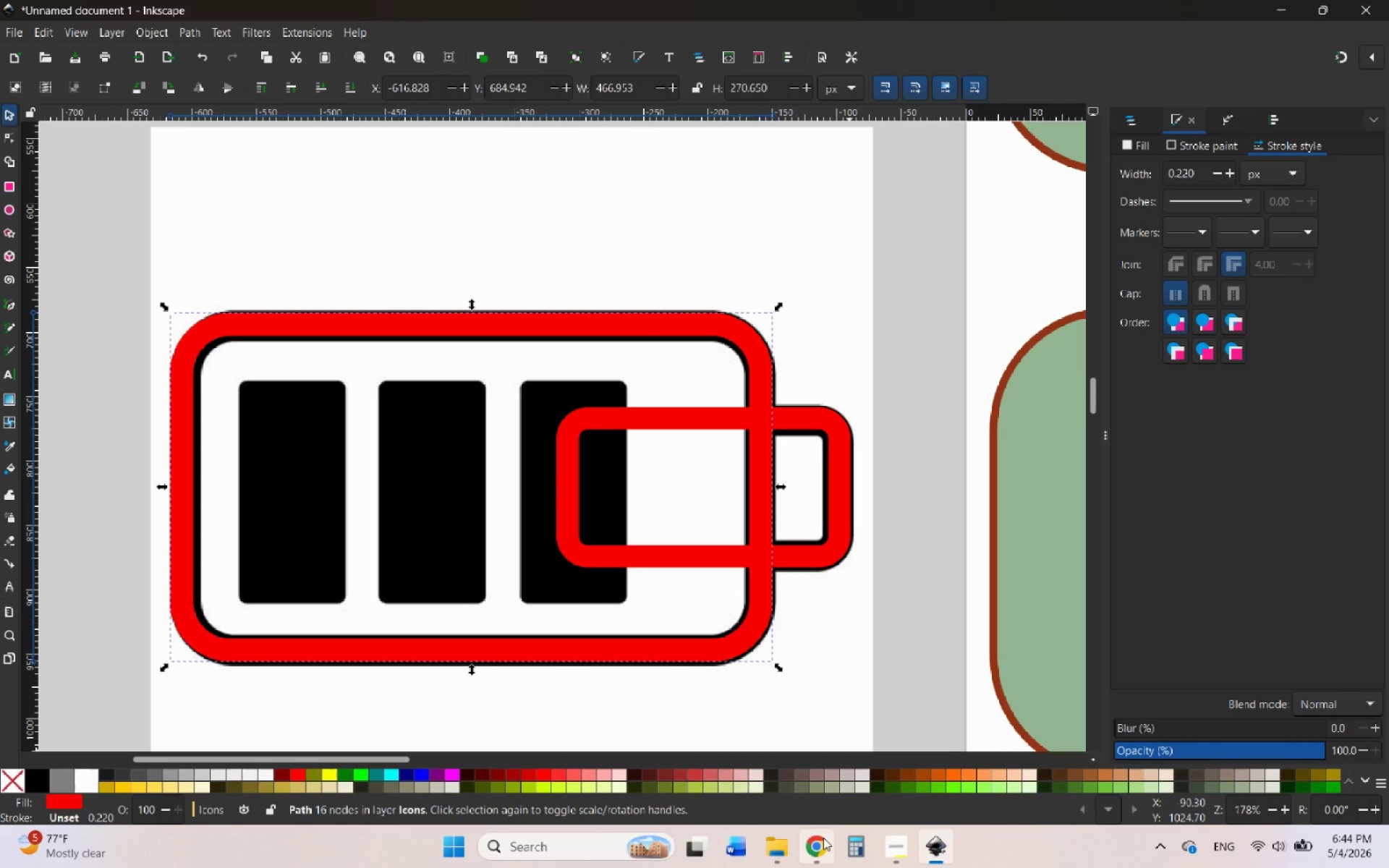 
left_click([823, 838])
 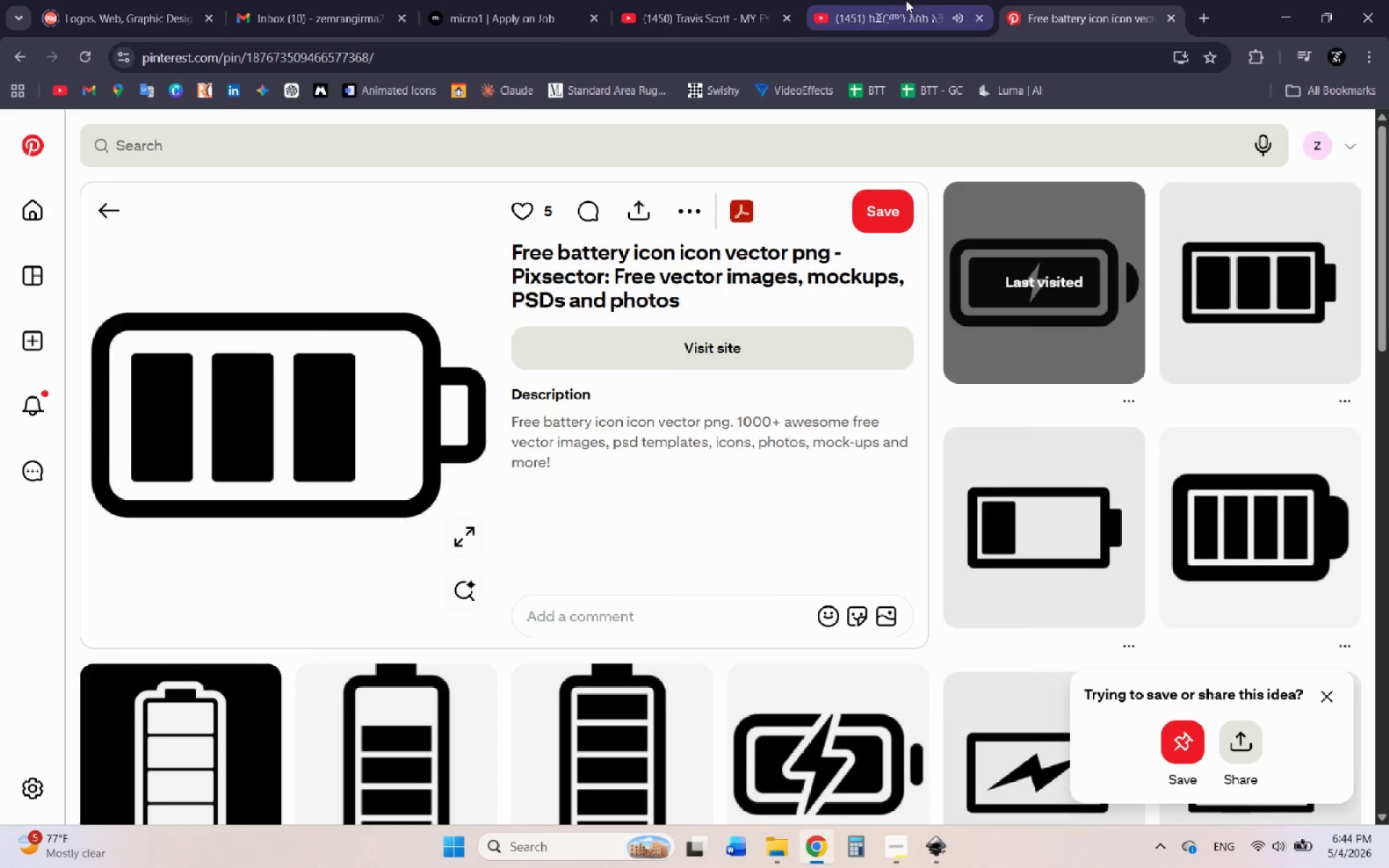 
left_click([891, 0])
 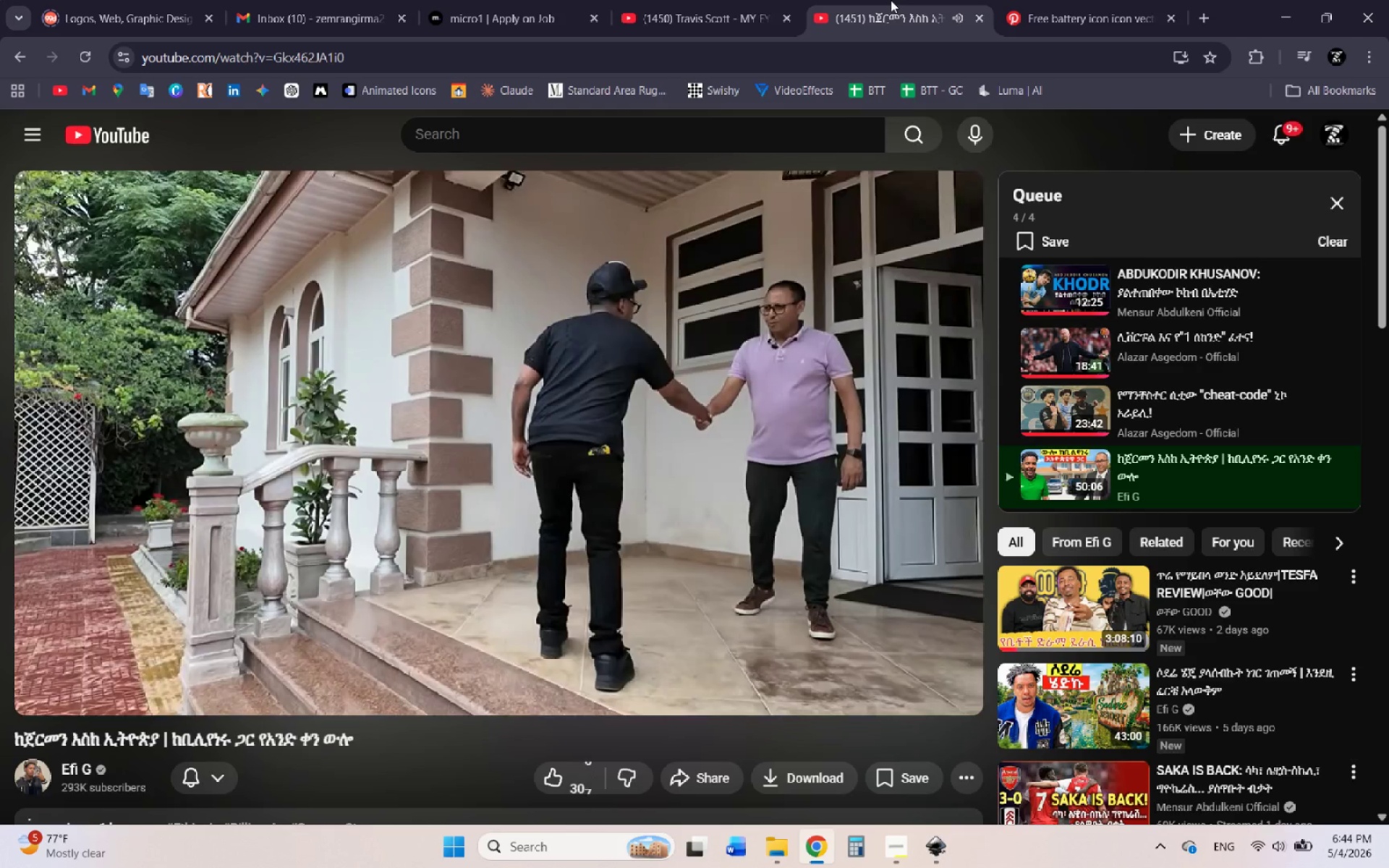 
key(ArrowLeft)
 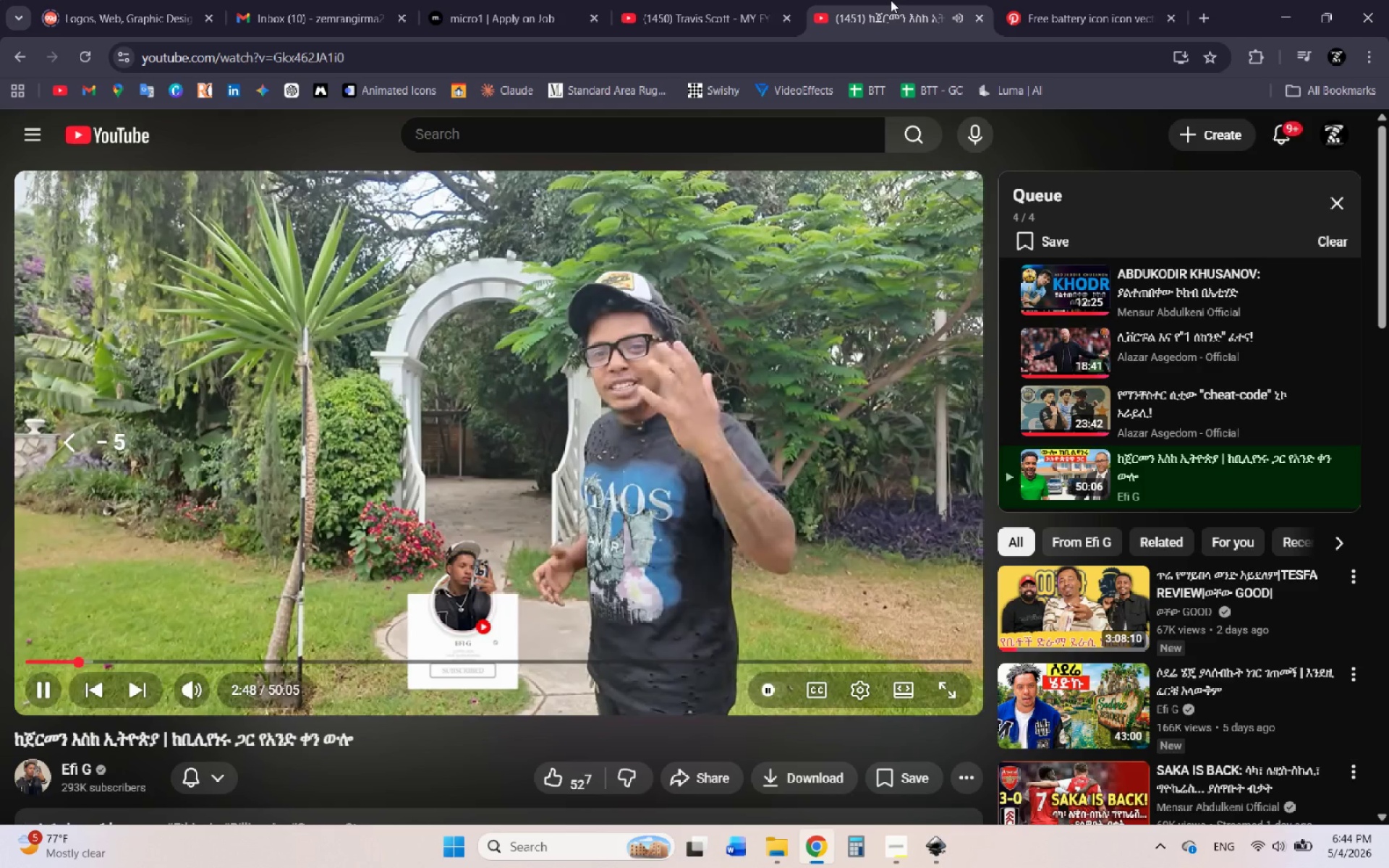 
key(ArrowLeft)
 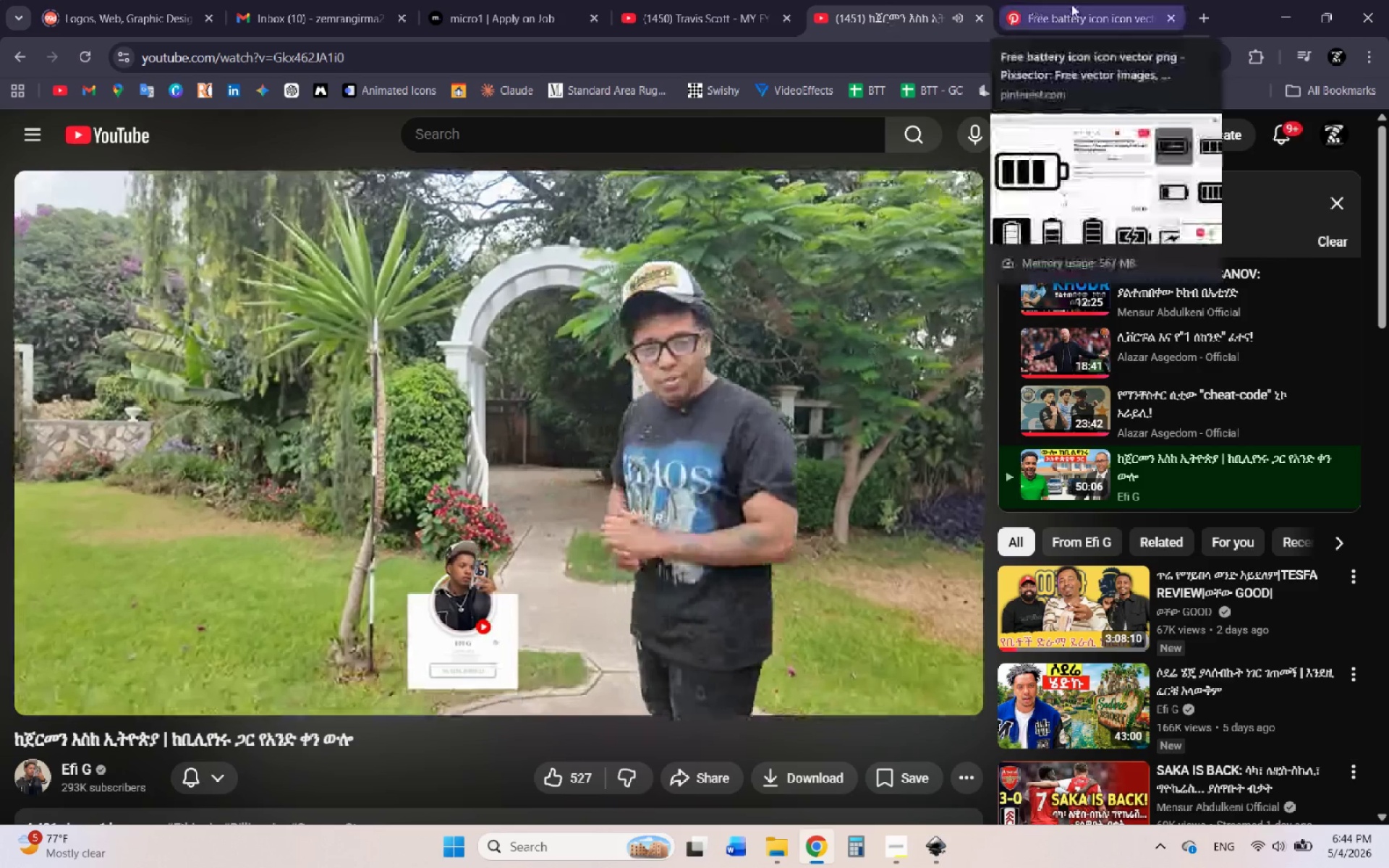 
left_click([1071, 4])
 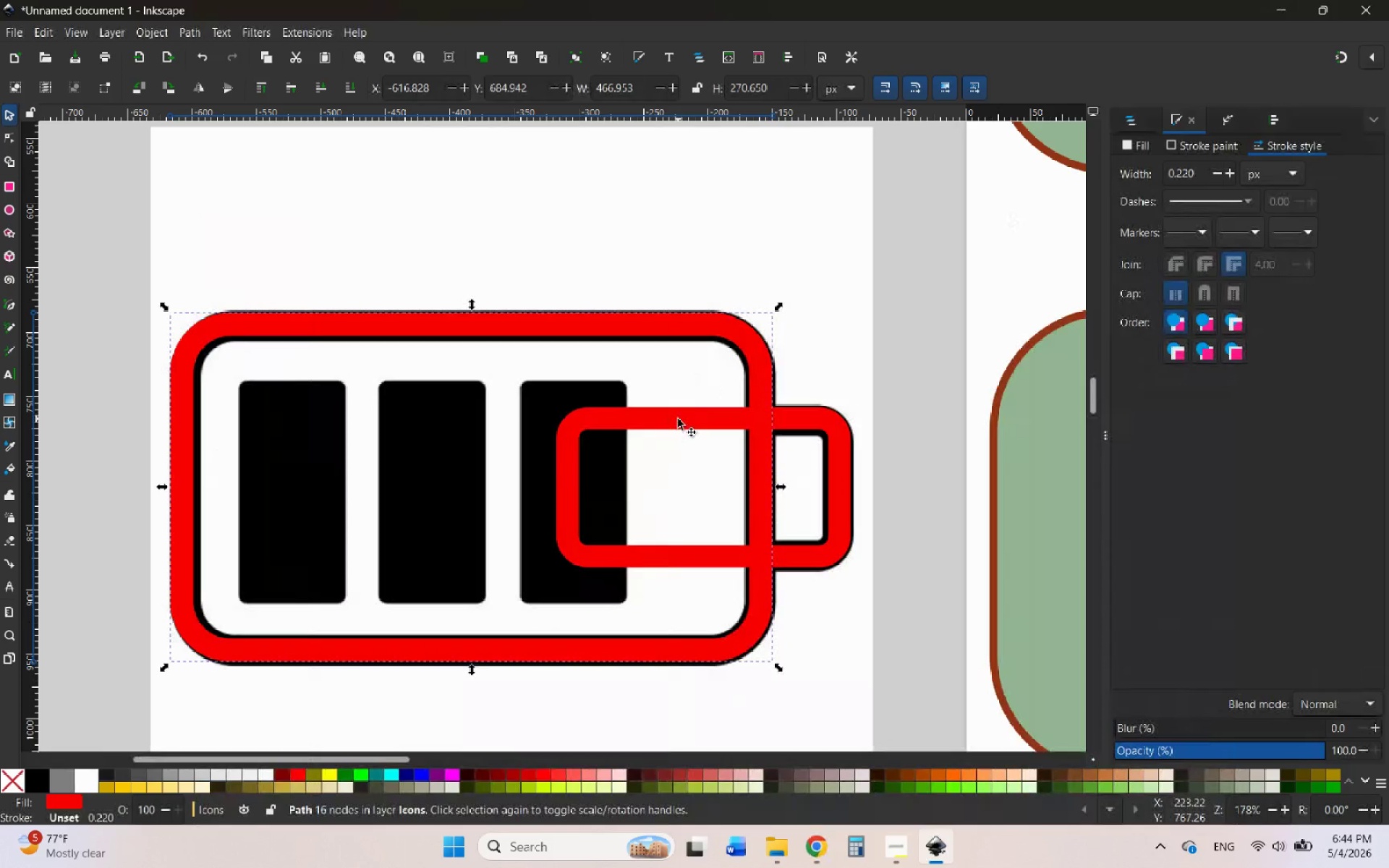 
wait(5.03)
 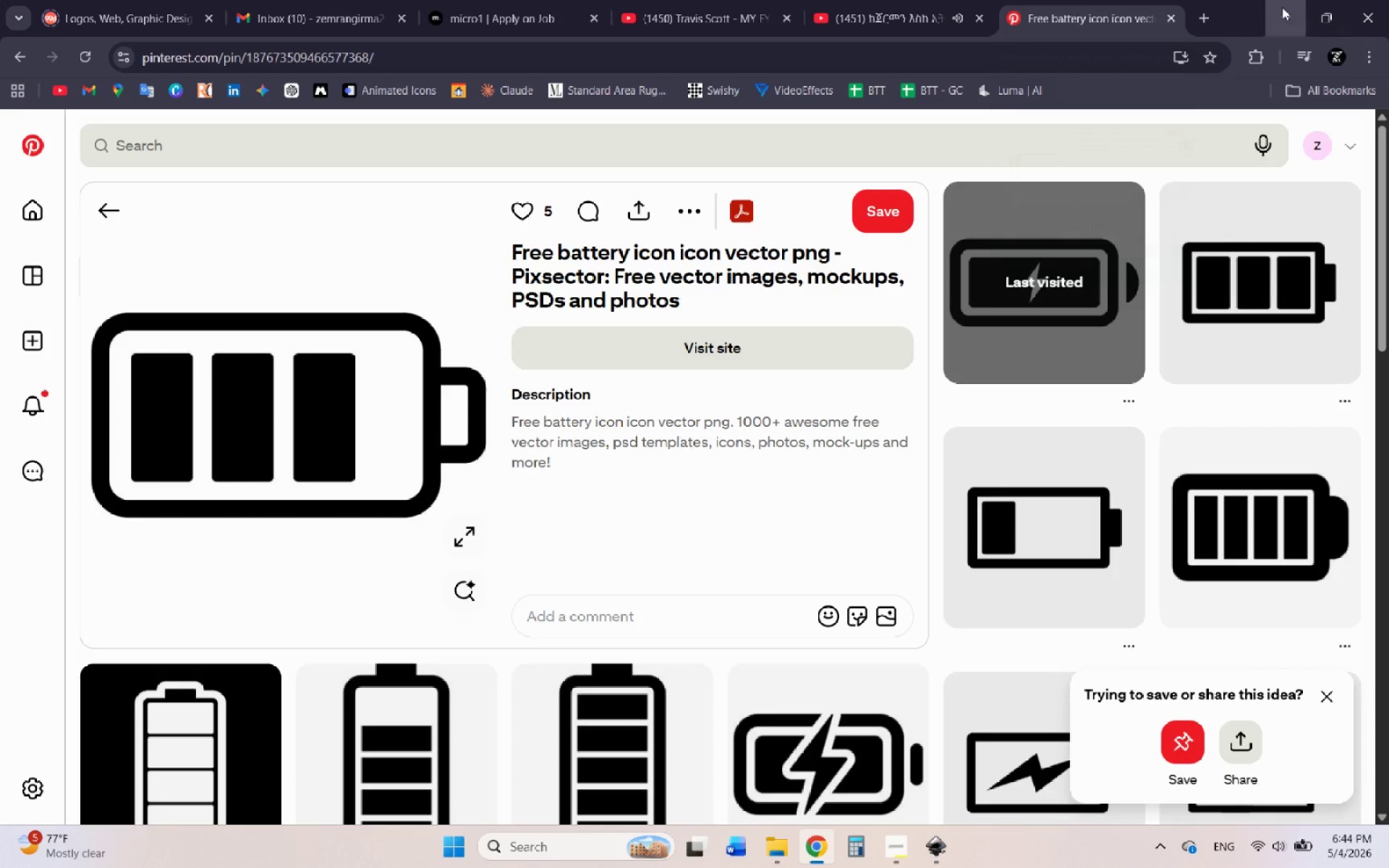 
left_click([200, 32])
 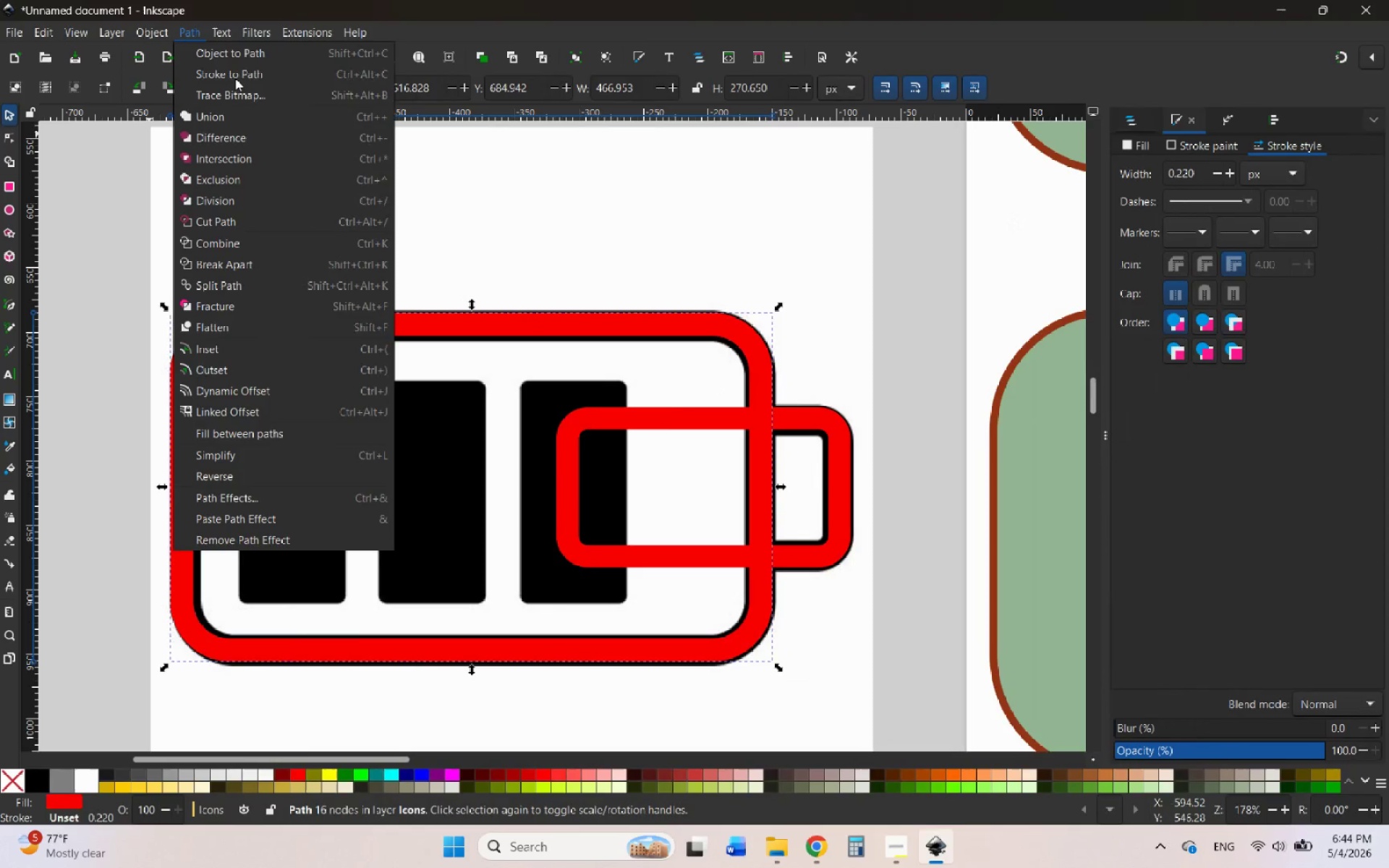 
left_click([235, 78])
 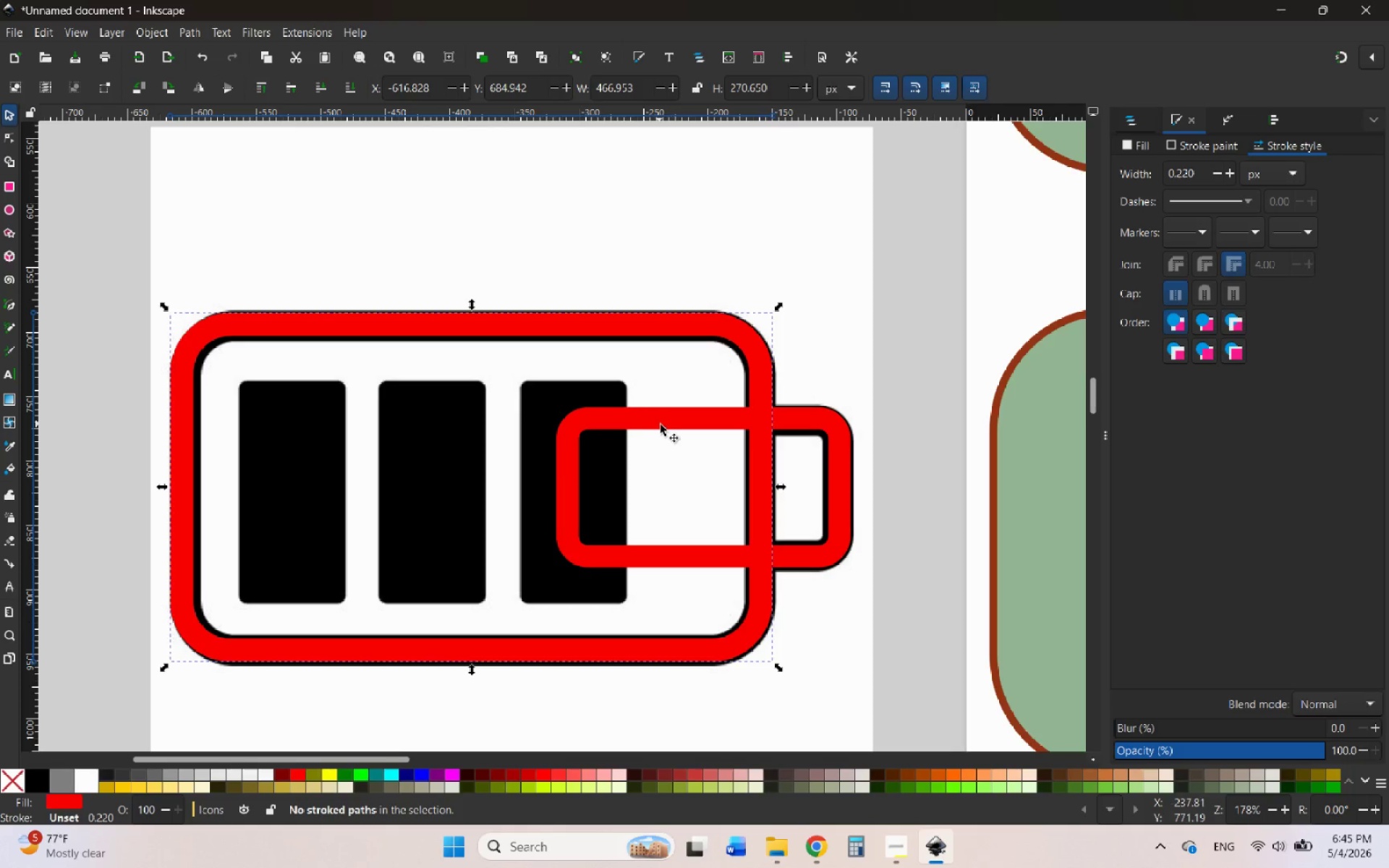 
hold_key(key=ShiftLeft, duration=0.52)
left_click([661, 425])
 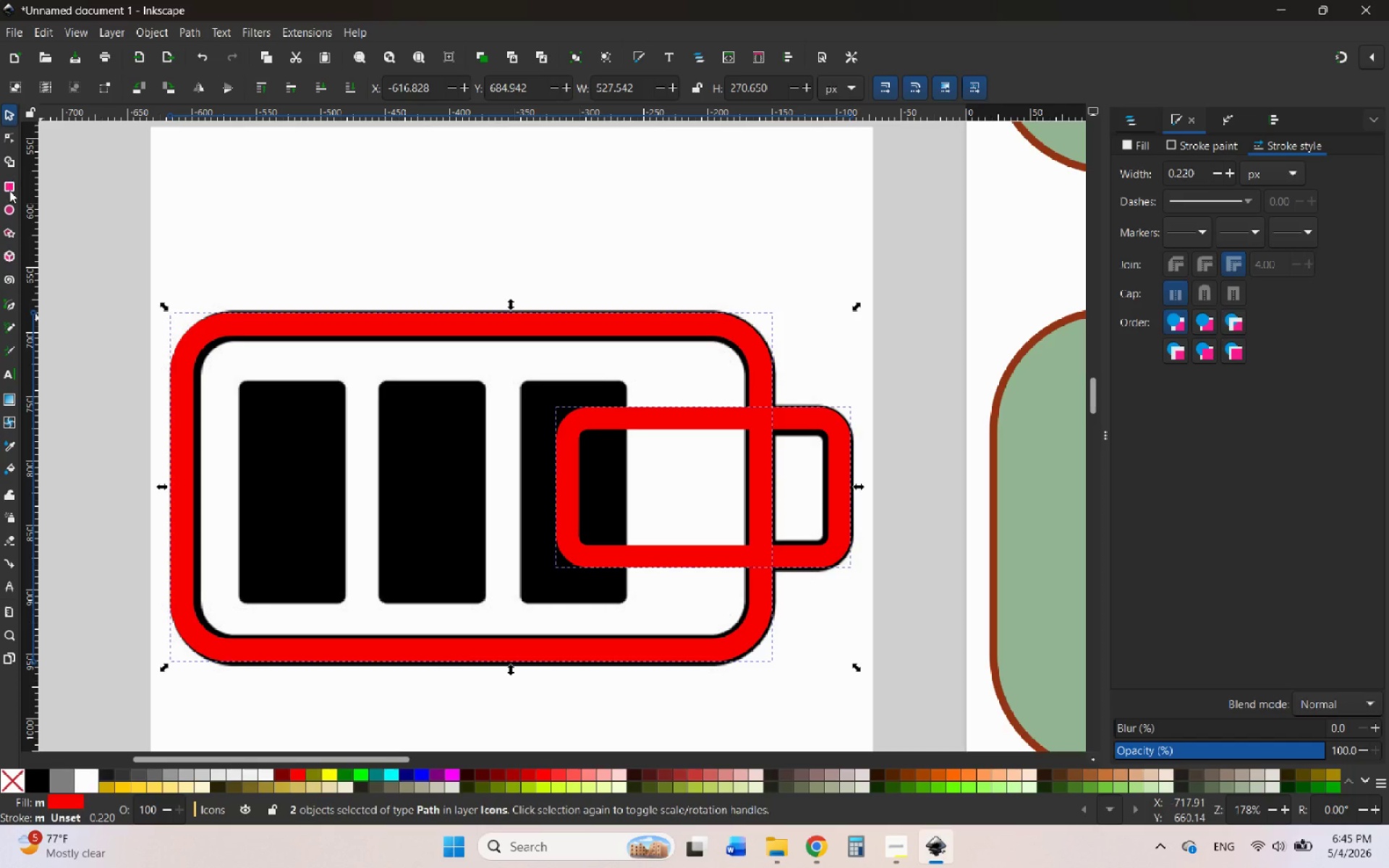 
left_click([10, 163])
 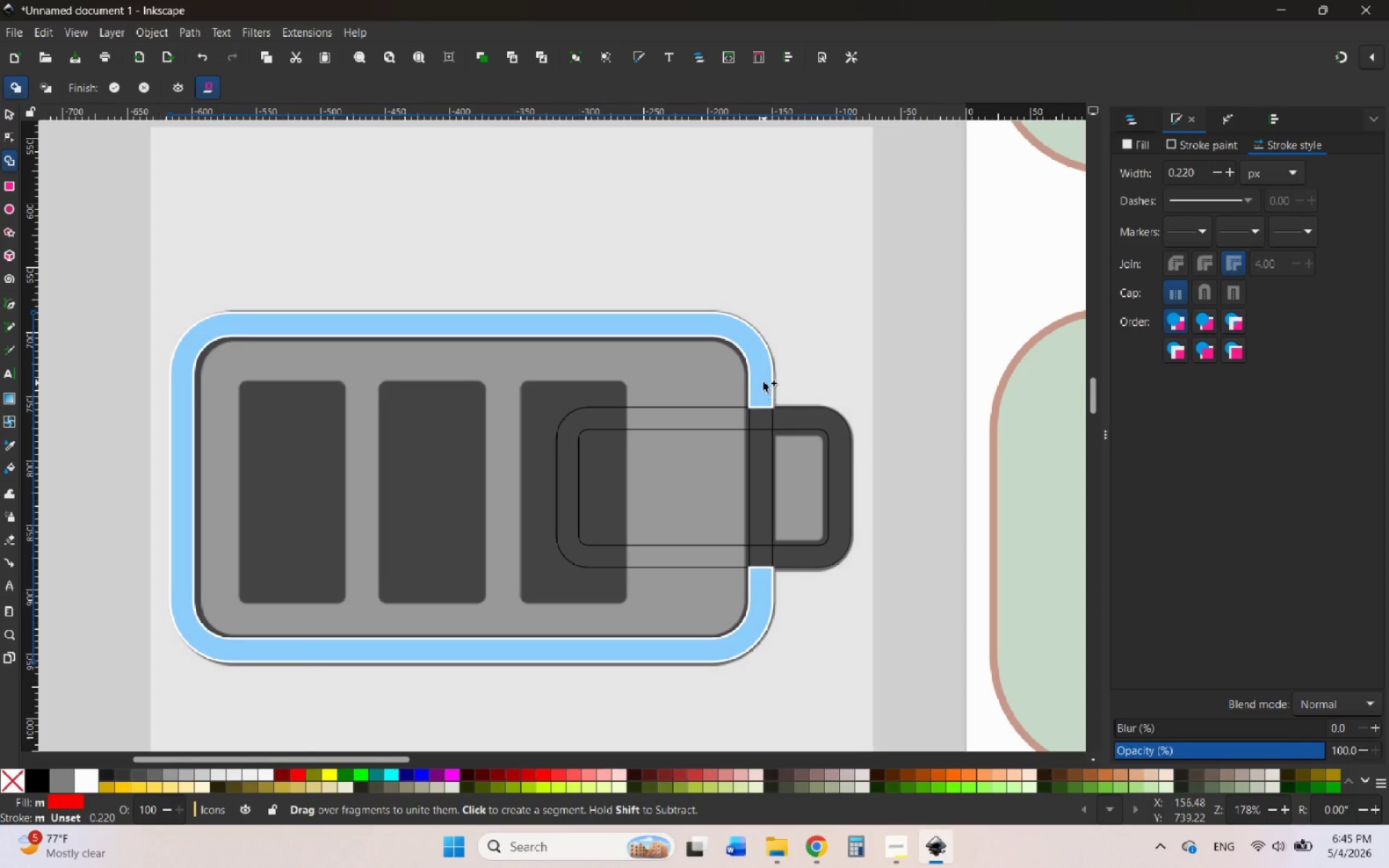 
left_click_drag(start_coordinate=[763, 382], to_coordinate=[761, 564])
 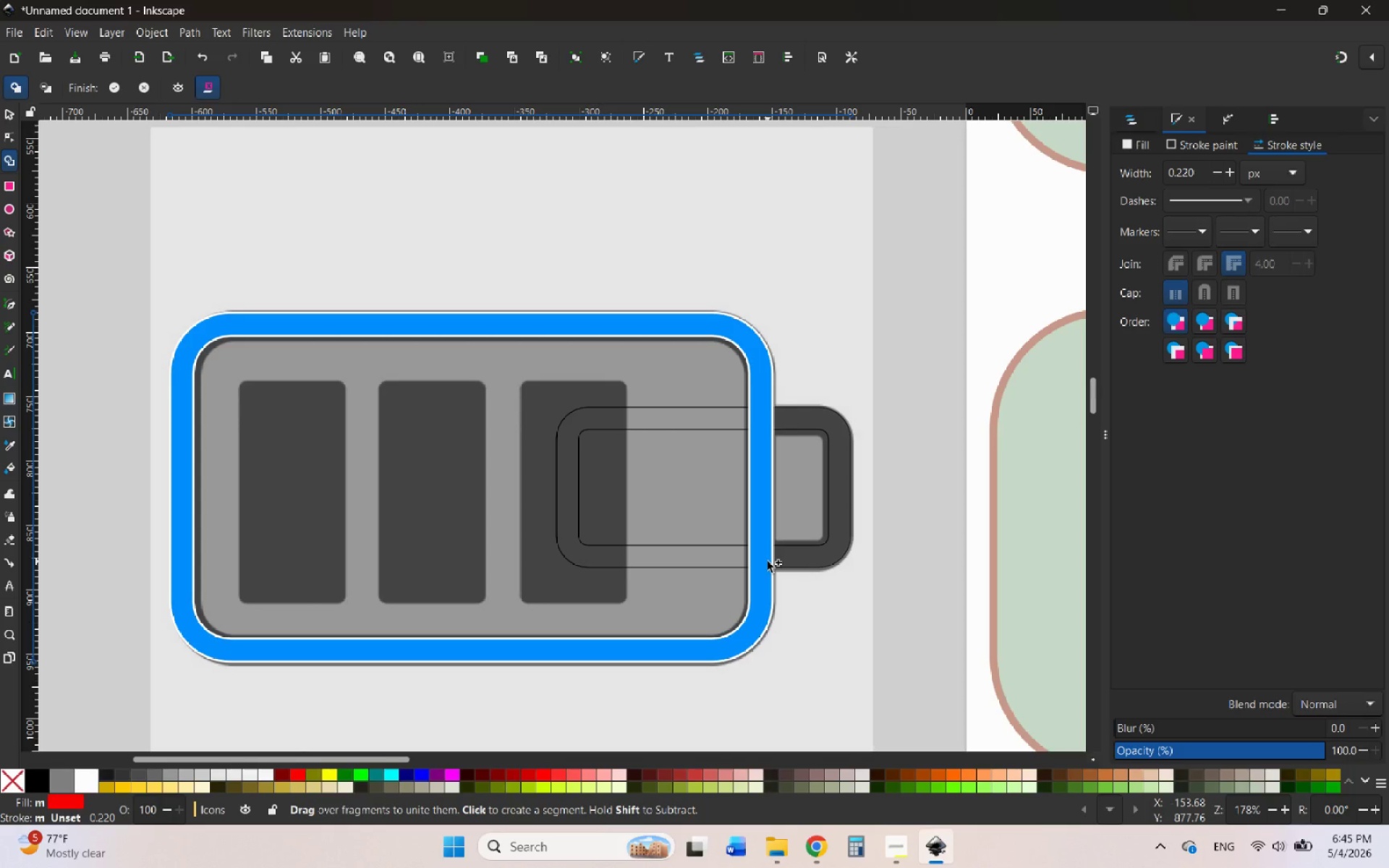 
left_click_drag(start_coordinate=[768, 561], to_coordinate=[785, 560])
 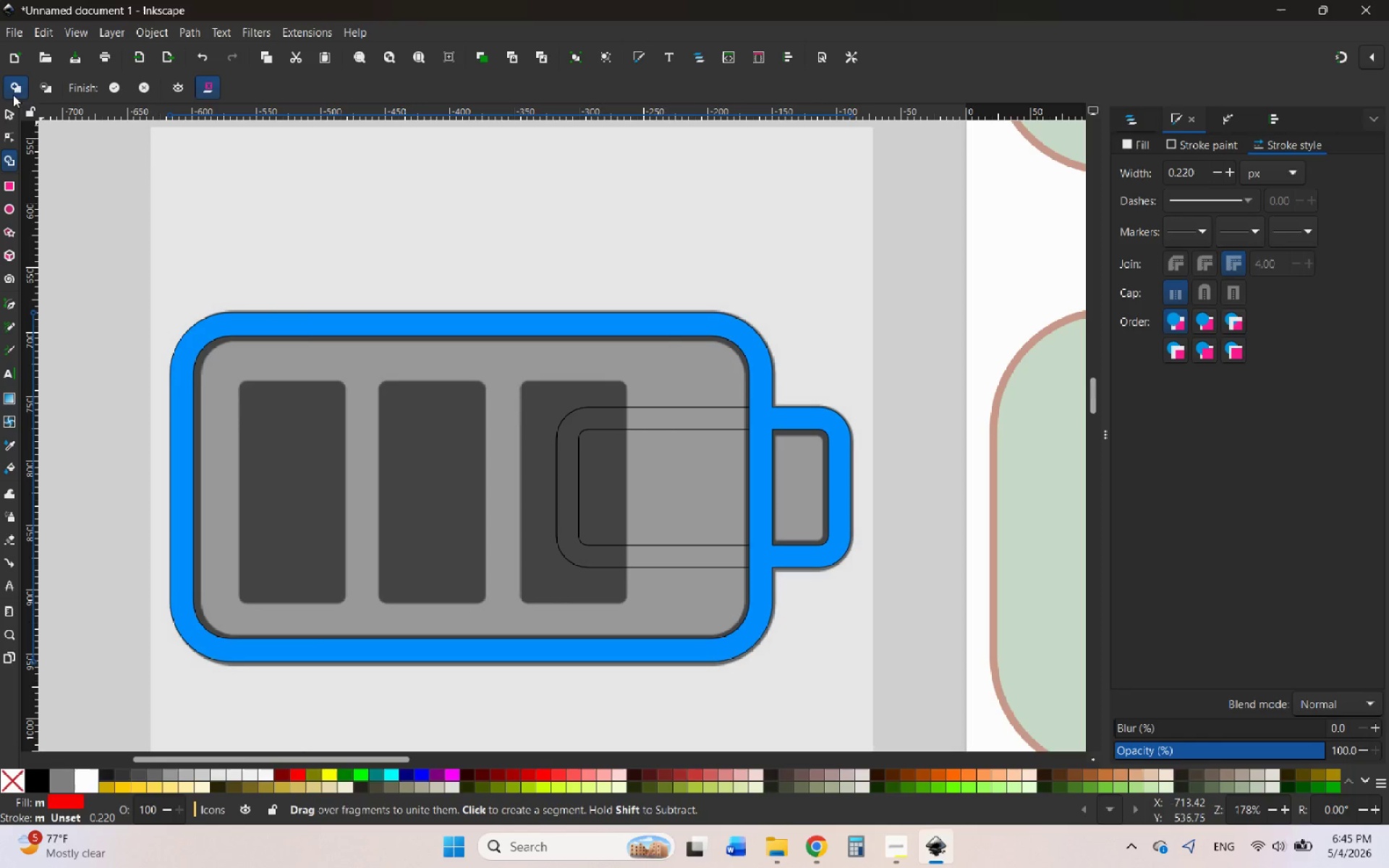 
left_click([13, 116])
 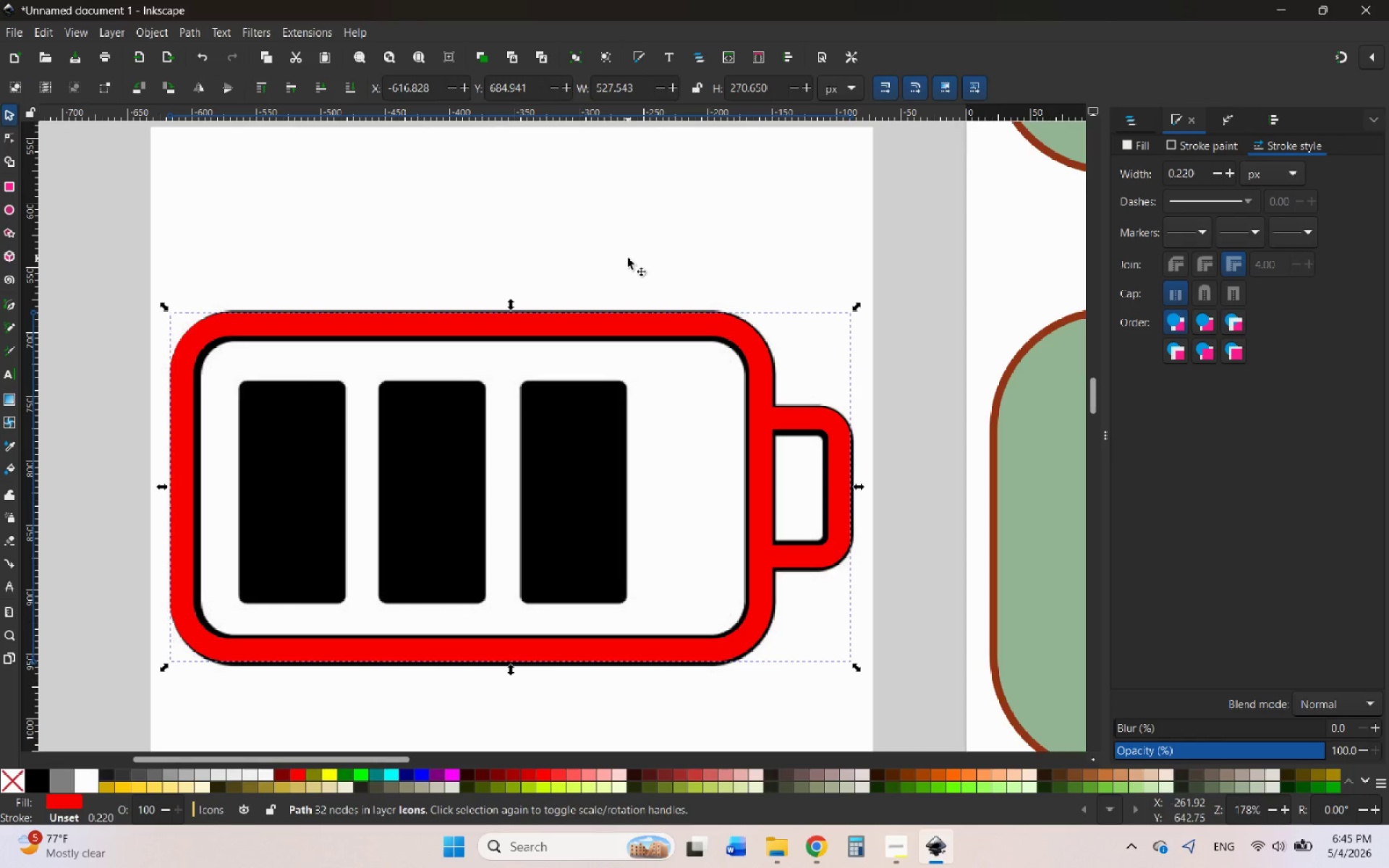 
left_click([628, 258])
 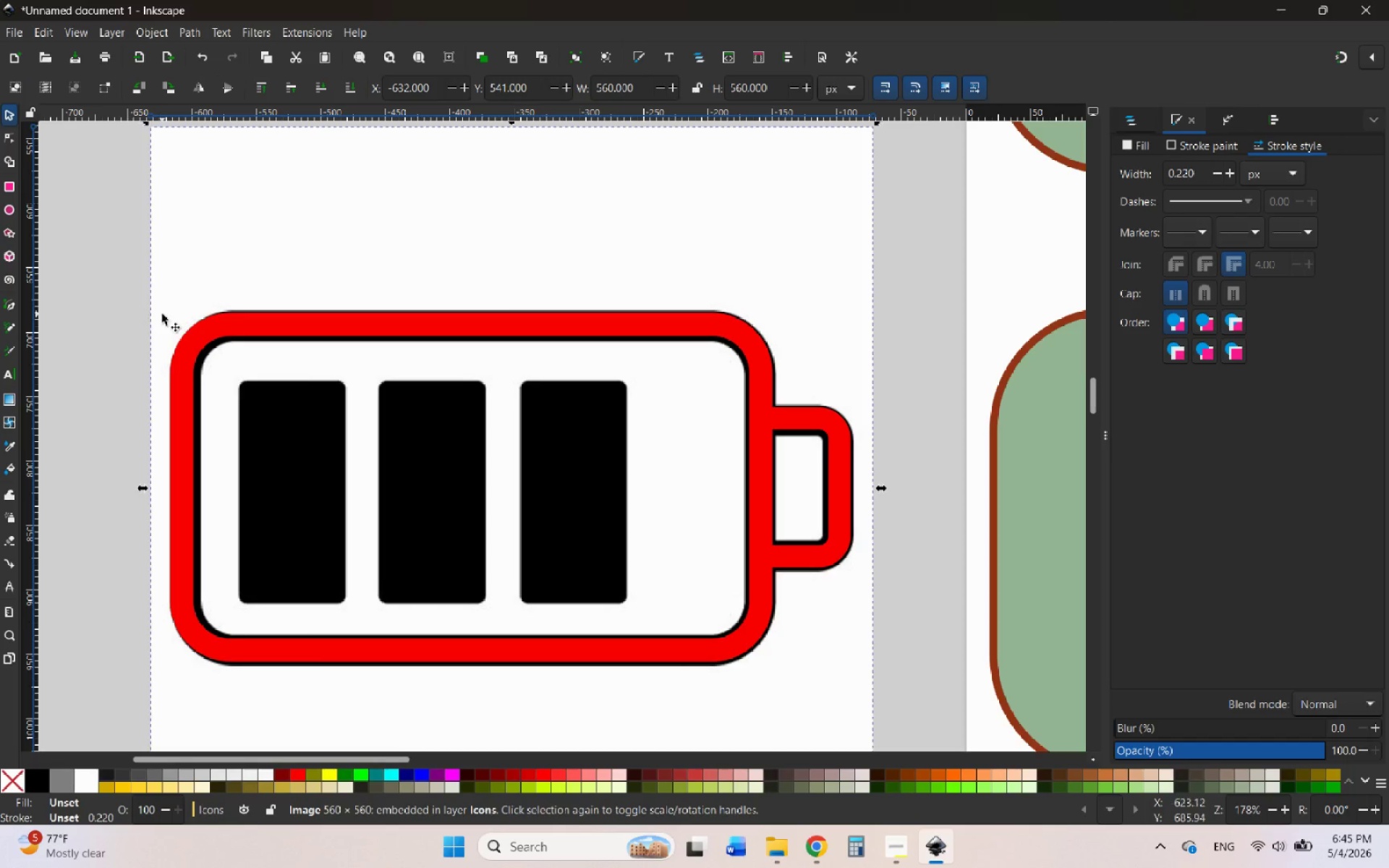 
left_click([108, 285])
 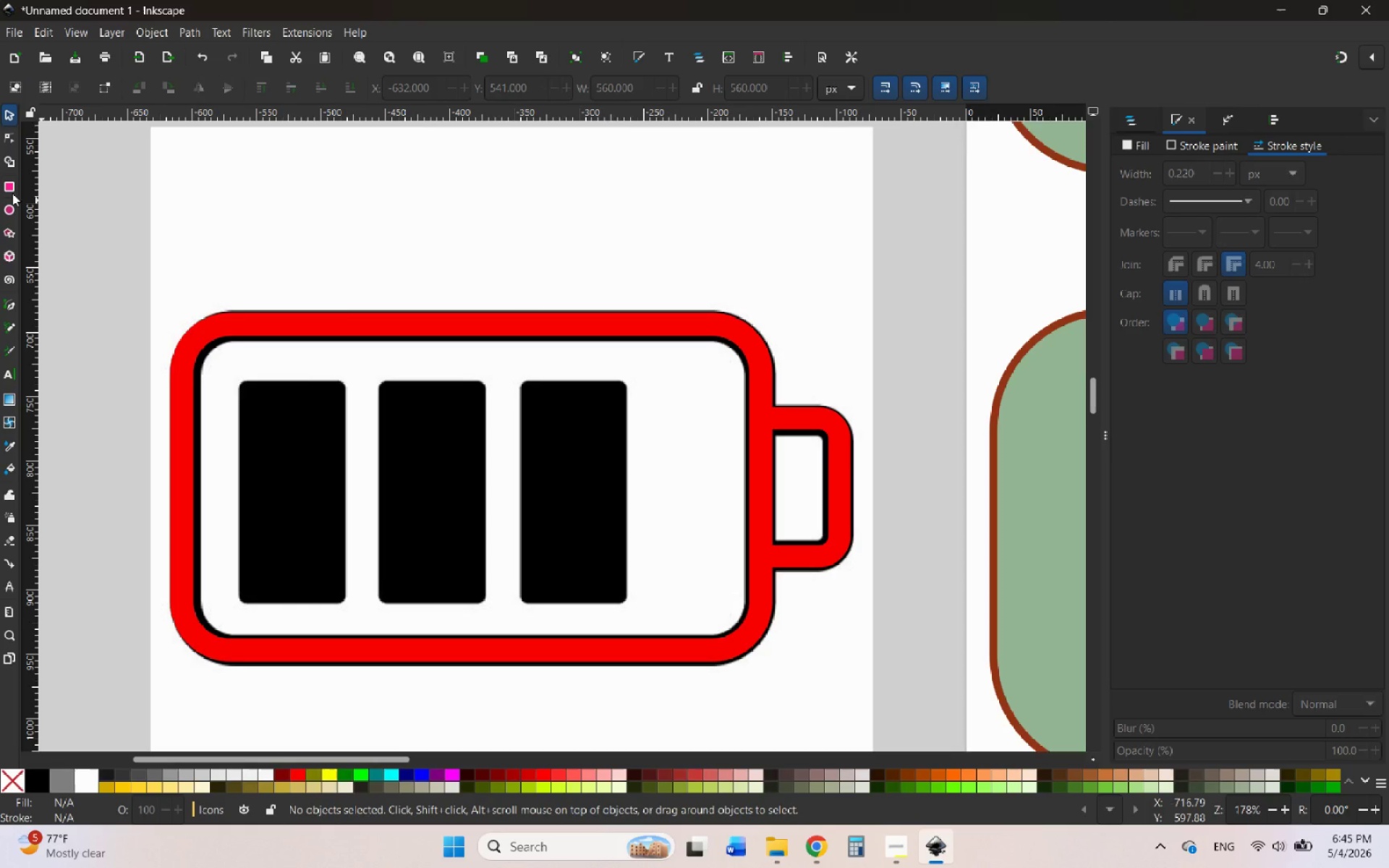 
left_click([12, 188])
 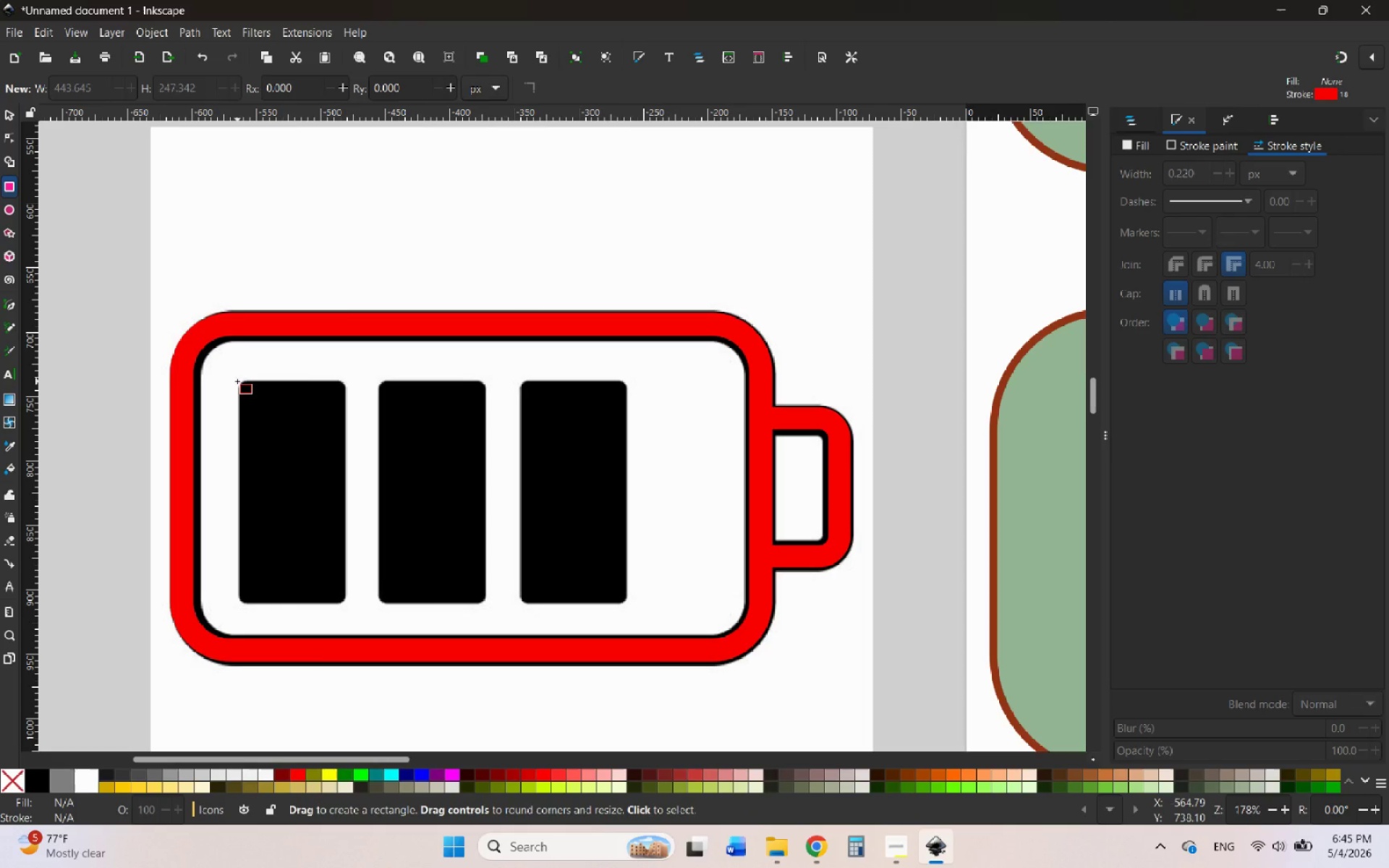 
left_click_drag(start_coordinate=[237, 381], to_coordinate=[336, 597])
 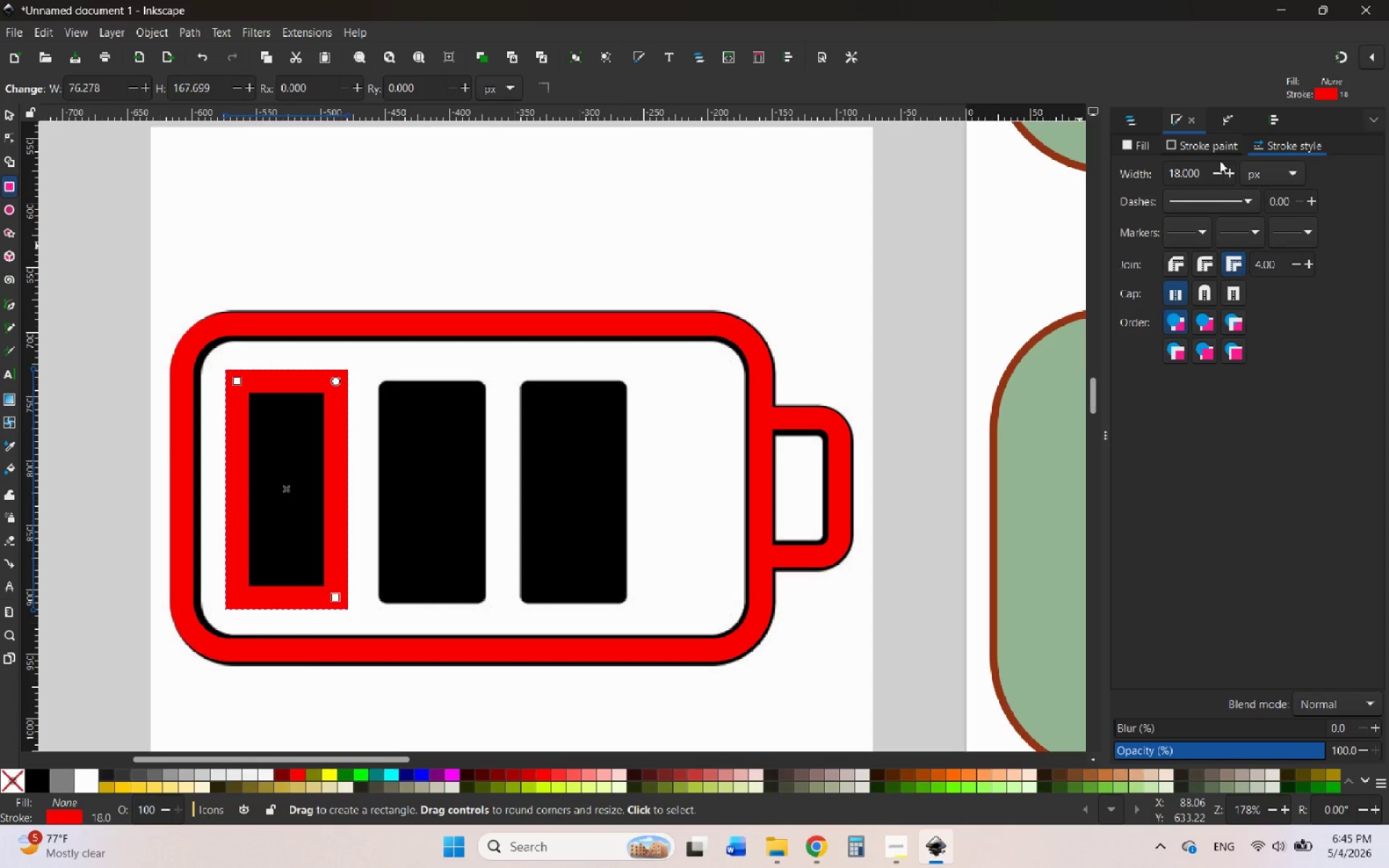 
wait(5.8)
 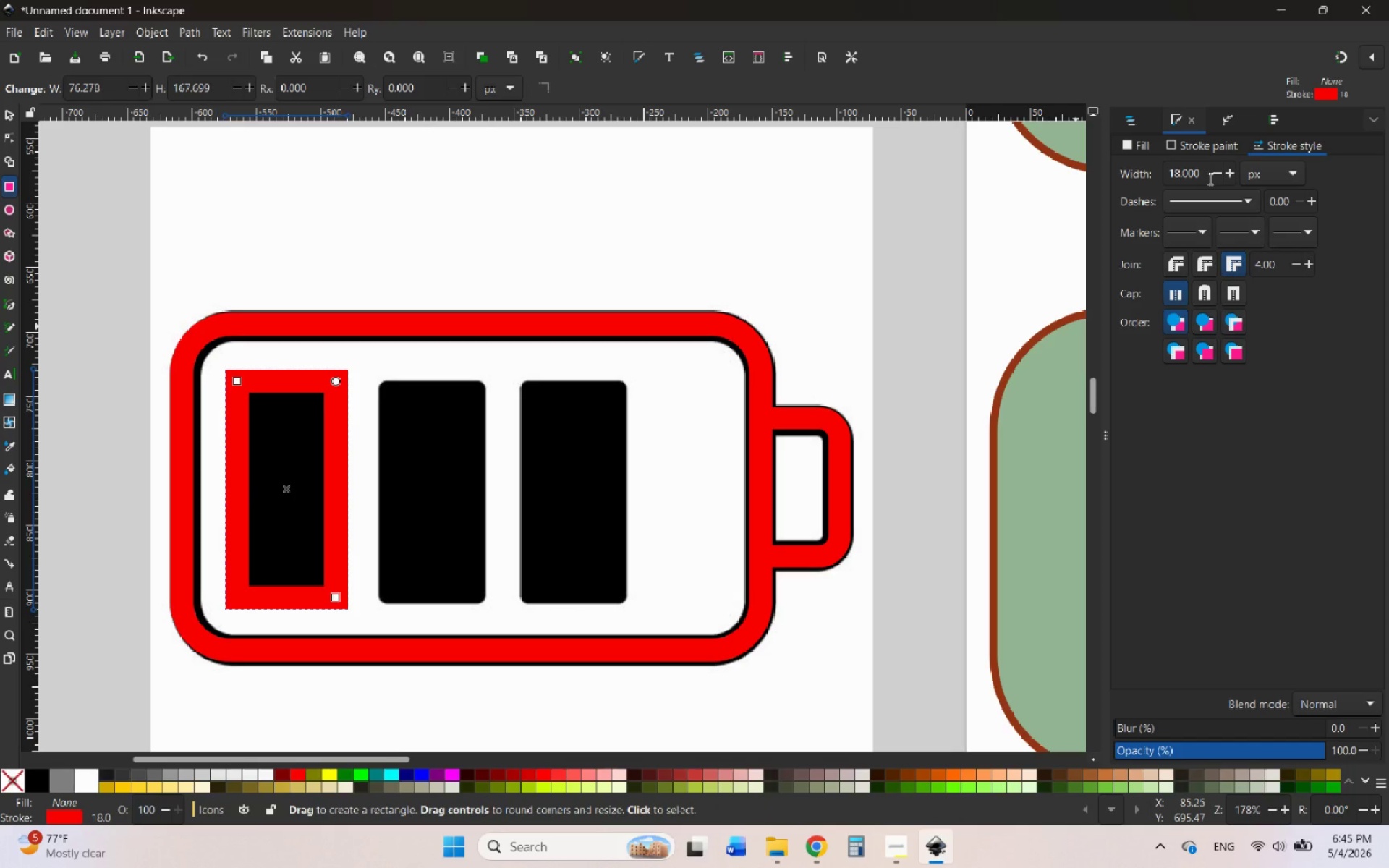 
left_click_drag(start_coordinate=[1200, 174], to_coordinate=[1147, 171])
 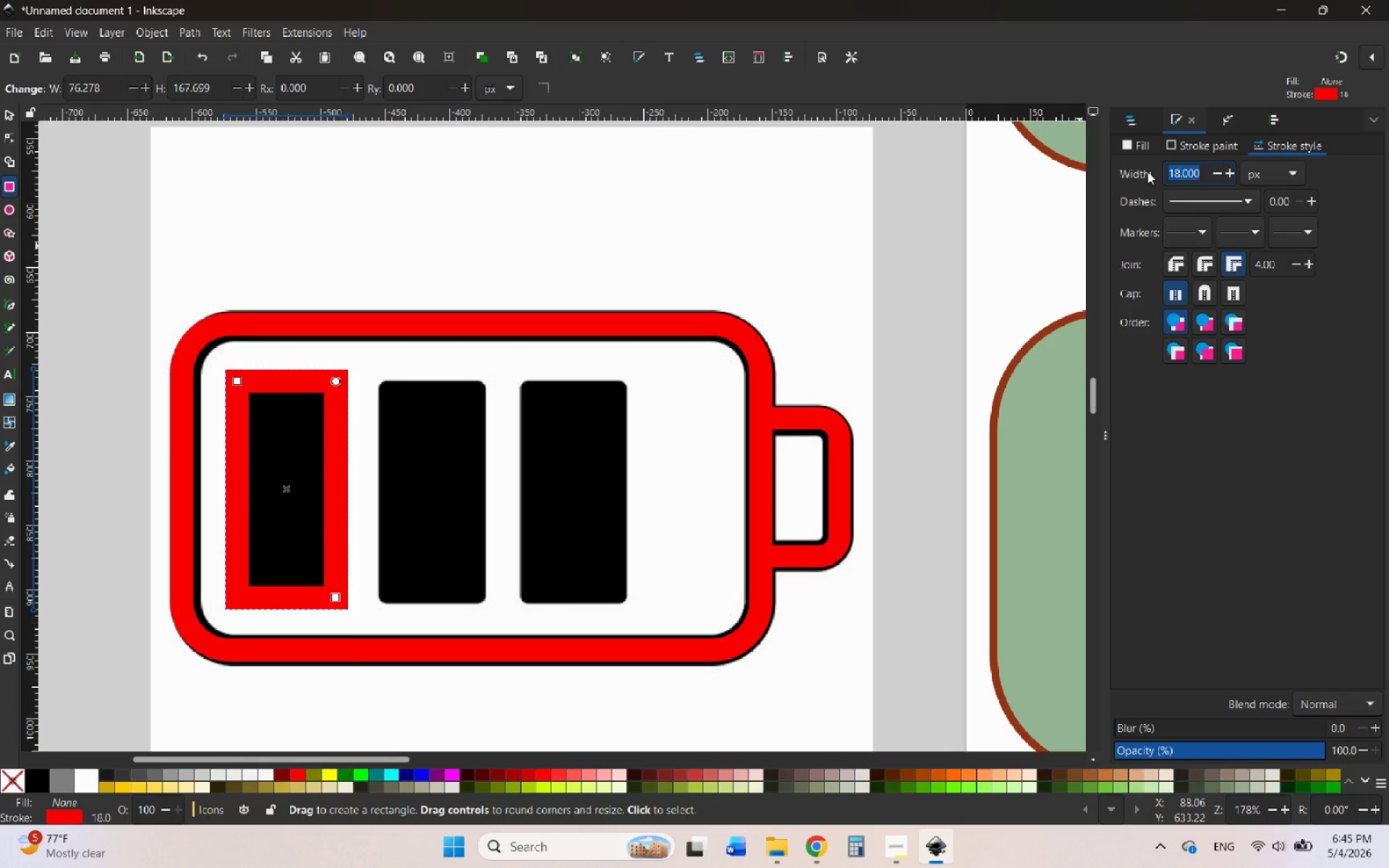 
key(0)
 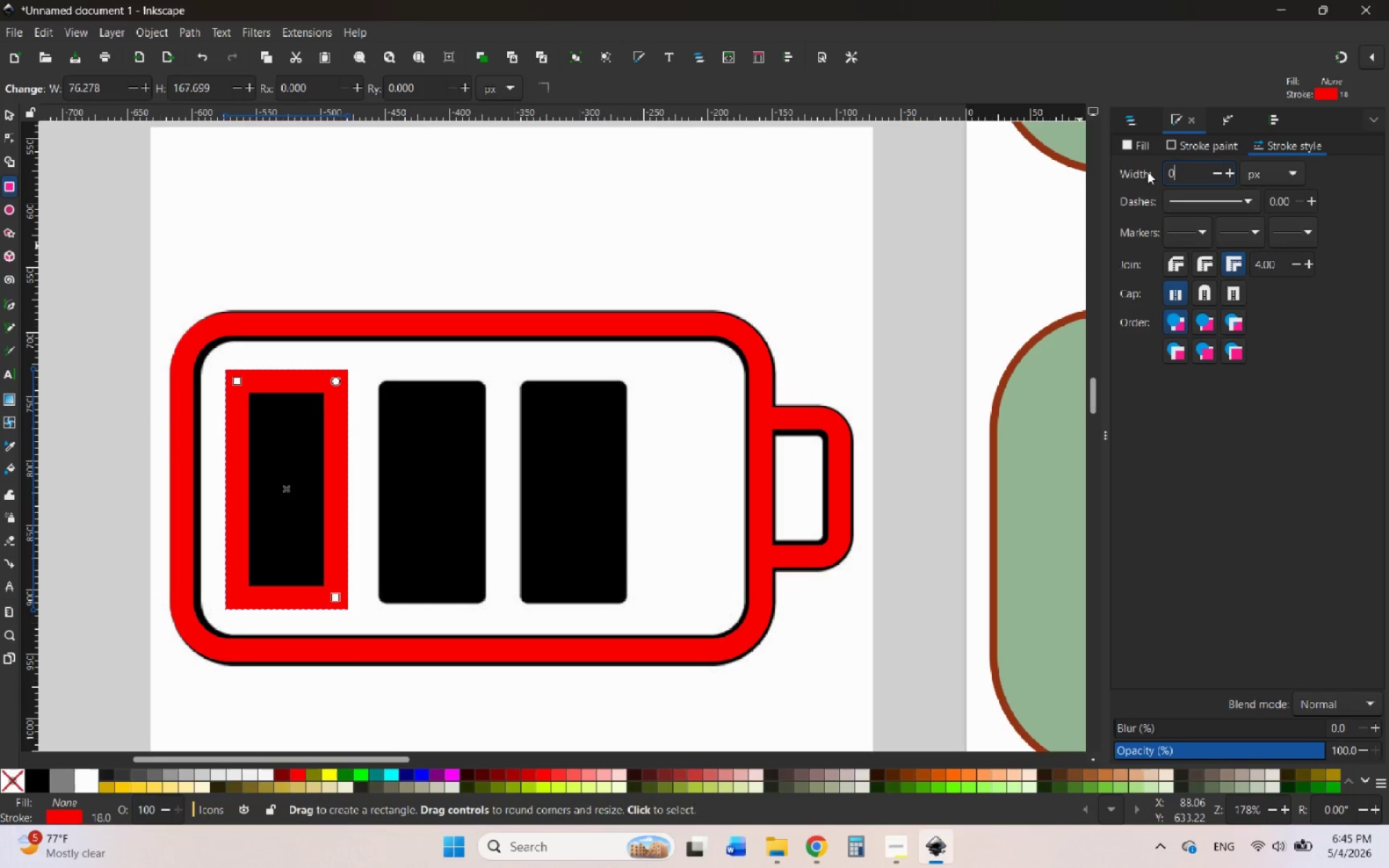 
key(Enter)
 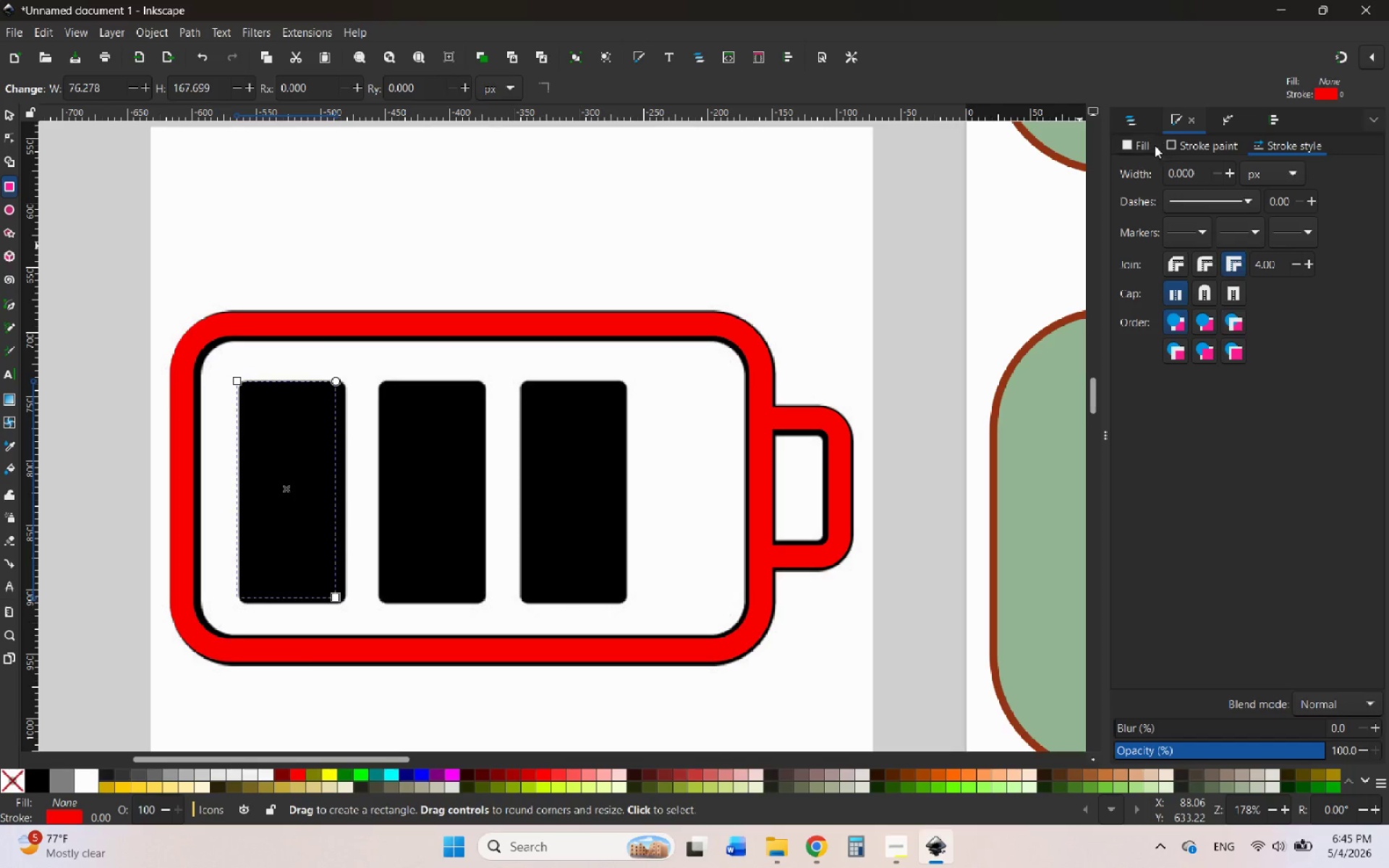 
left_click([1140, 144])
 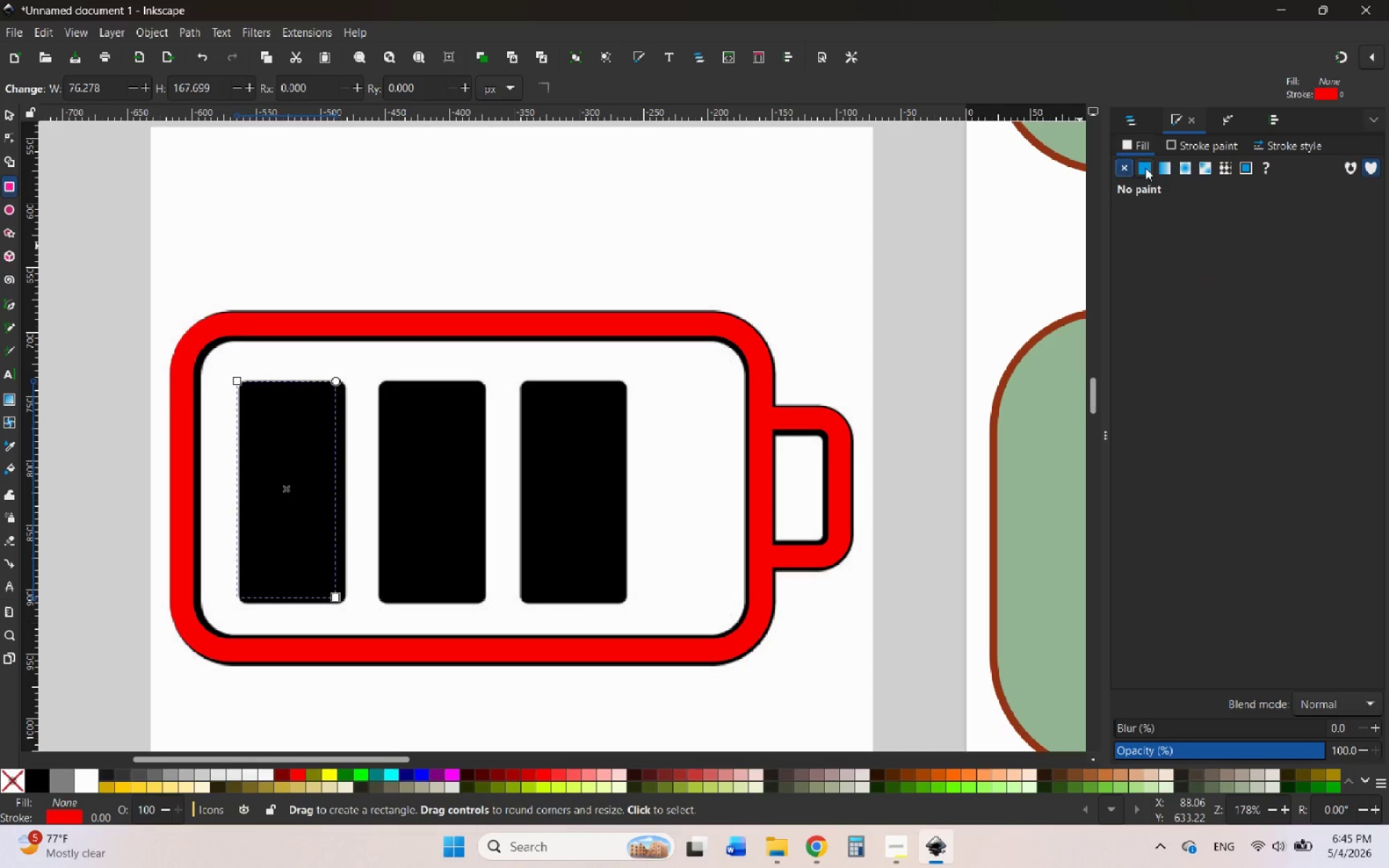 
left_click([1145, 168])
 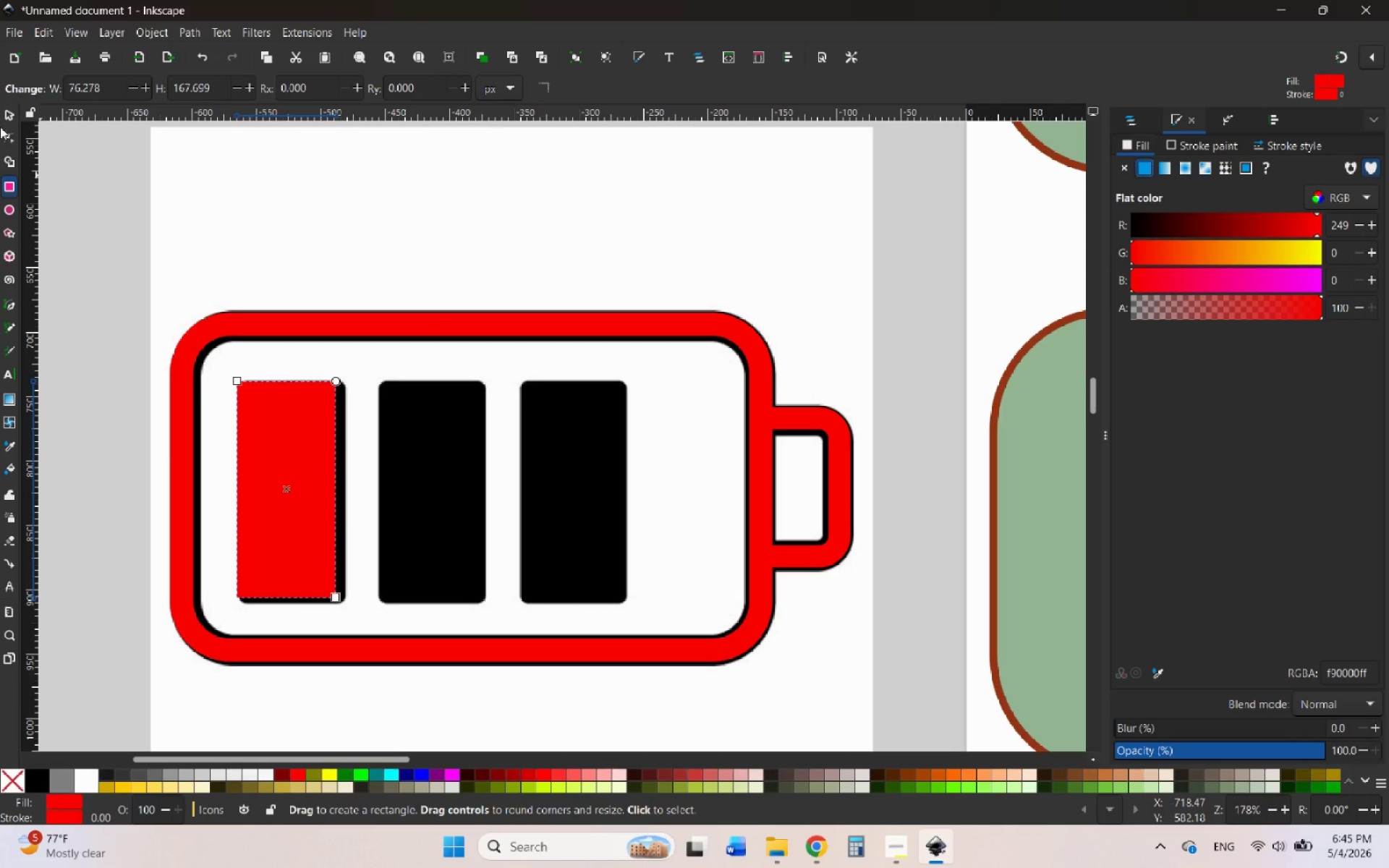 
left_click([7, 116])
 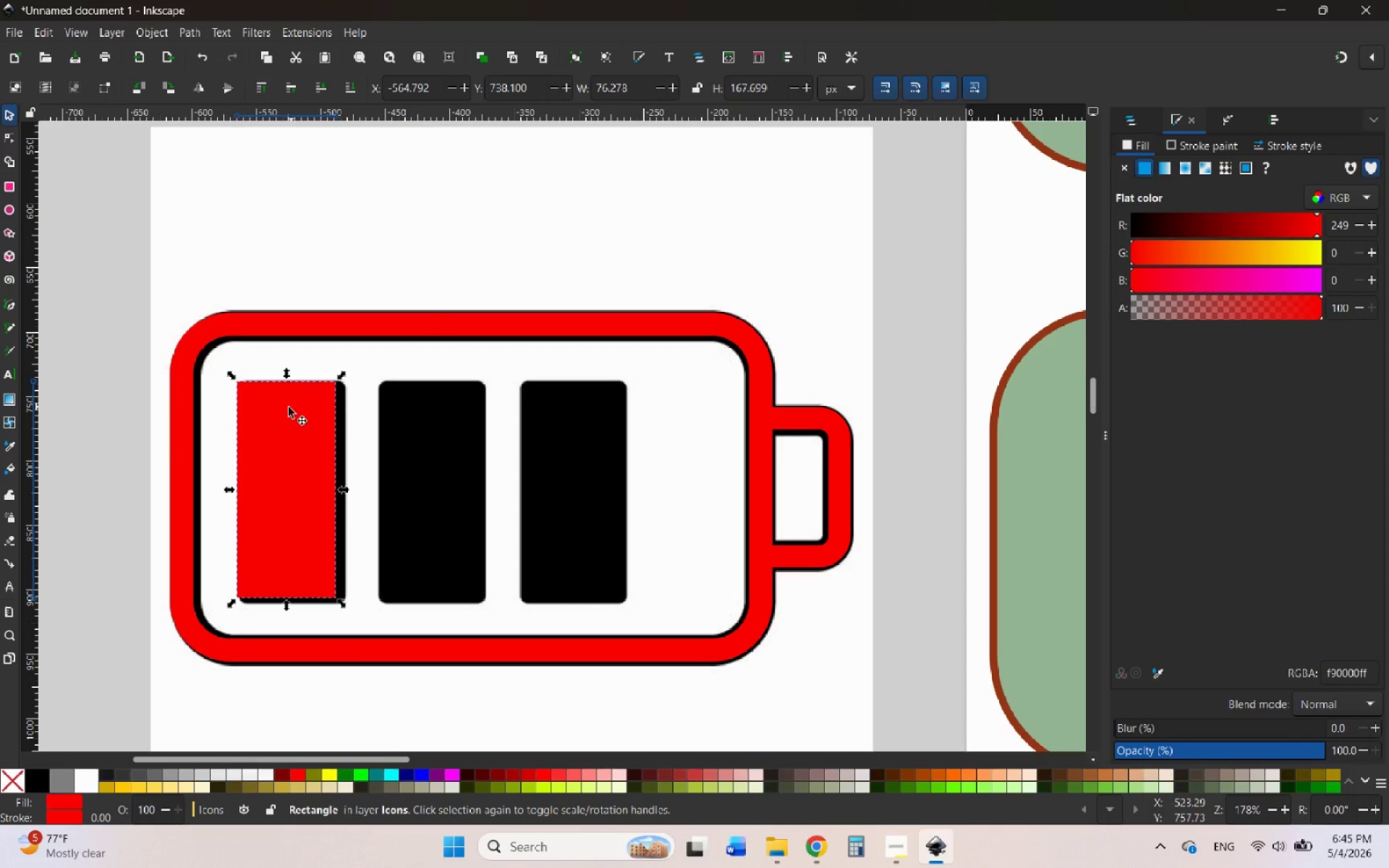 
left_click_drag(start_coordinate=[285, 407], to_coordinate=[292, 407])
 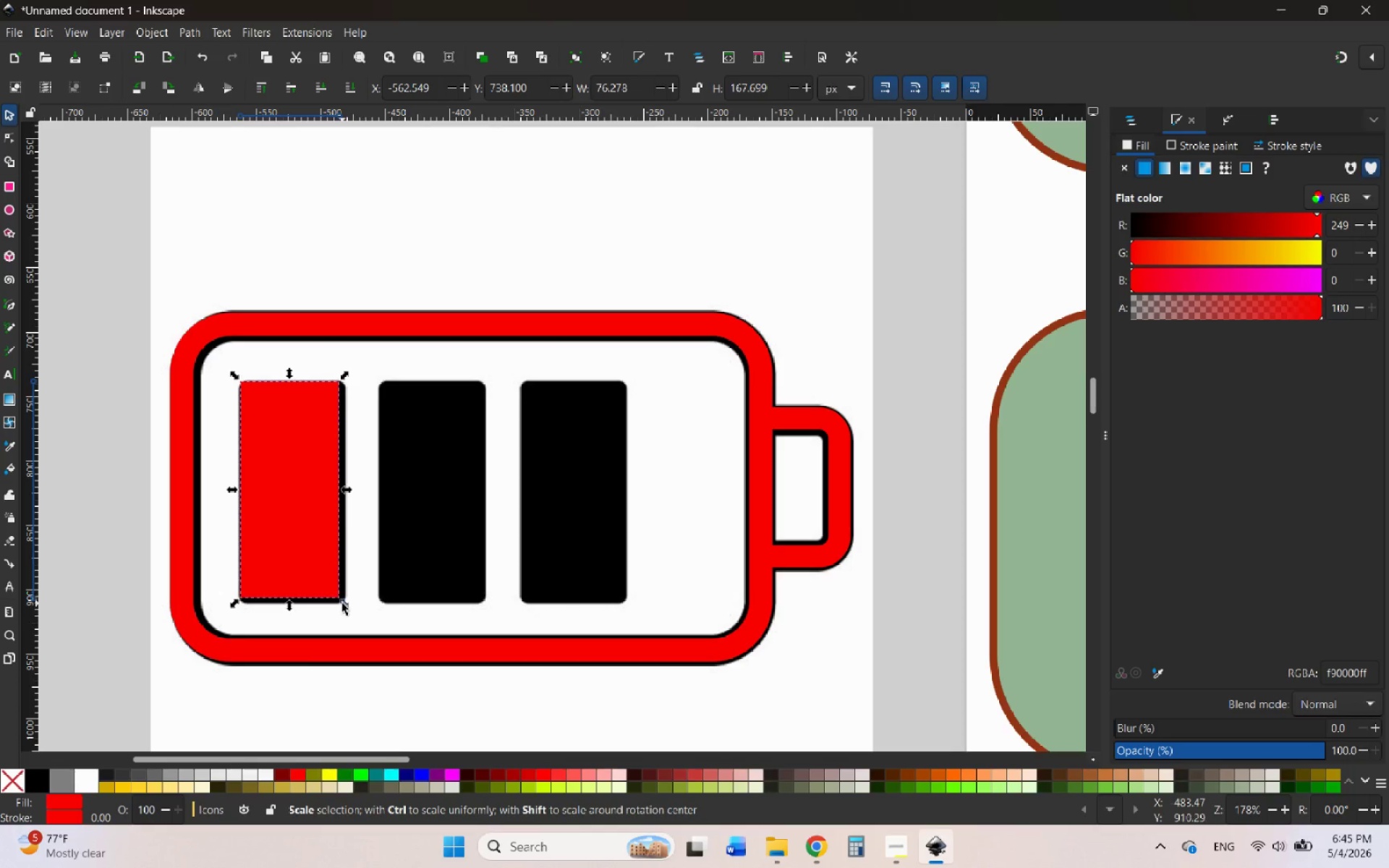 
left_click_drag(start_coordinate=[342, 604], to_coordinate=[348, 608])
 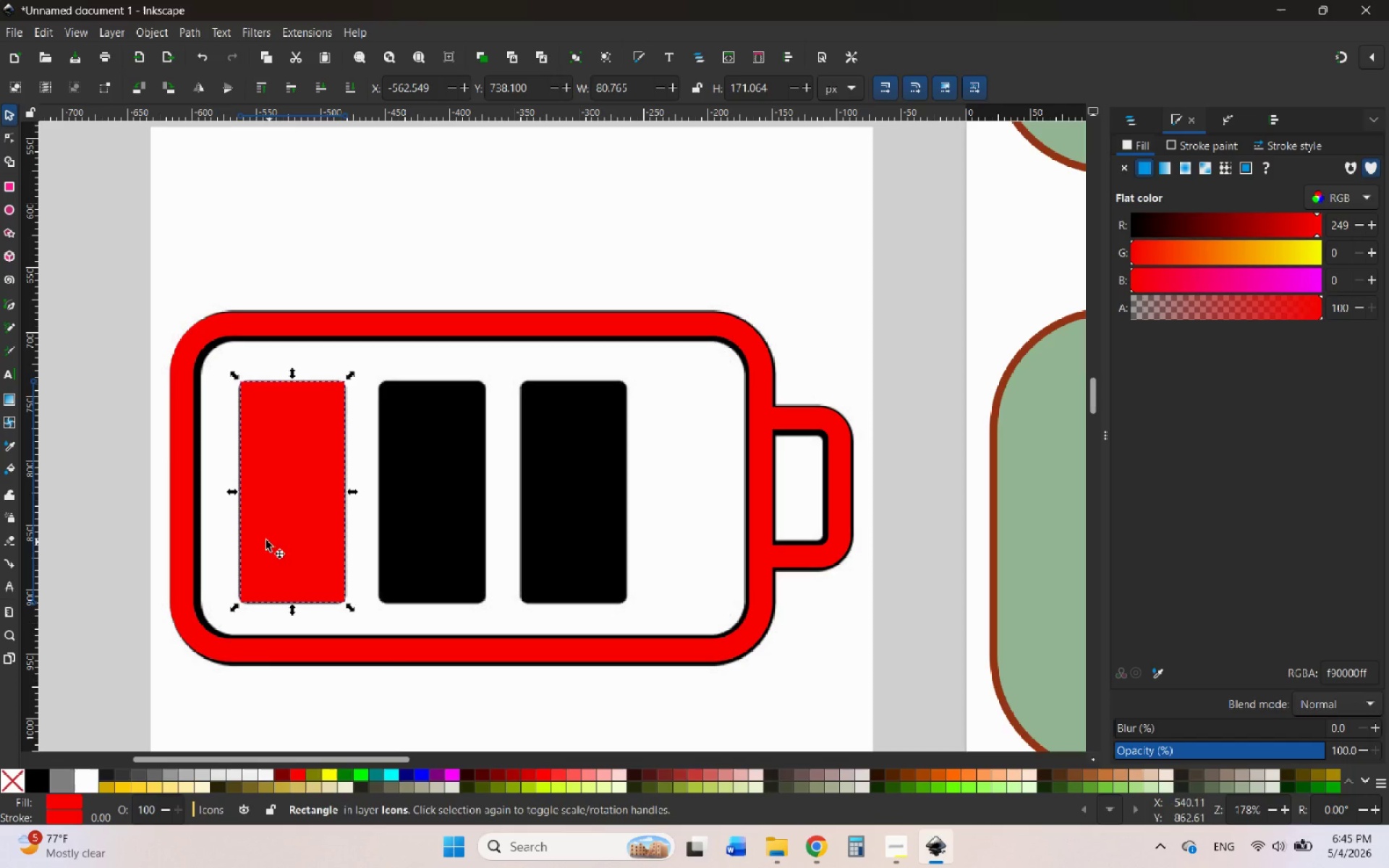 
hold_key(key=ControlLeft, duration=0.62)
scroll: coordinate [221, 513], scroll_direction: up, amount: 5.0
 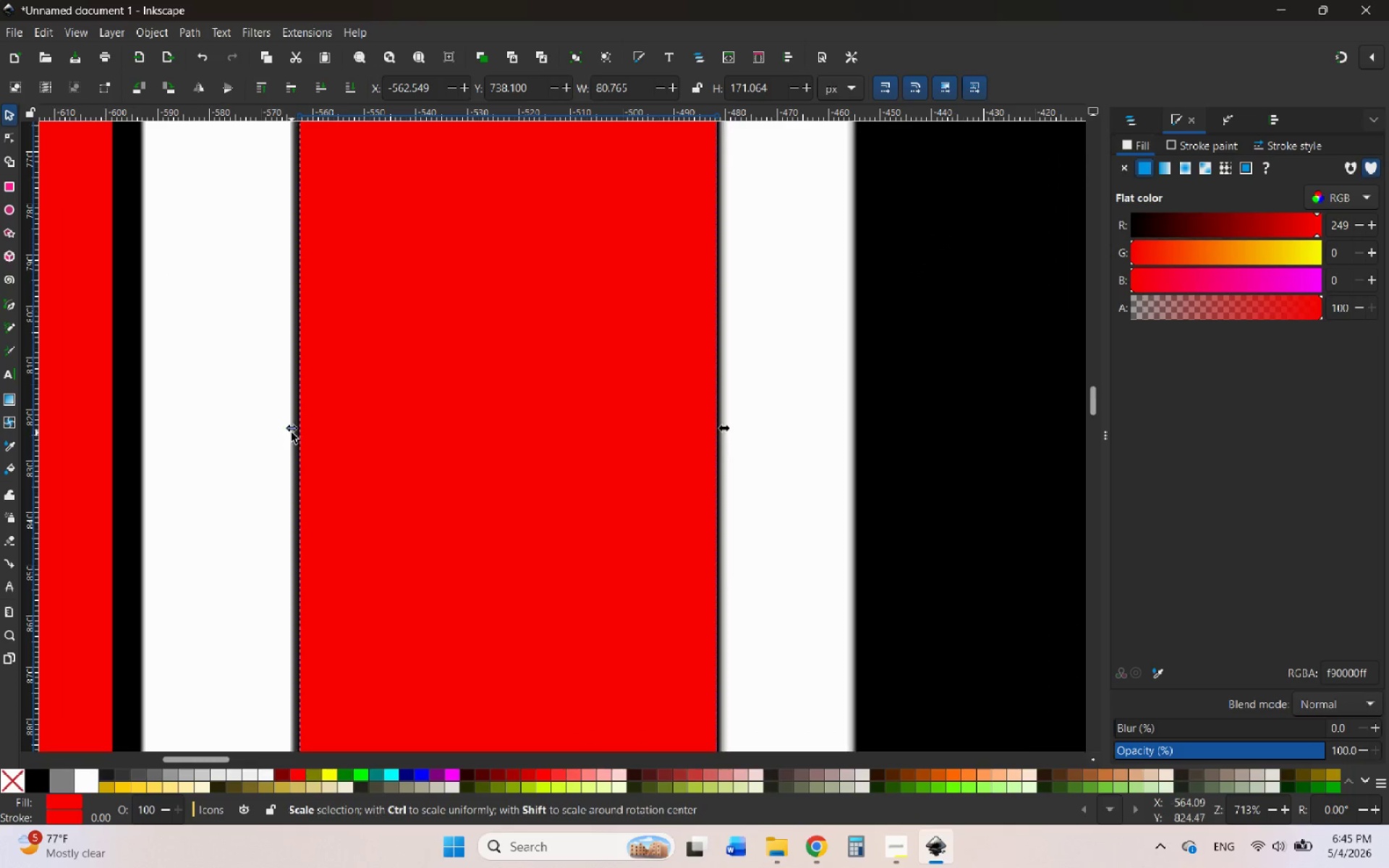 
left_click_drag(start_coordinate=[292, 433], to_coordinate=[285, 433])
 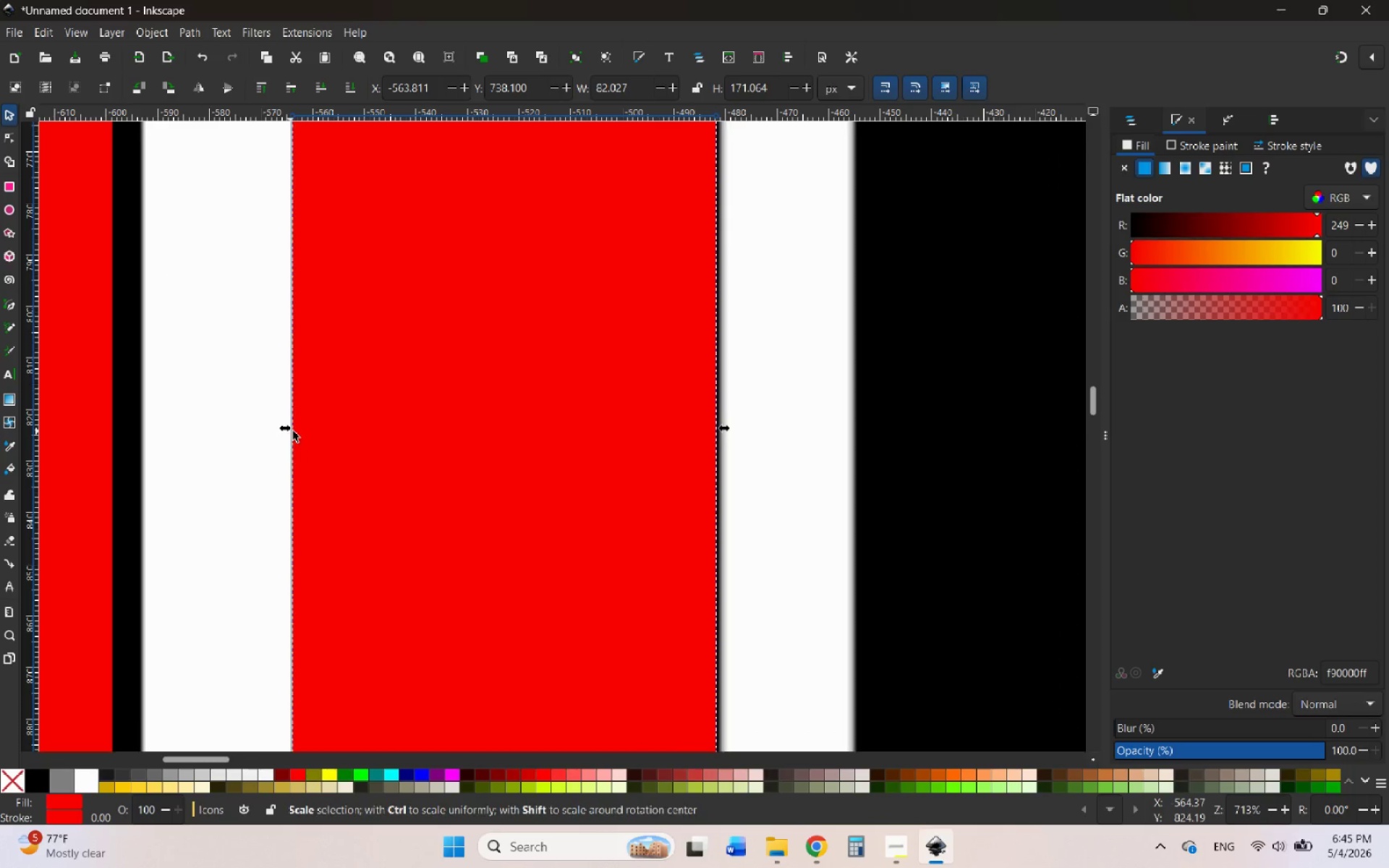 
hold_key(key=ControlLeft, duration=0.33)
 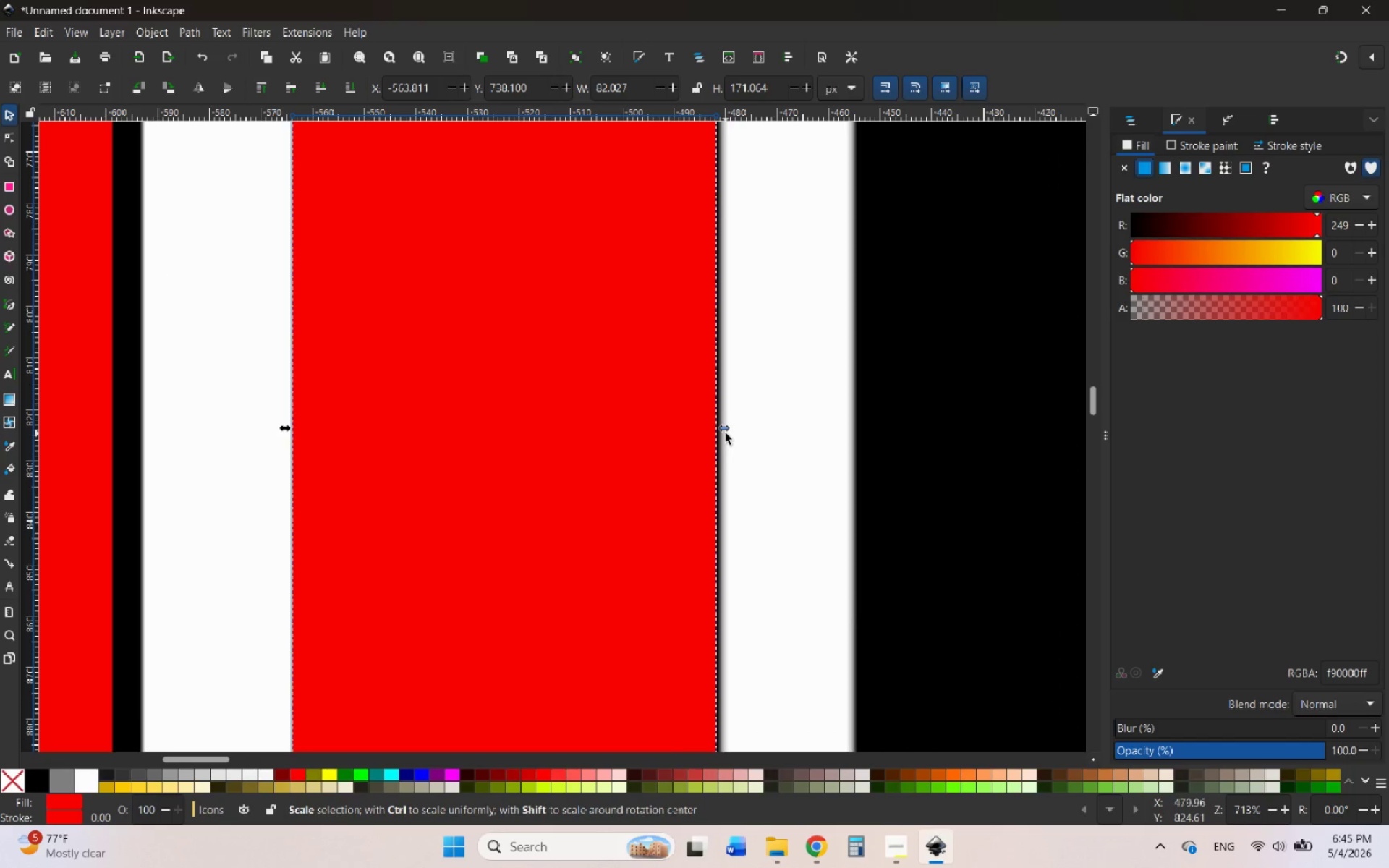 
left_click_drag(start_coordinate=[726, 433], to_coordinate=[729, 433])
 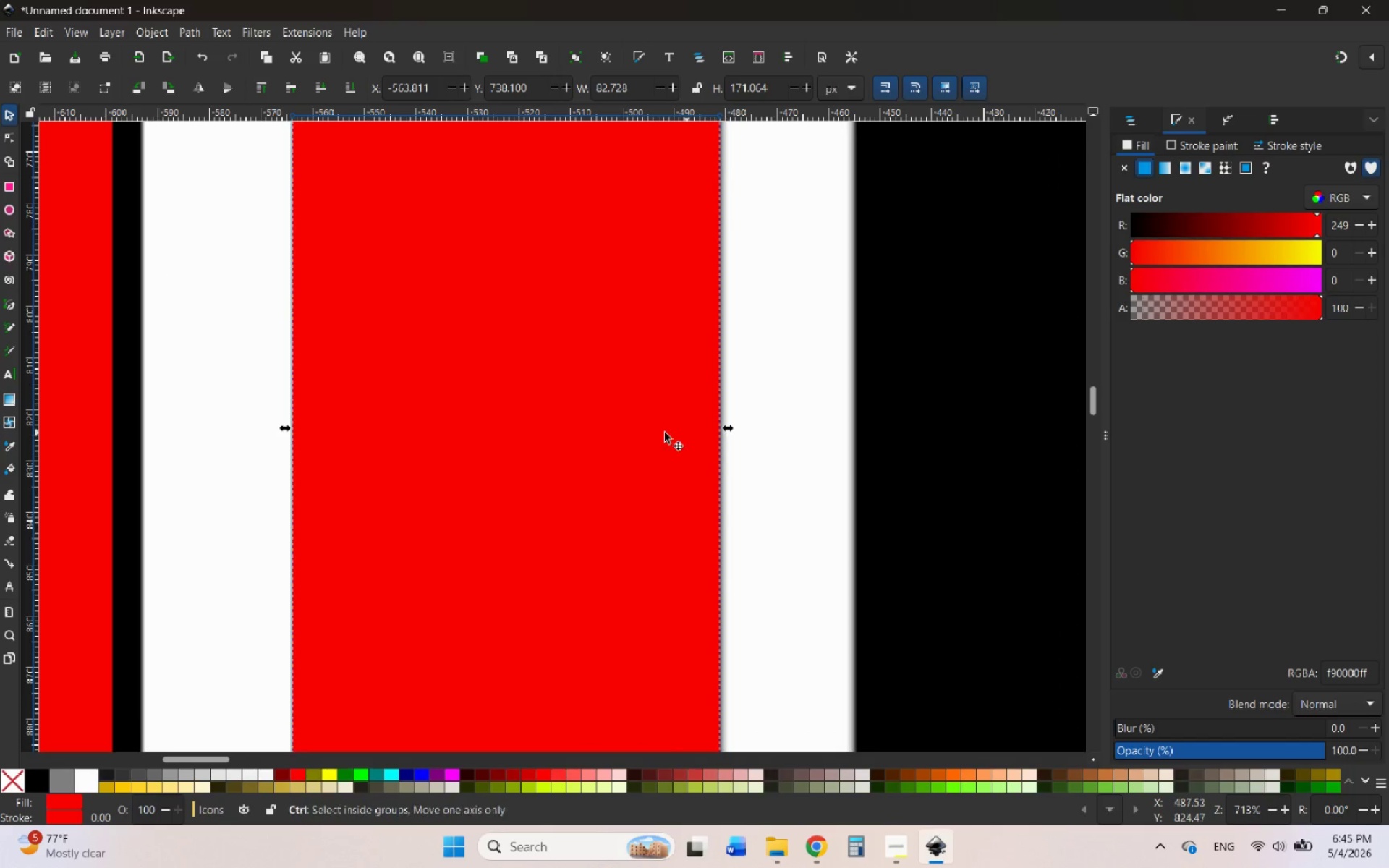 
hold_key(key=ControlLeft, duration=1.44)
scroll: coordinate [608, 426], scroll_direction: down, amount: 3.0
 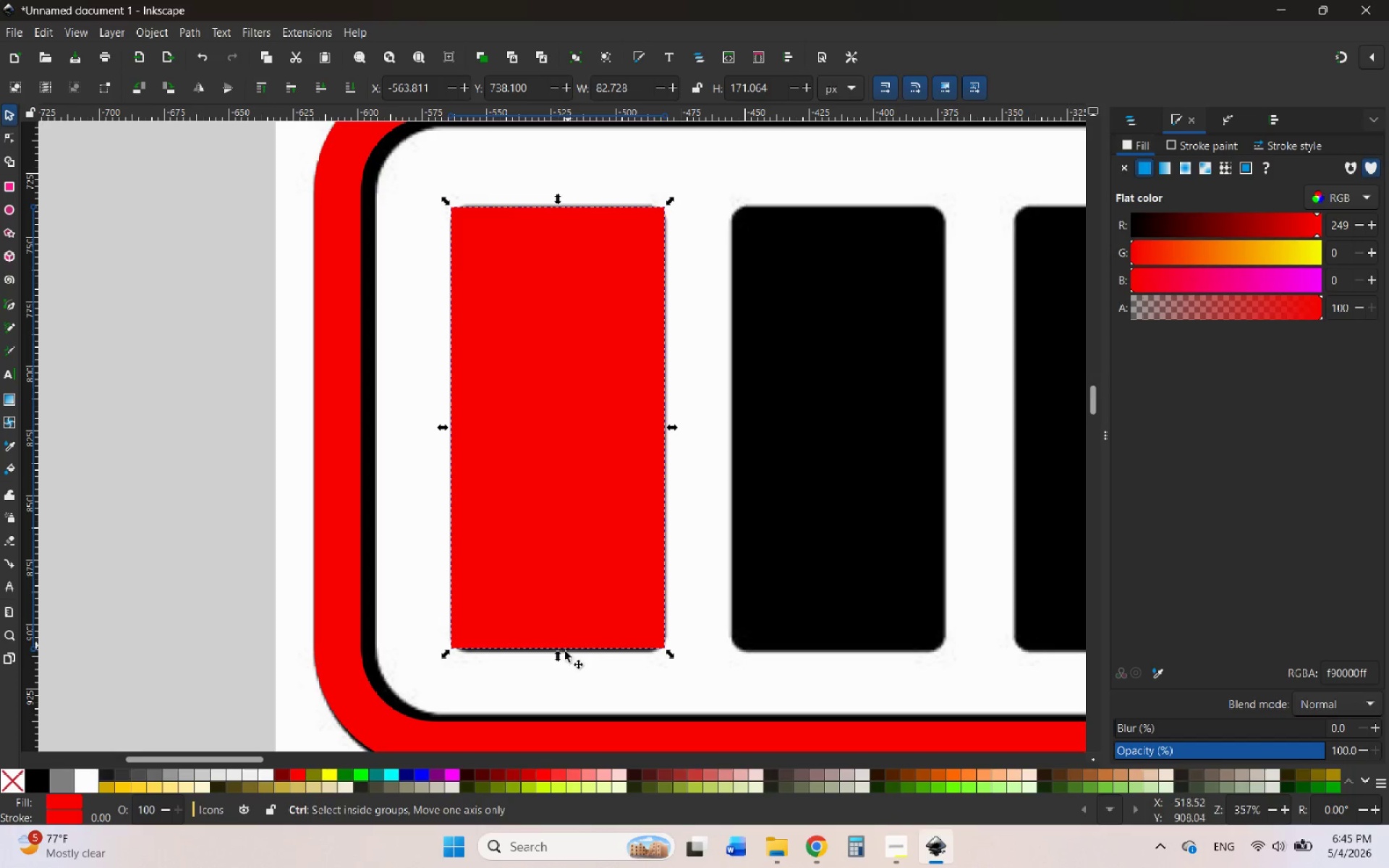 
scroll: coordinate [556, 667], scroll_direction: up, amount: 3.0
 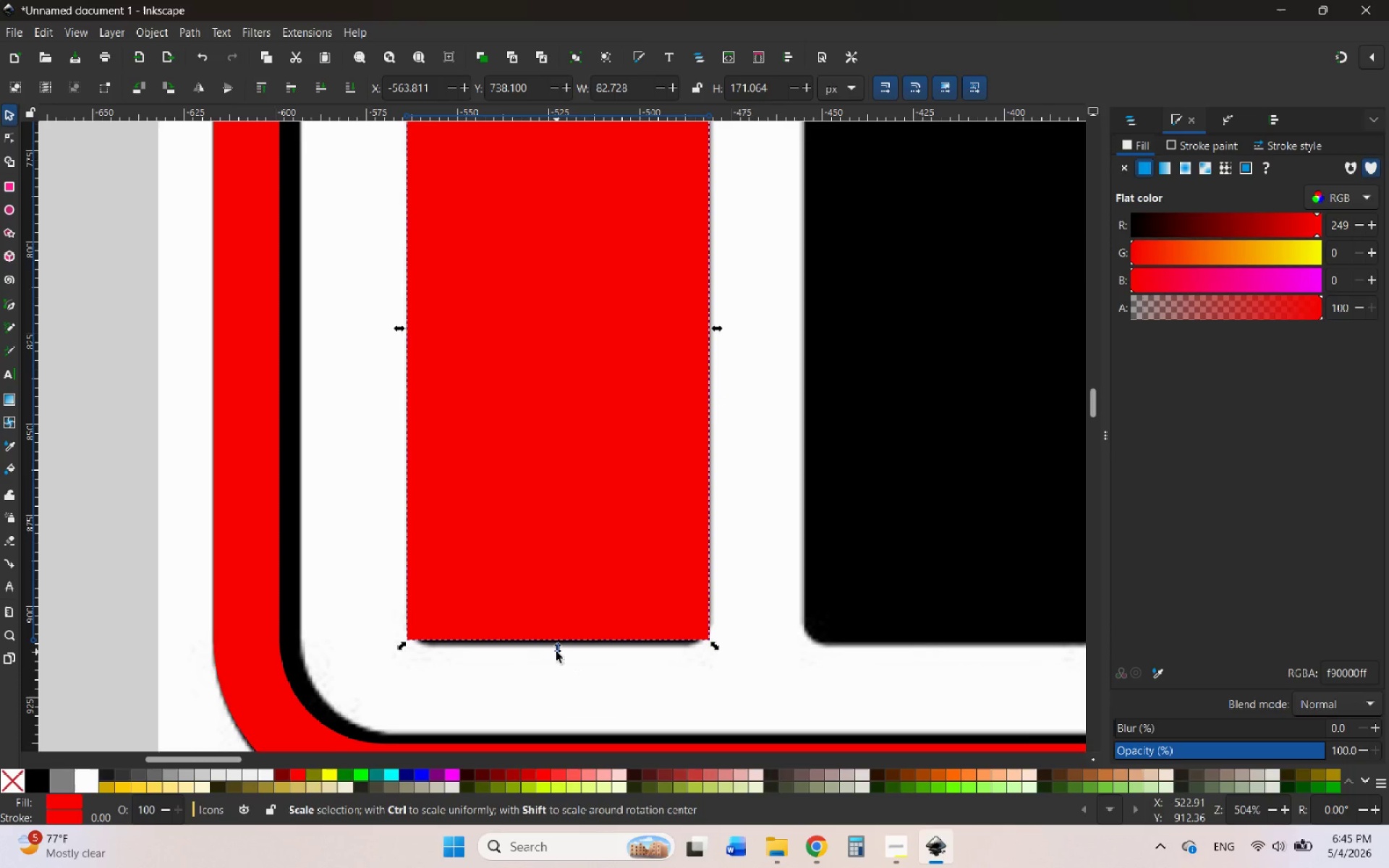 
left_click_drag(start_coordinate=[556, 652], to_coordinate=[546, 655])
 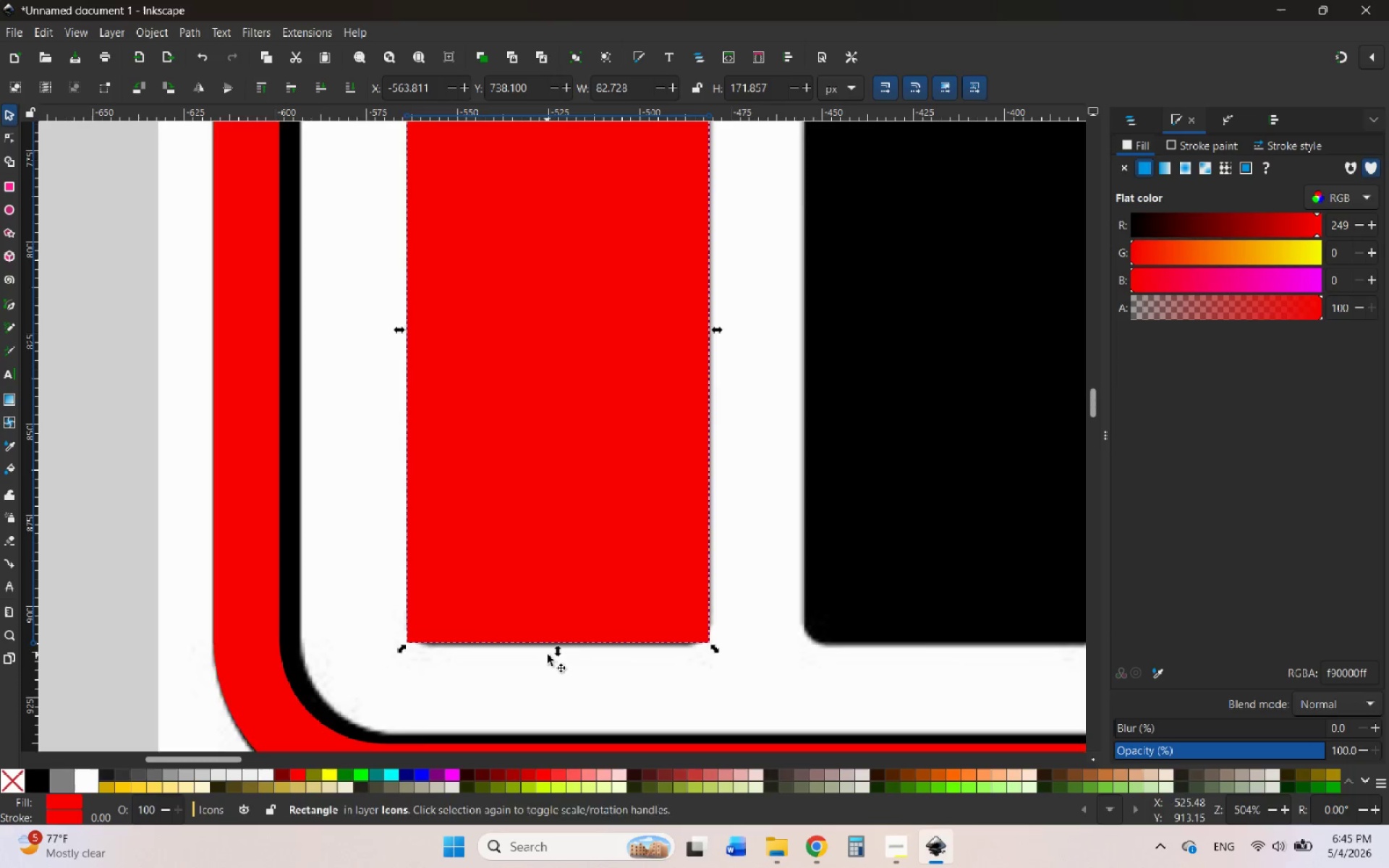 
hold_key(key=ControlLeft, duration=2.45)
scroll: coordinate [556, 433], scroll_direction: down, amount: 1.0
 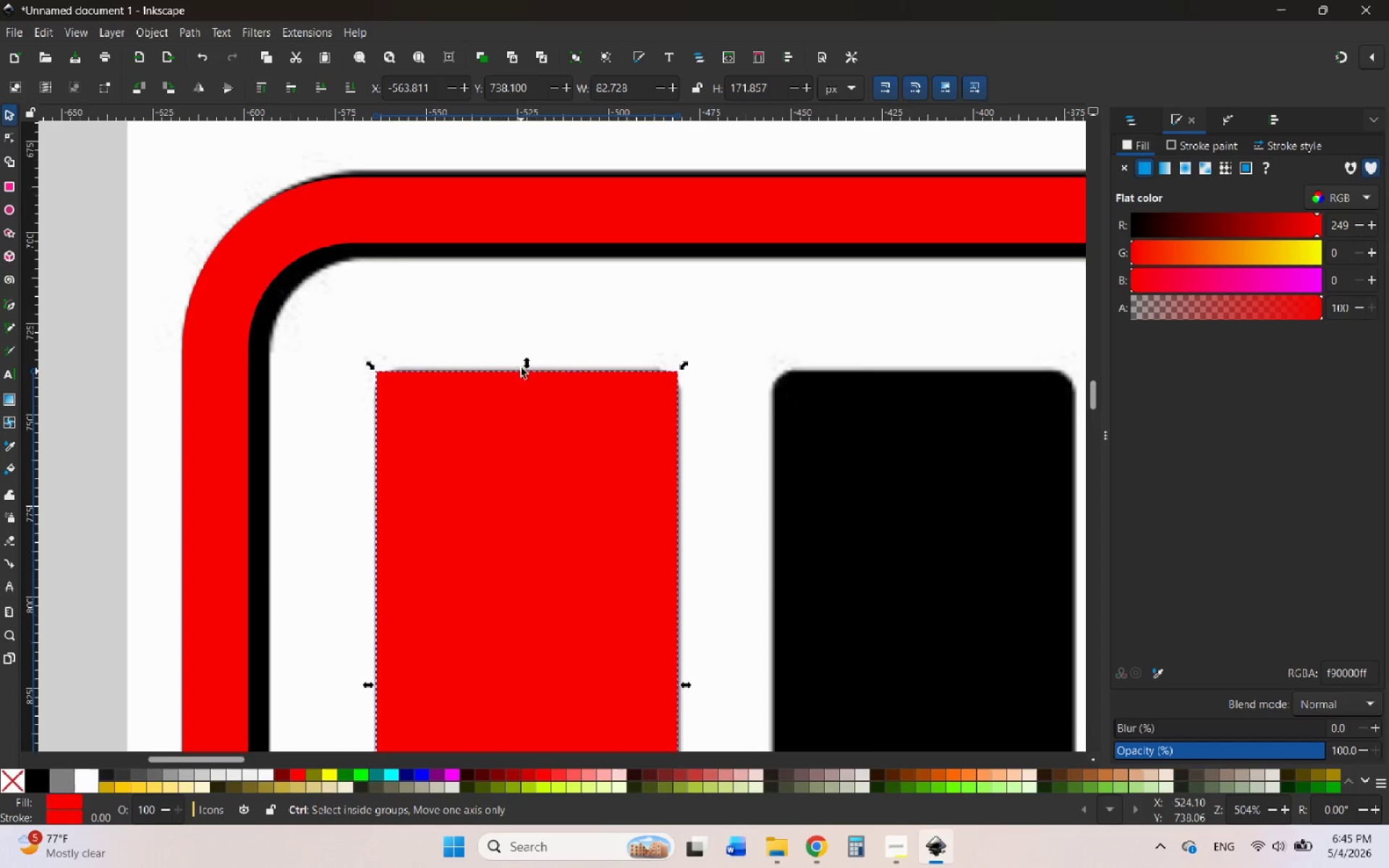 
scroll: coordinate [522, 362], scroll_direction: up, amount: 2.0
 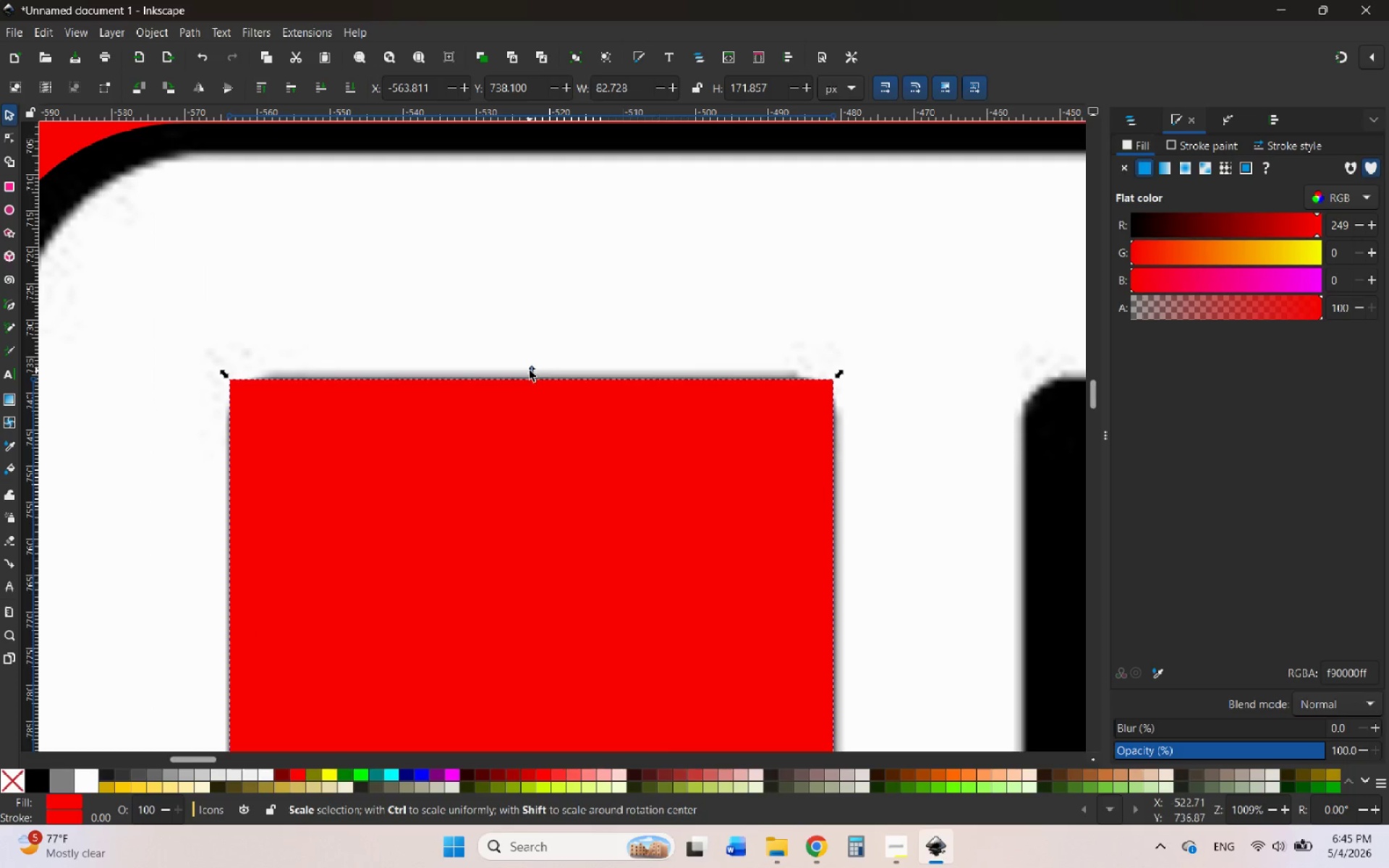 
left_click_drag(start_coordinate=[530, 371], to_coordinate=[541, 369])
 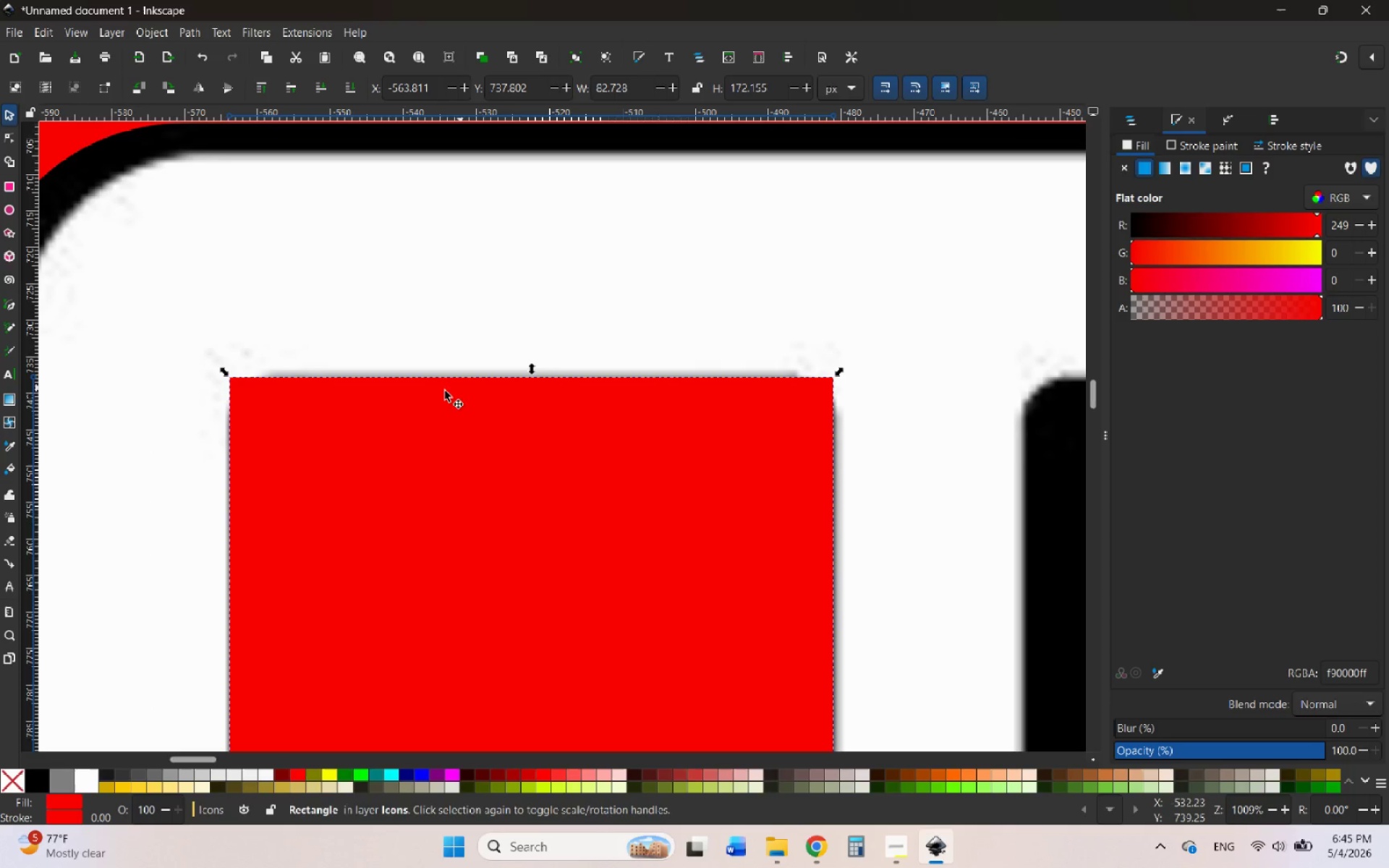 
hold_key(key=ControlLeft, duration=1.94)
scroll: coordinate [383, 409], scroll_direction: down, amount: 7.0
 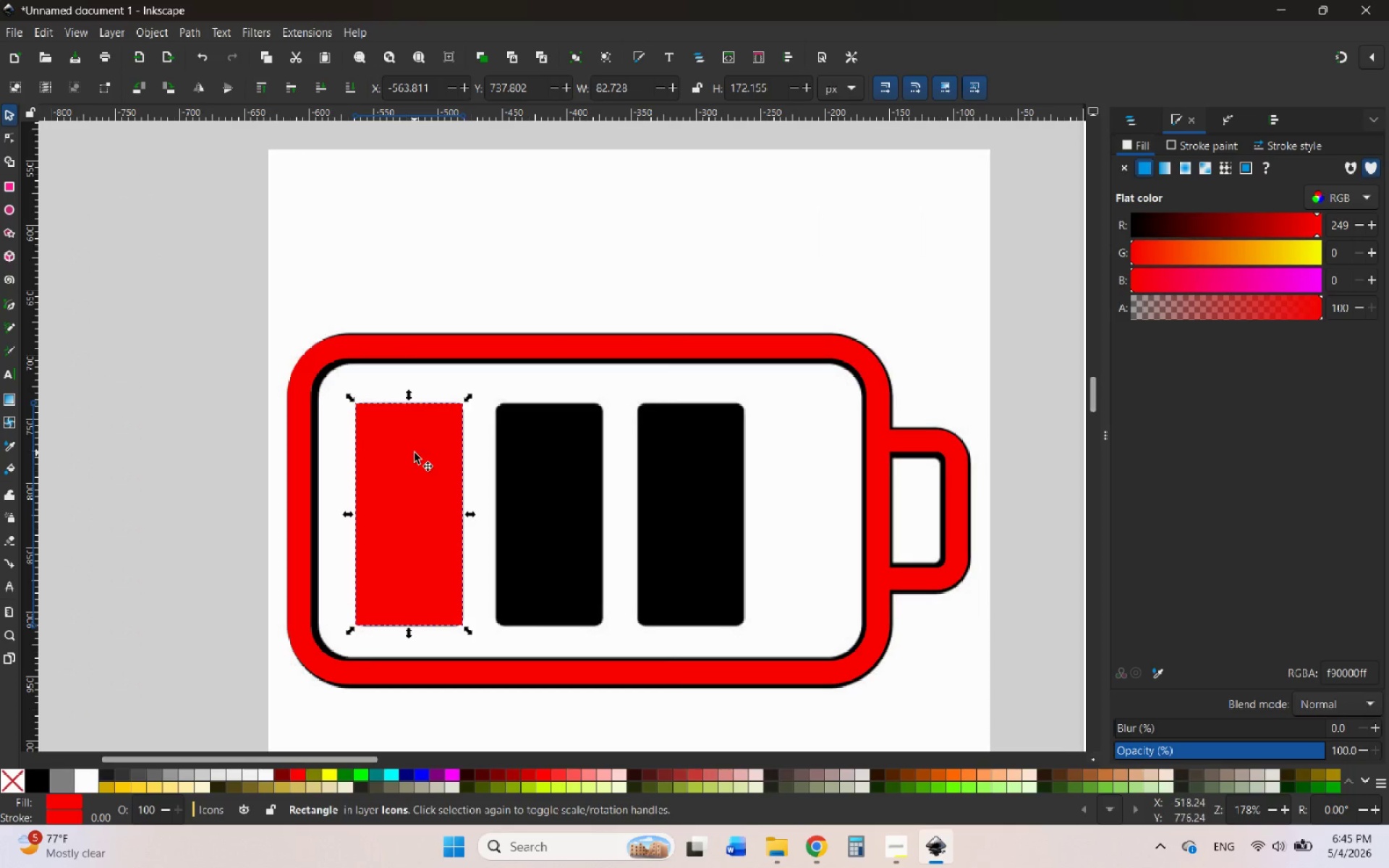 
scroll: coordinate [415, 453], scroll_direction: none, amount: 0.0
 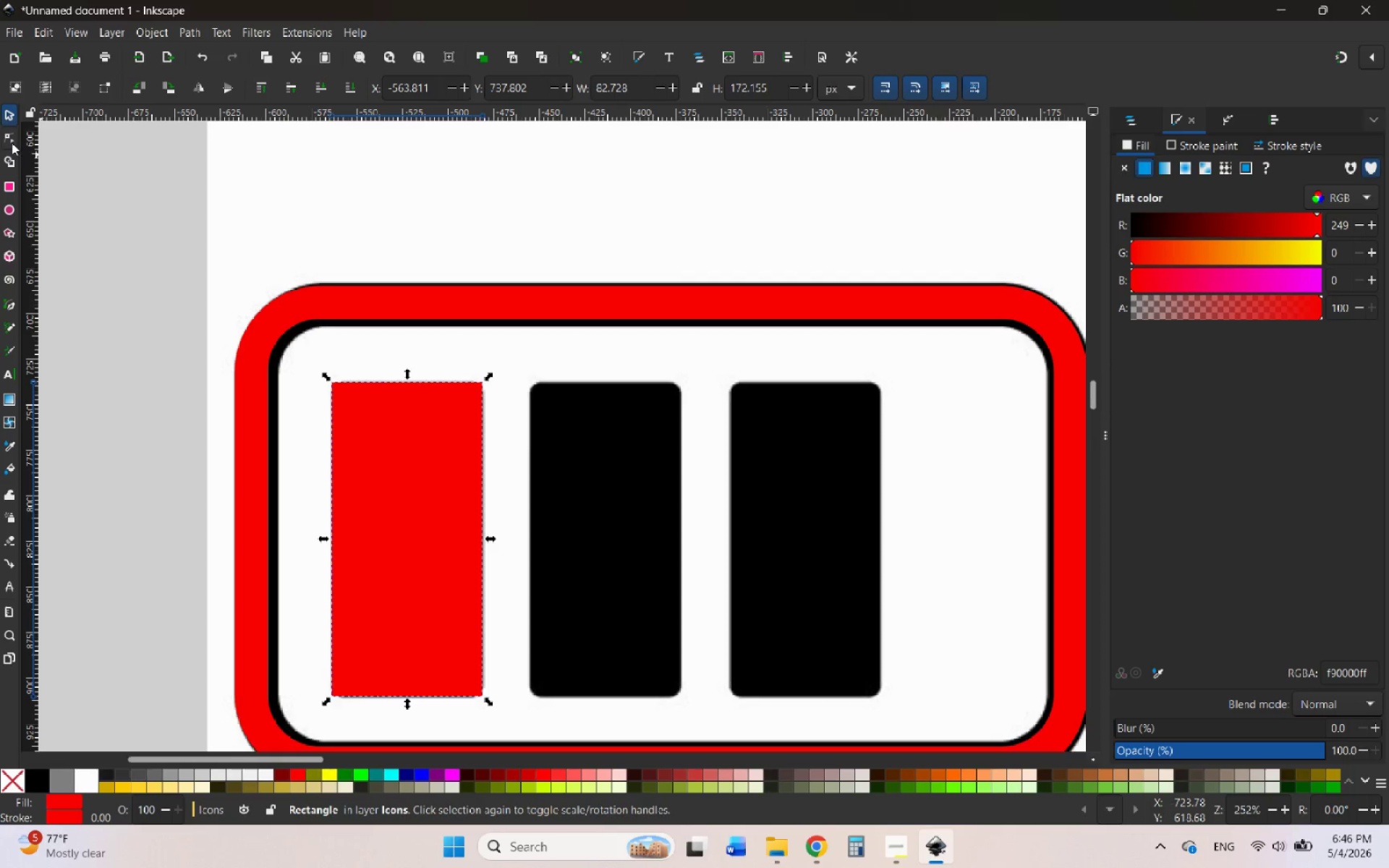 
left_click([7, 140])
 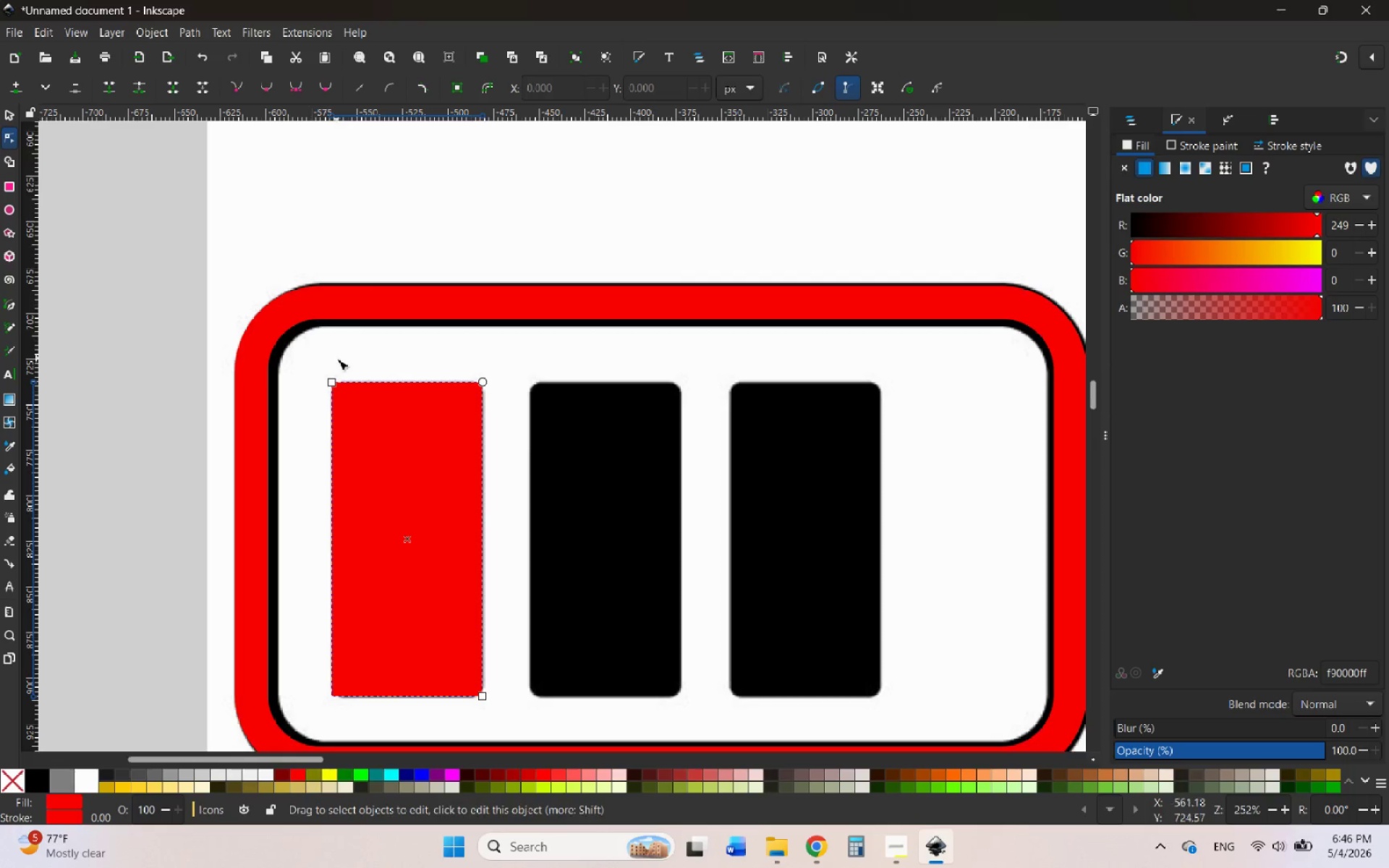 
hold_key(key=ControlLeft, duration=0.58)
scroll: coordinate [388, 420], scroll_direction: up, amount: 2.0
 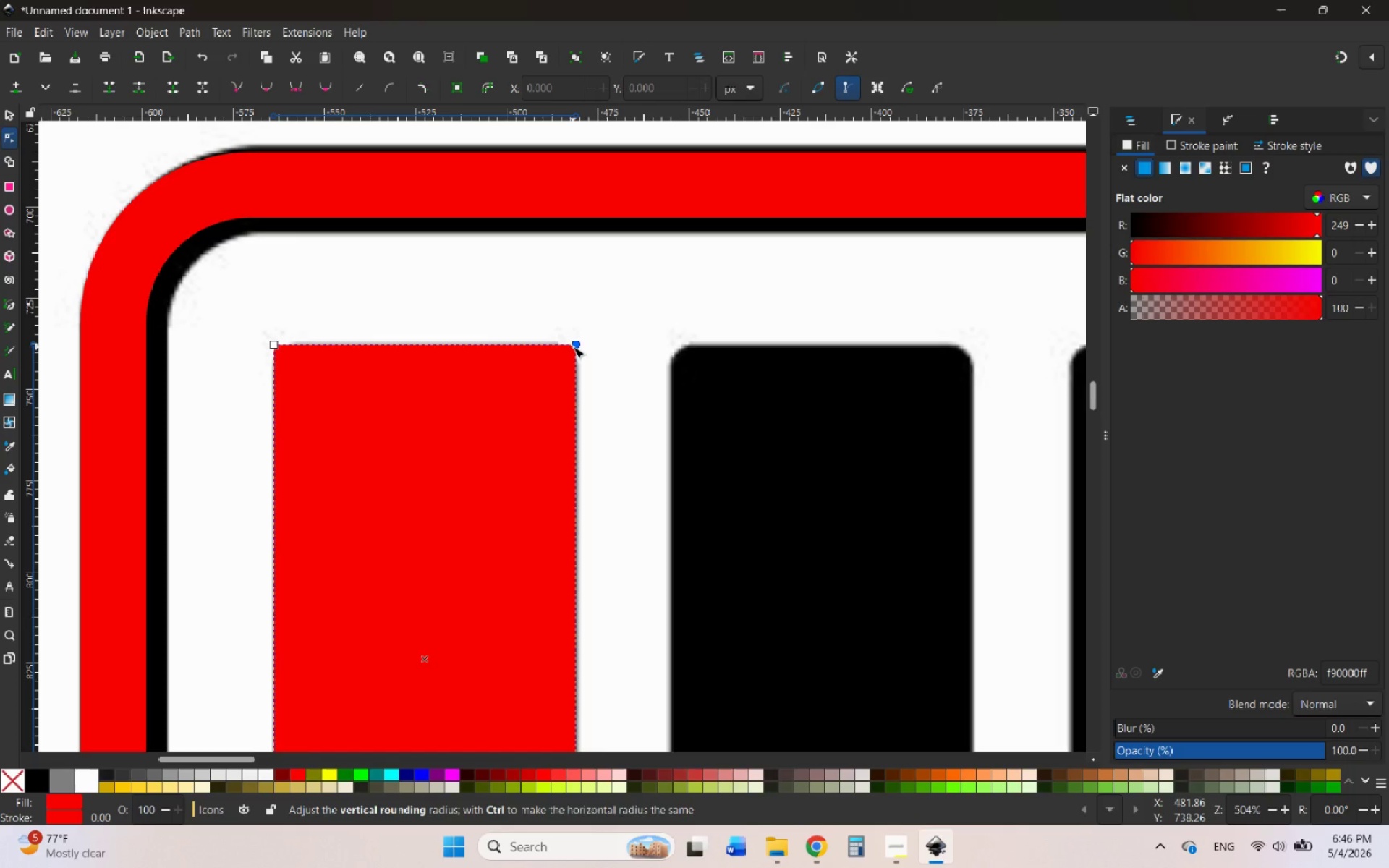 
left_click_drag(start_coordinate=[573, 346], to_coordinate=[600, 370])
 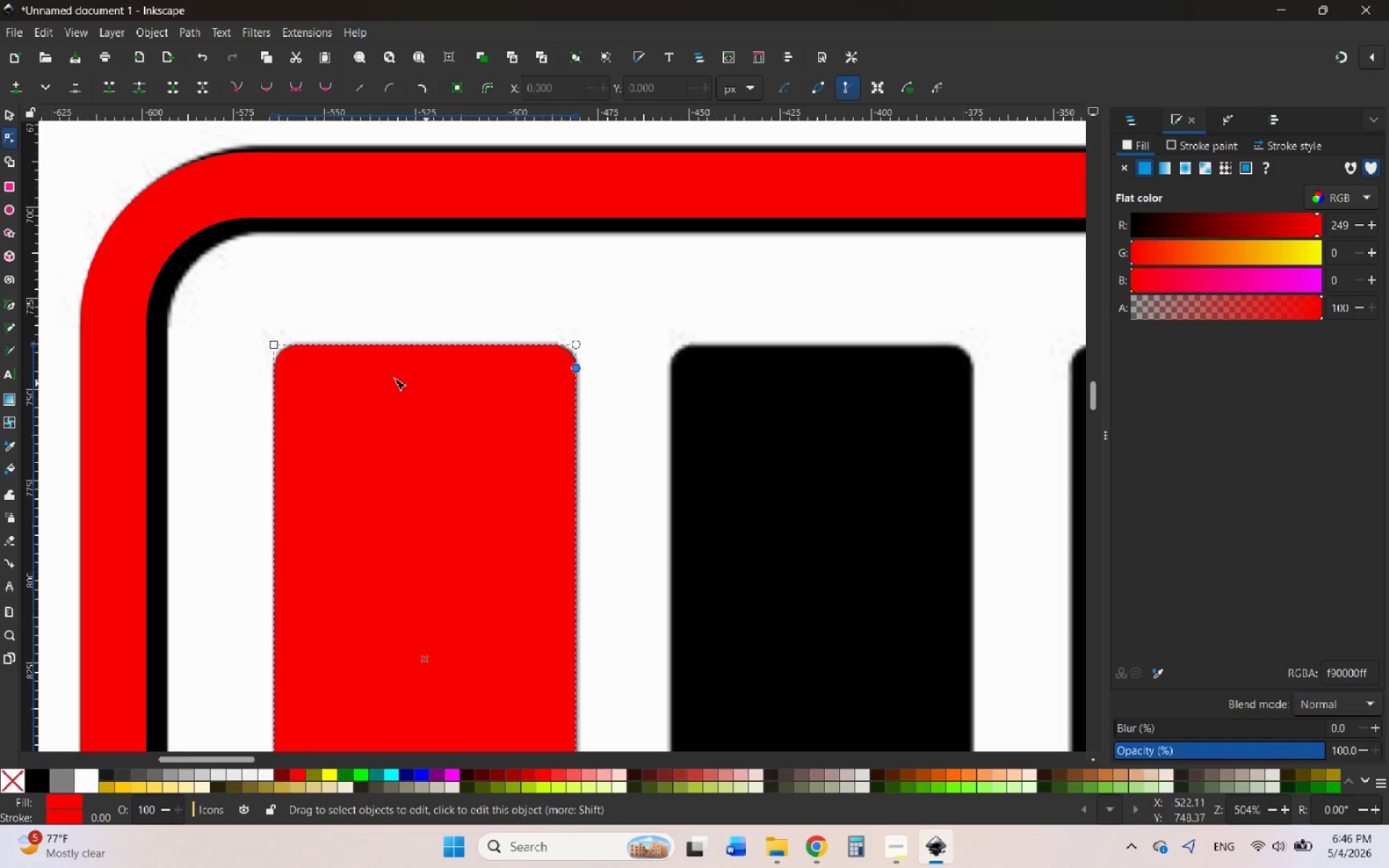 
hold_key(key=ControlLeft, duration=0.67)
 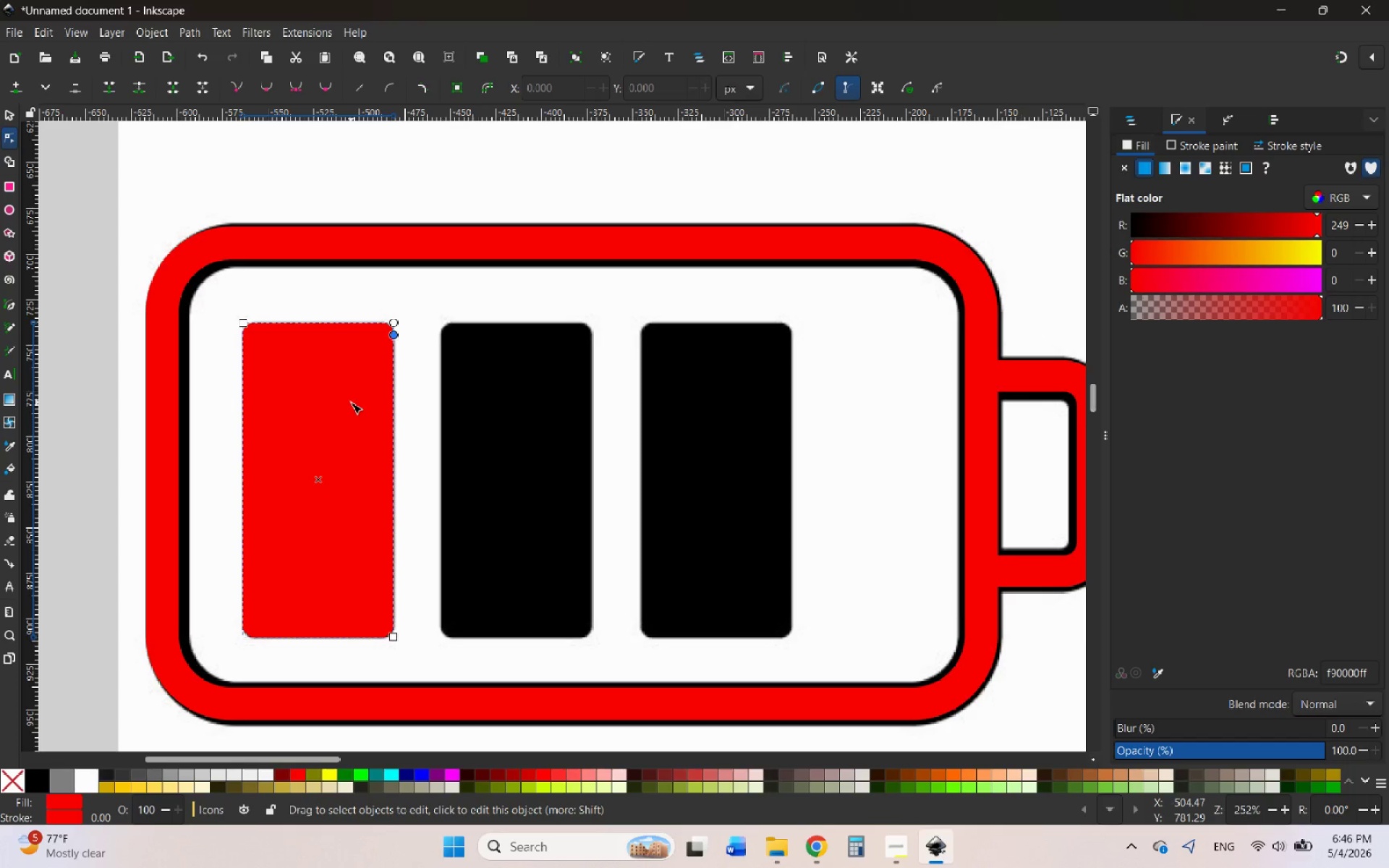 
hold_key(key=ControlLeft, duration=0.52)
 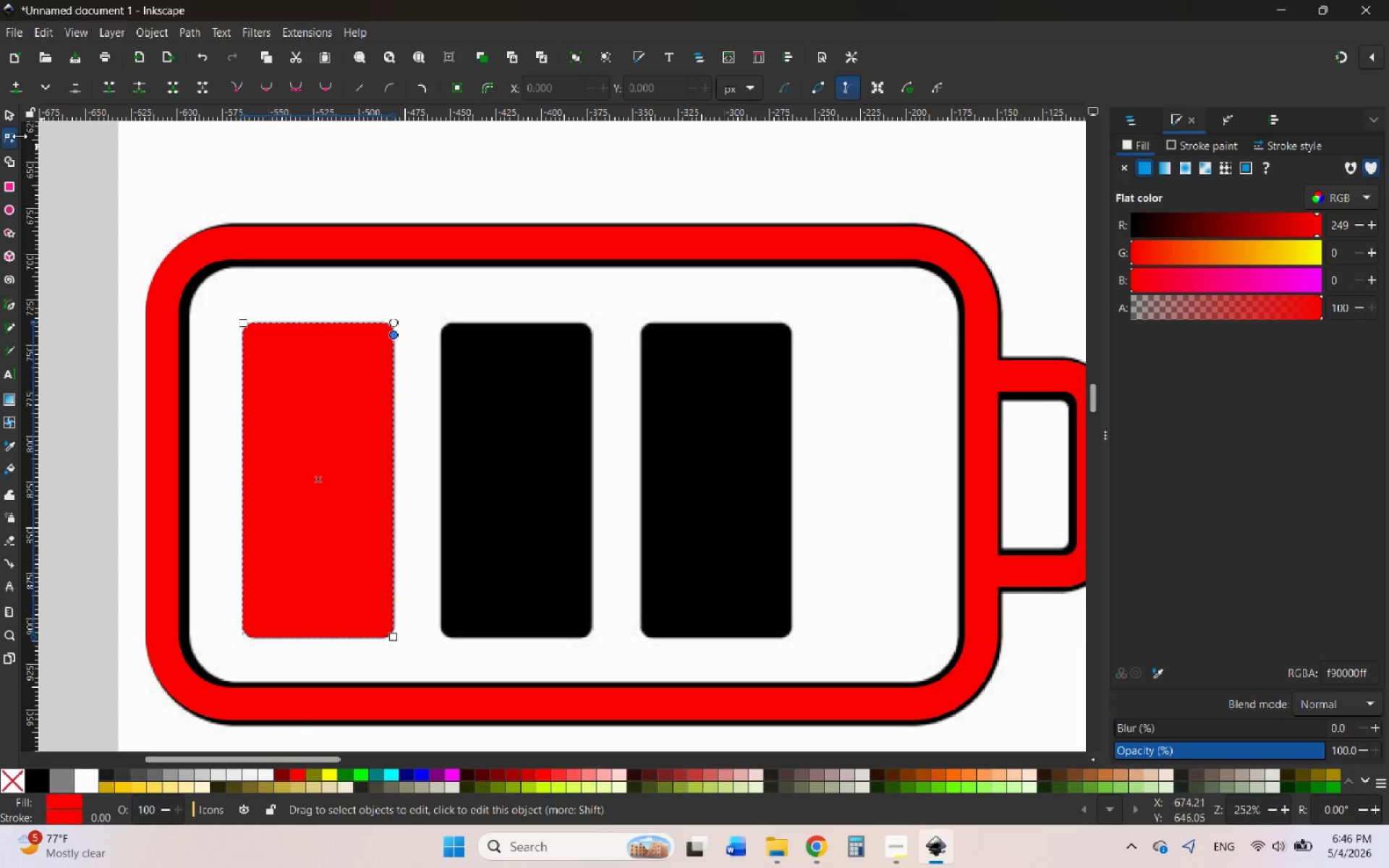 
scroll: coordinate [304, 368], scroll_direction: down, amount: 3.0
 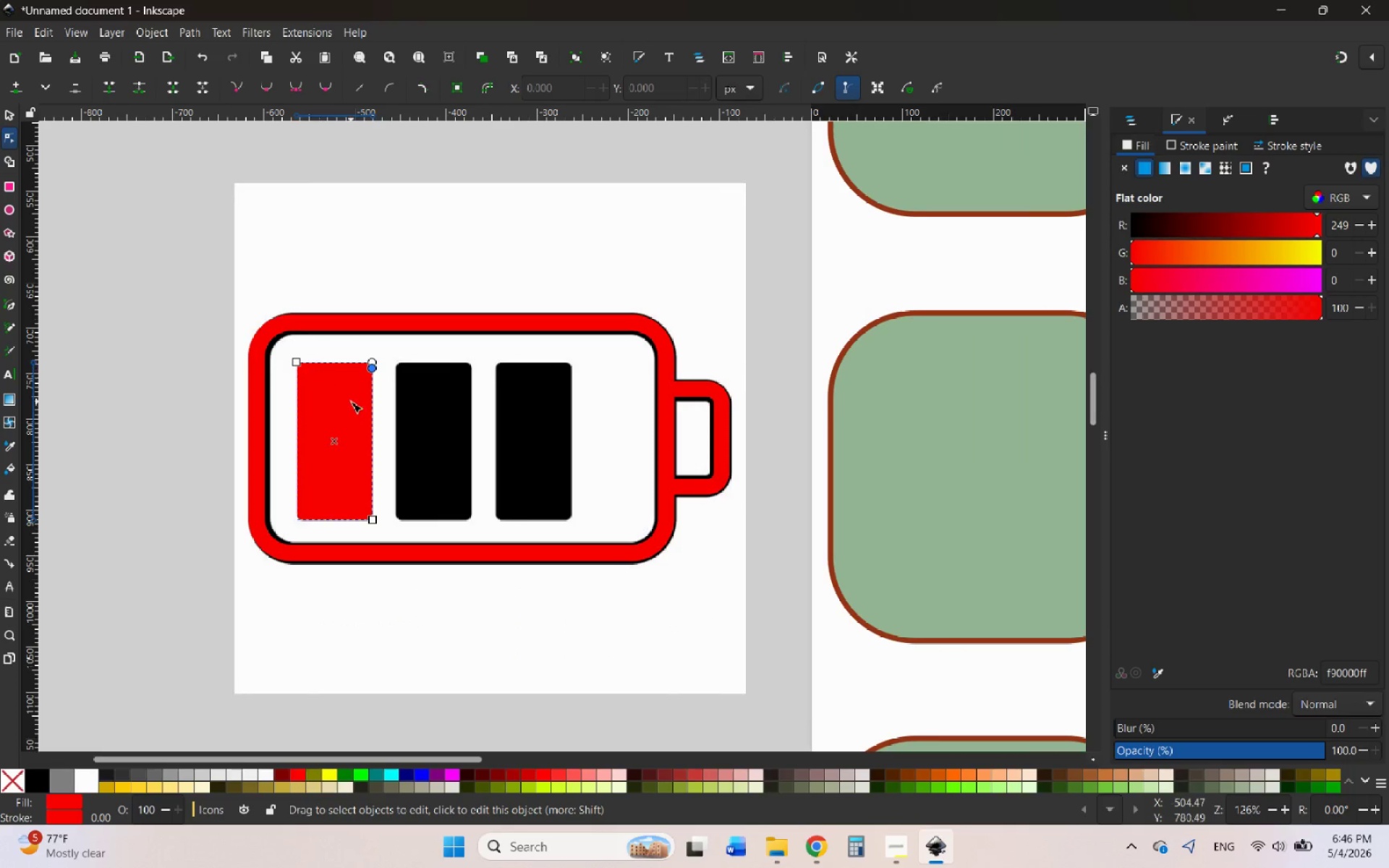 
scroll: coordinate [351, 402], scroll_direction: up, amount: 1.0
 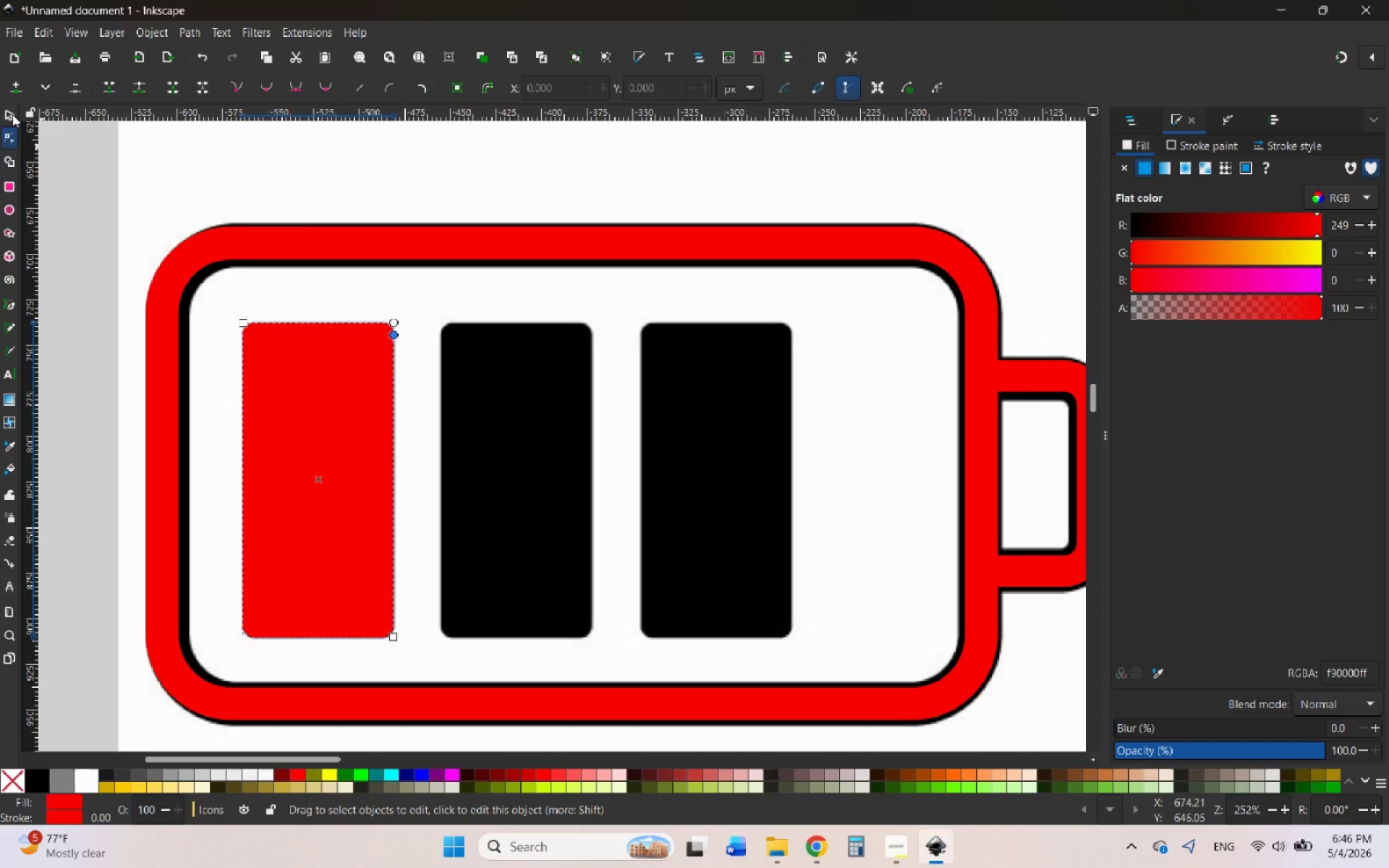 
left_click([12, 111])
 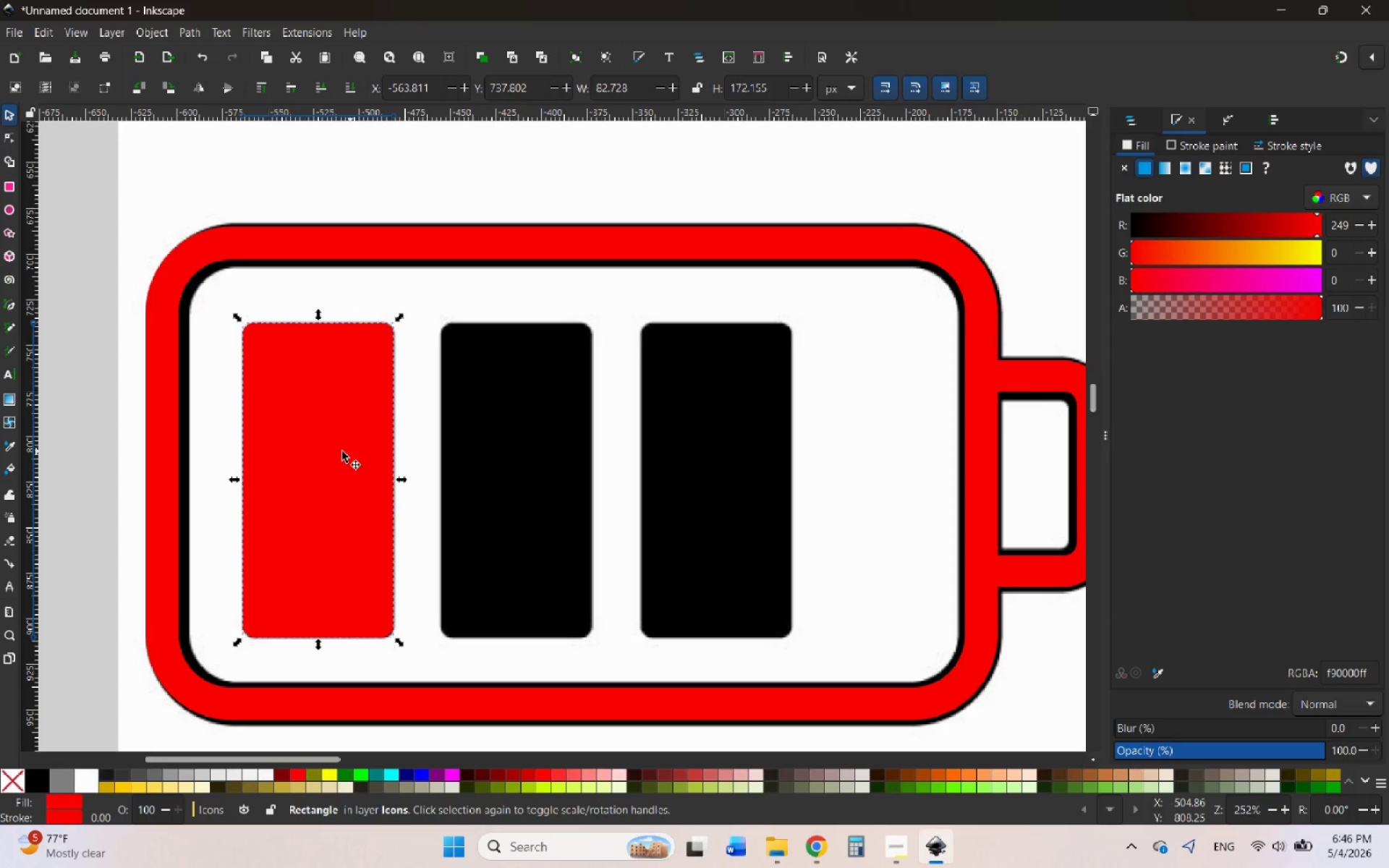 
right_click([336, 451])
 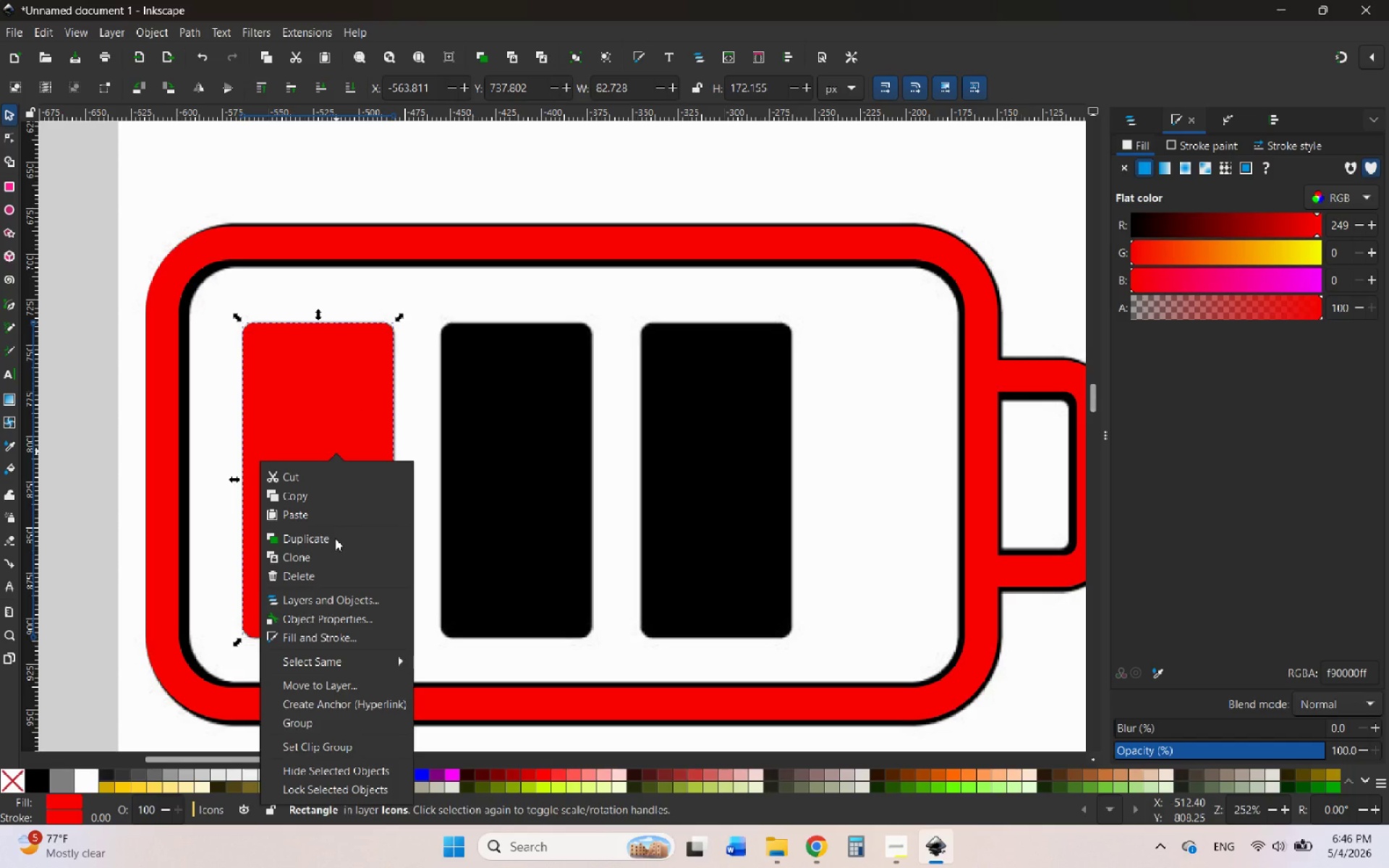 
left_click([335, 538])
 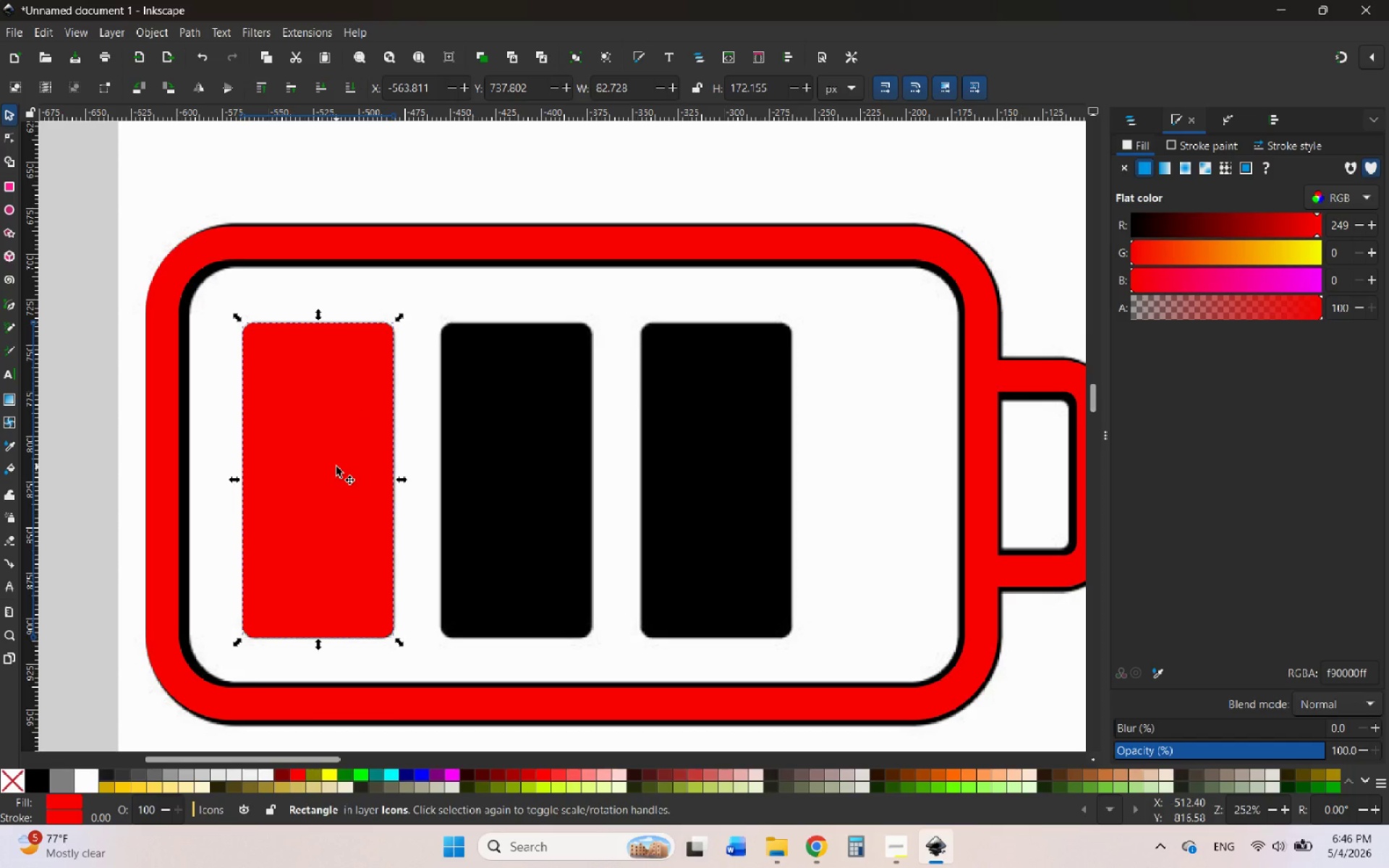 
left_click_drag(start_coordinate=[336, 467], to_coordinate=[542, 490])
 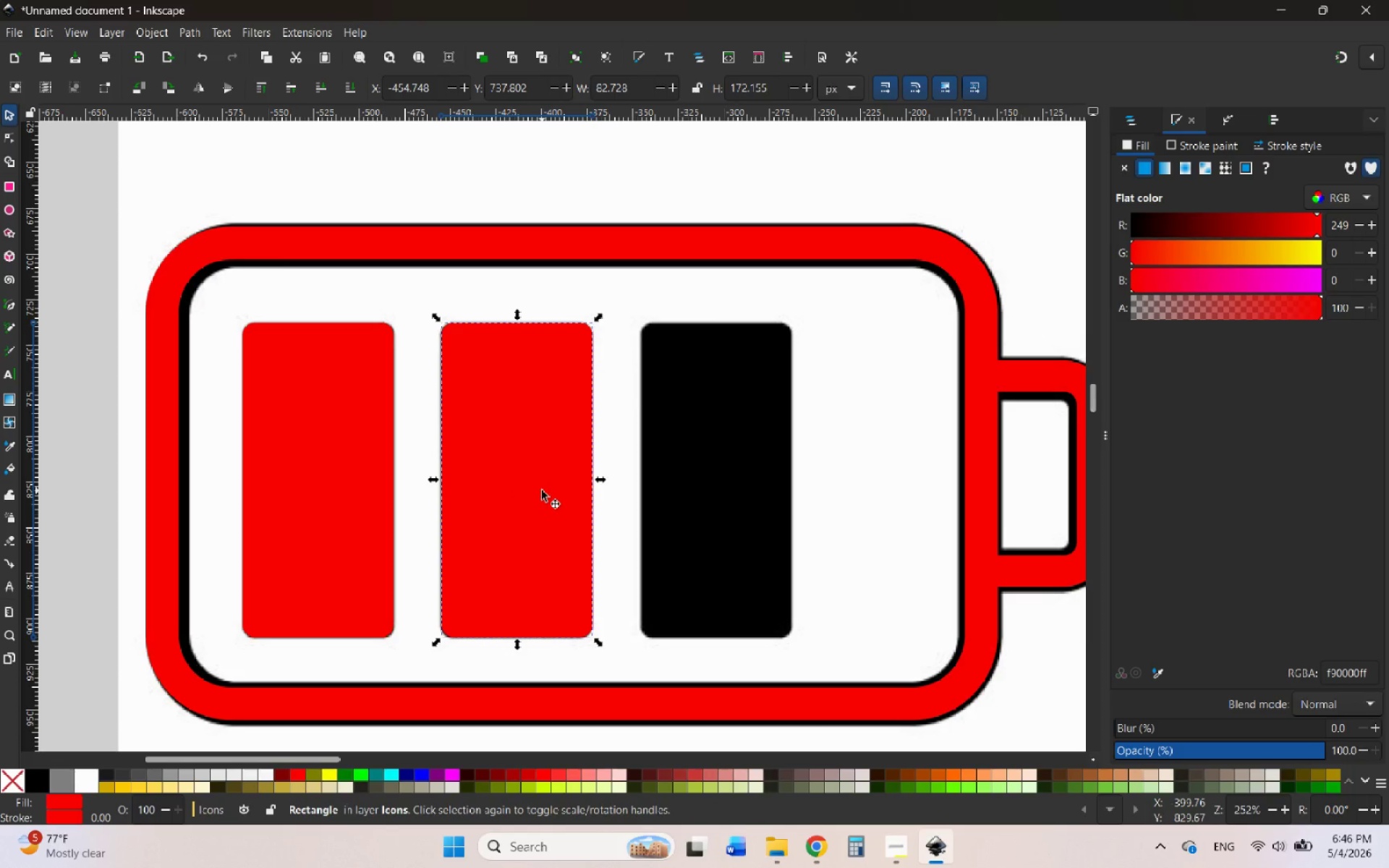 
hold_key(key=ControlLeft, duration=3.91)
 